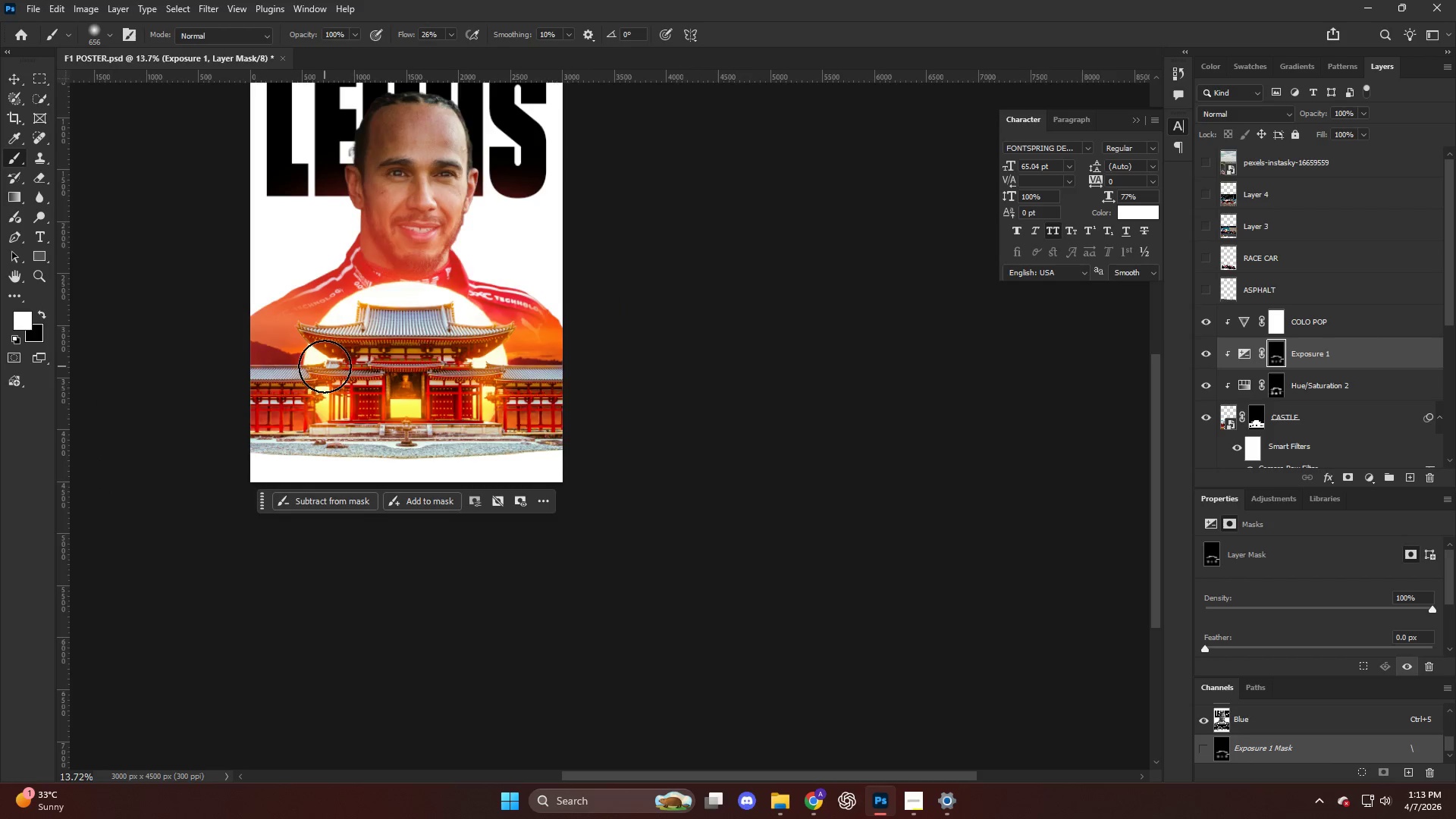 
hold_key(key=AltLeft, duration=0.39)
scroll: coordinate [332, 362], scroll_direction: up, amount: 6.0
 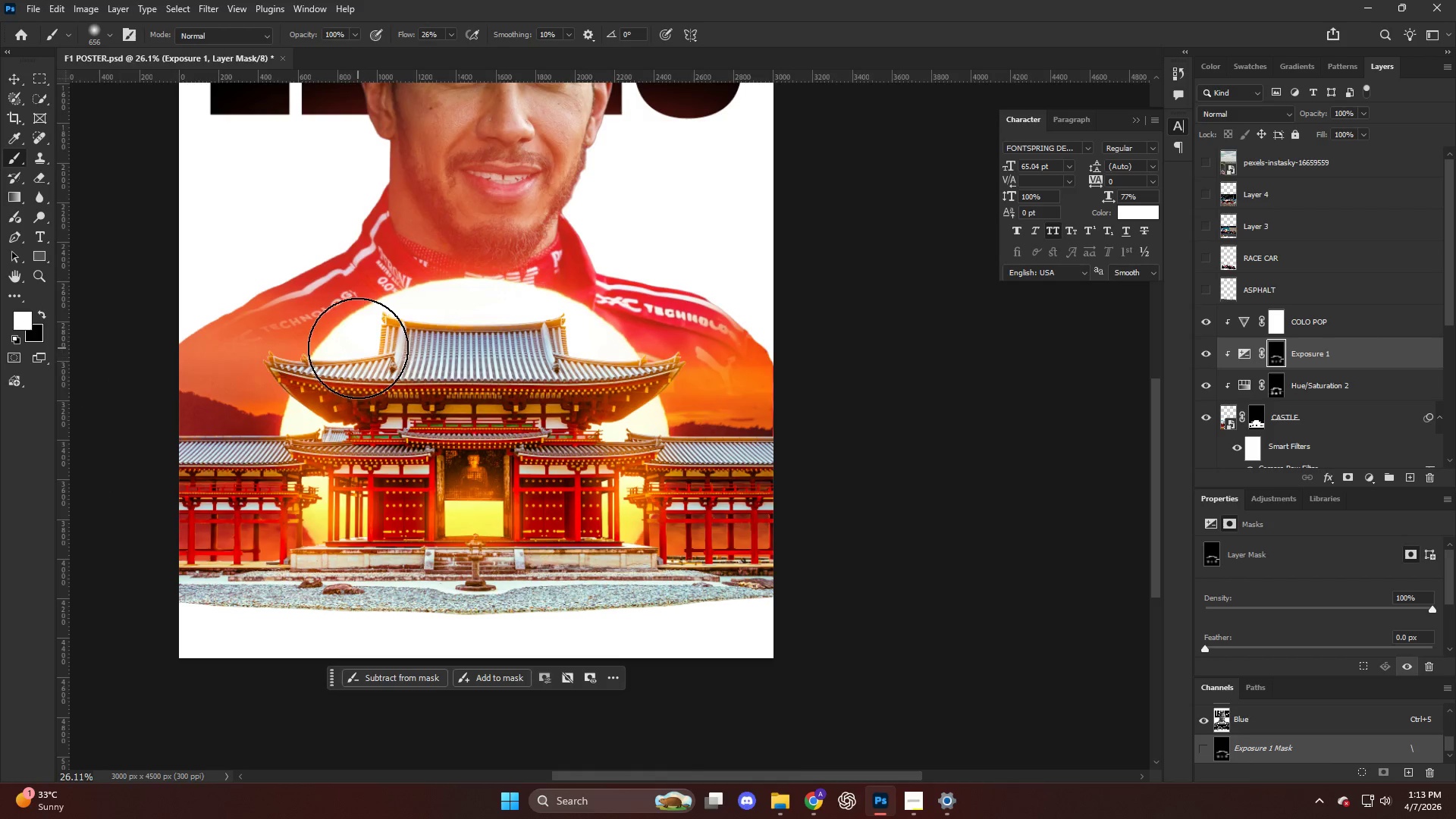 
key(Alt+AltLeft)
 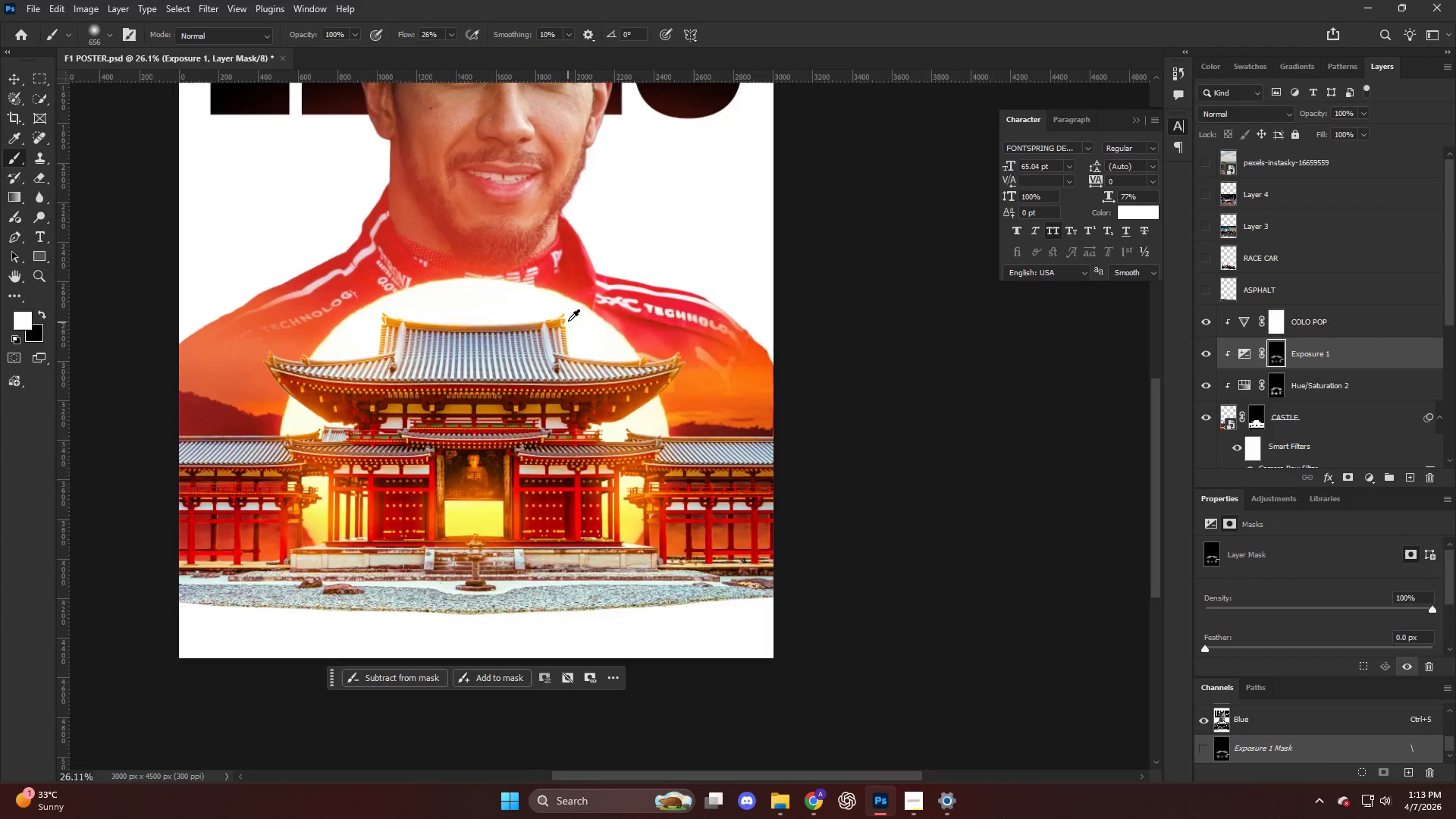 
scroll: coordinate [568, 321], scroll_direction: down, amount: 5.0
 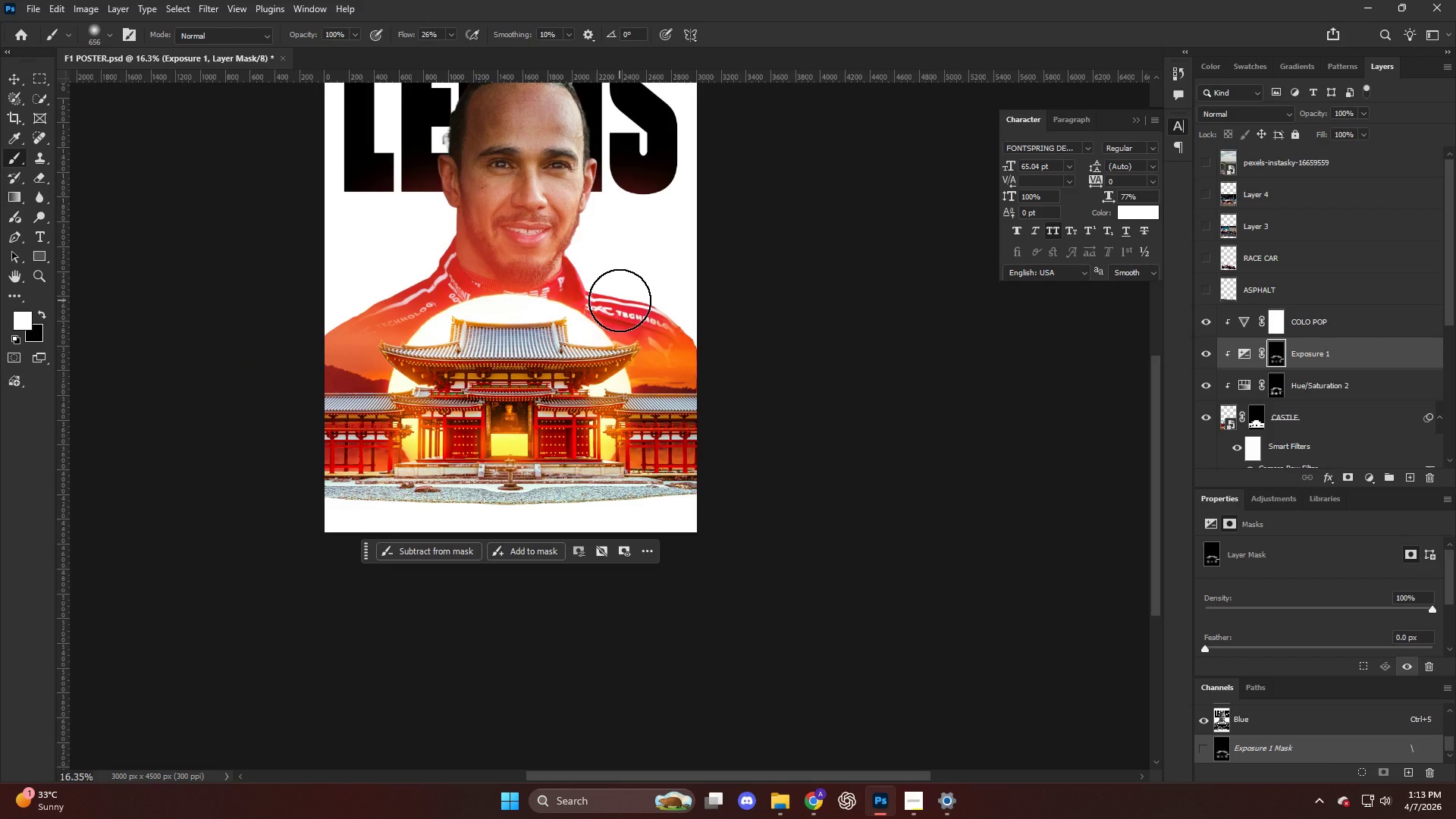 
key(Alt+AltLeft)
 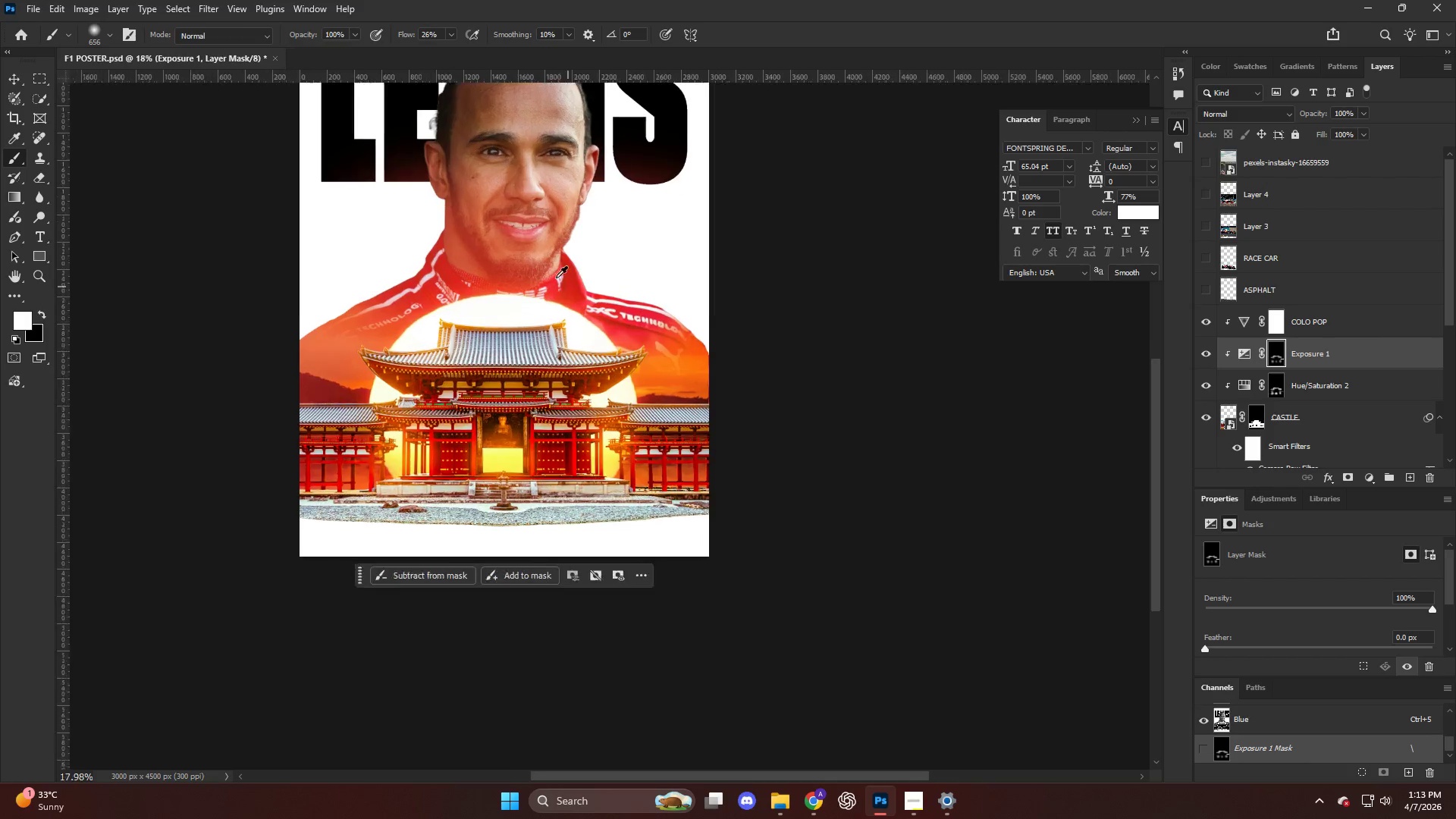 
key(Alt+AltLeft)
 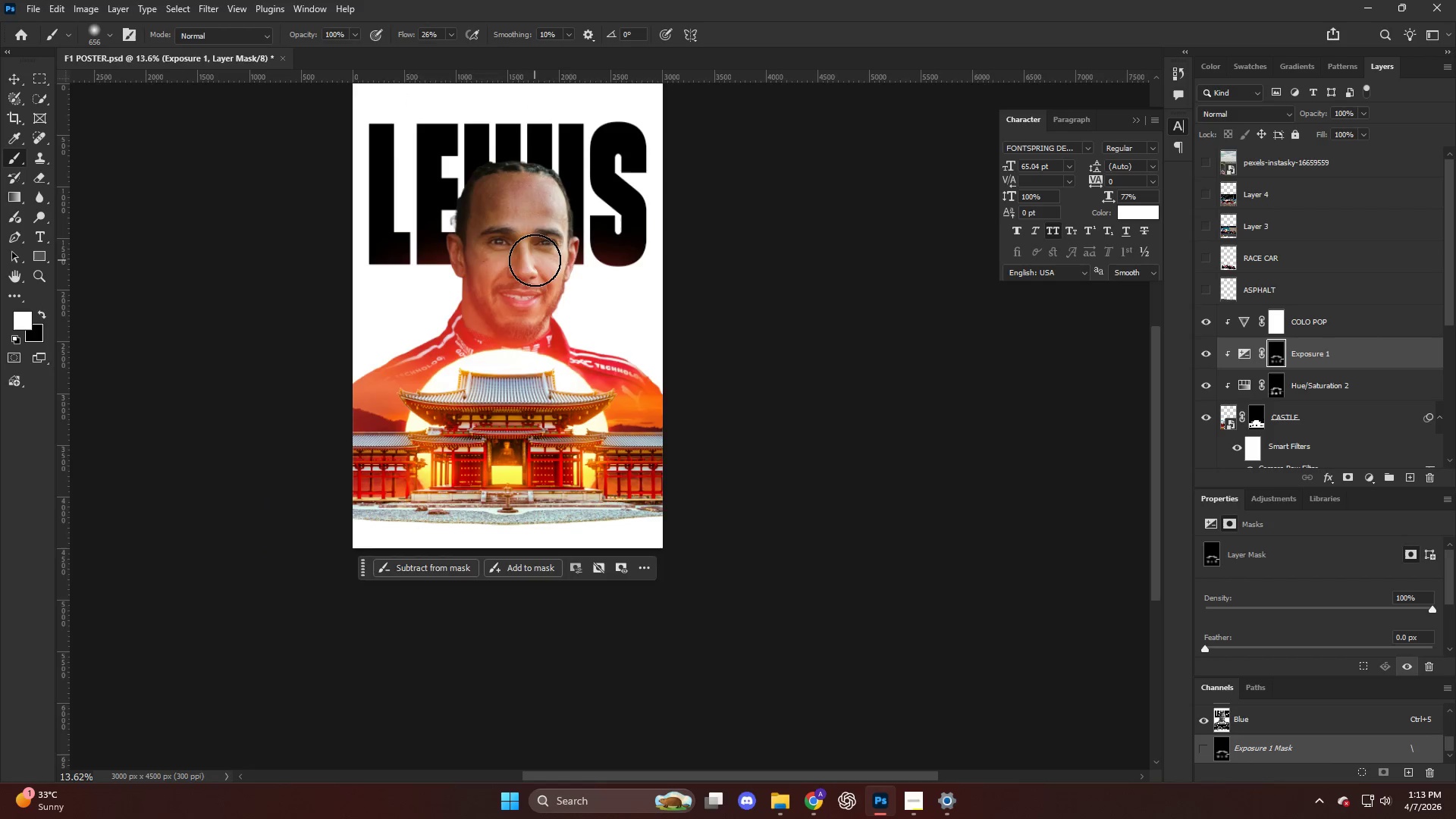 
key(Alt+AltLeft)
 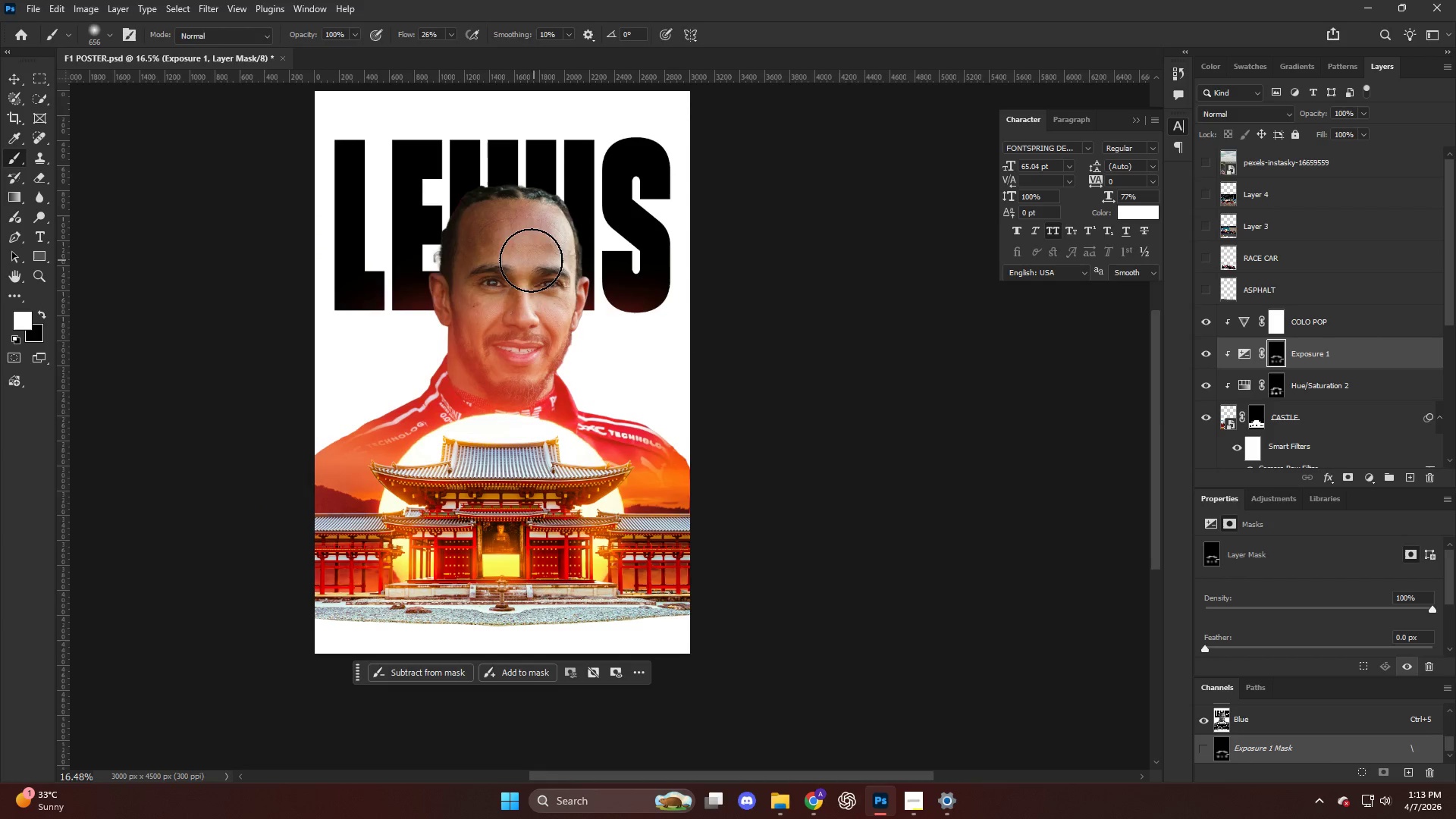 
key(V)
 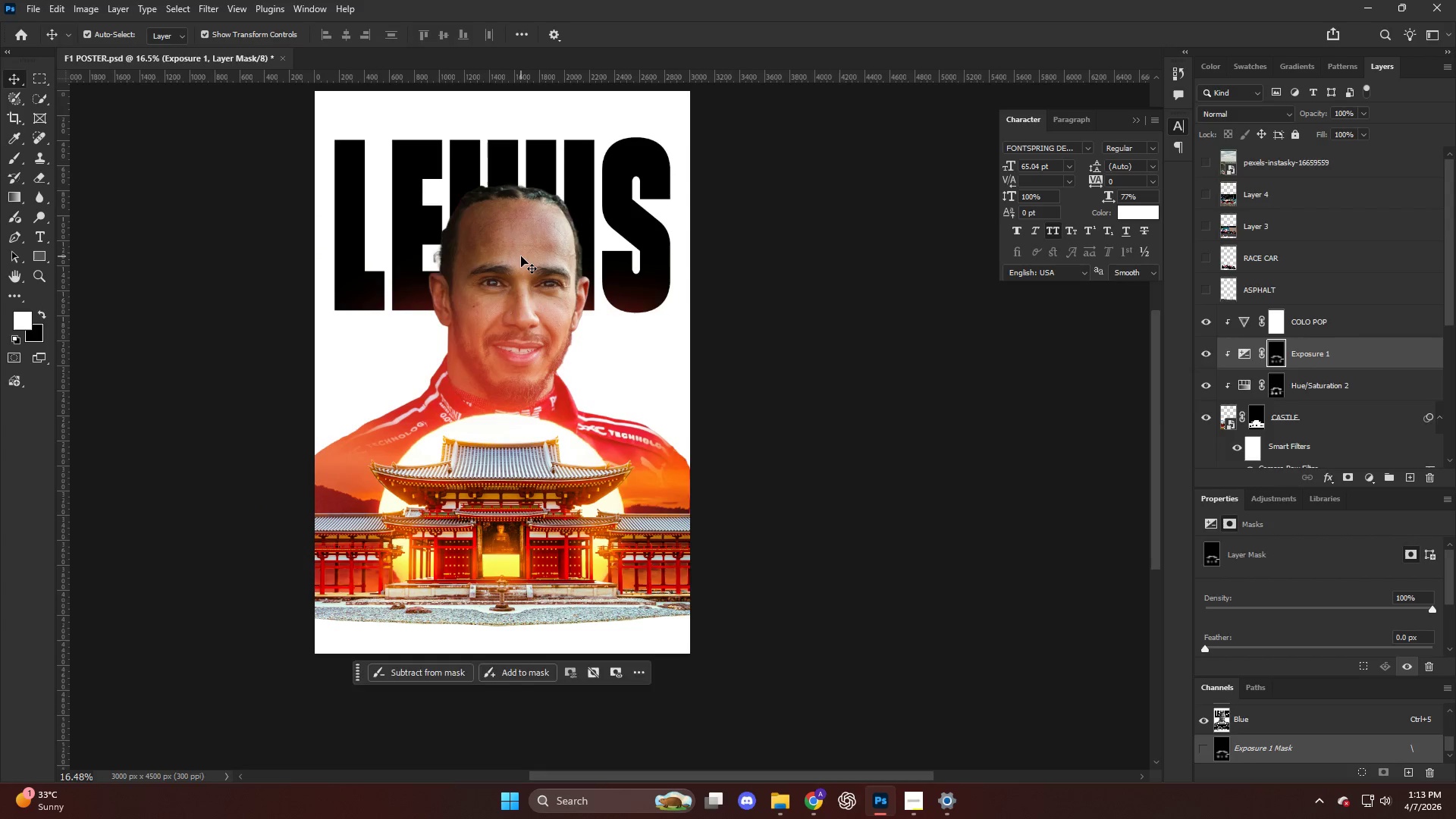 
left_click([521, 256])
 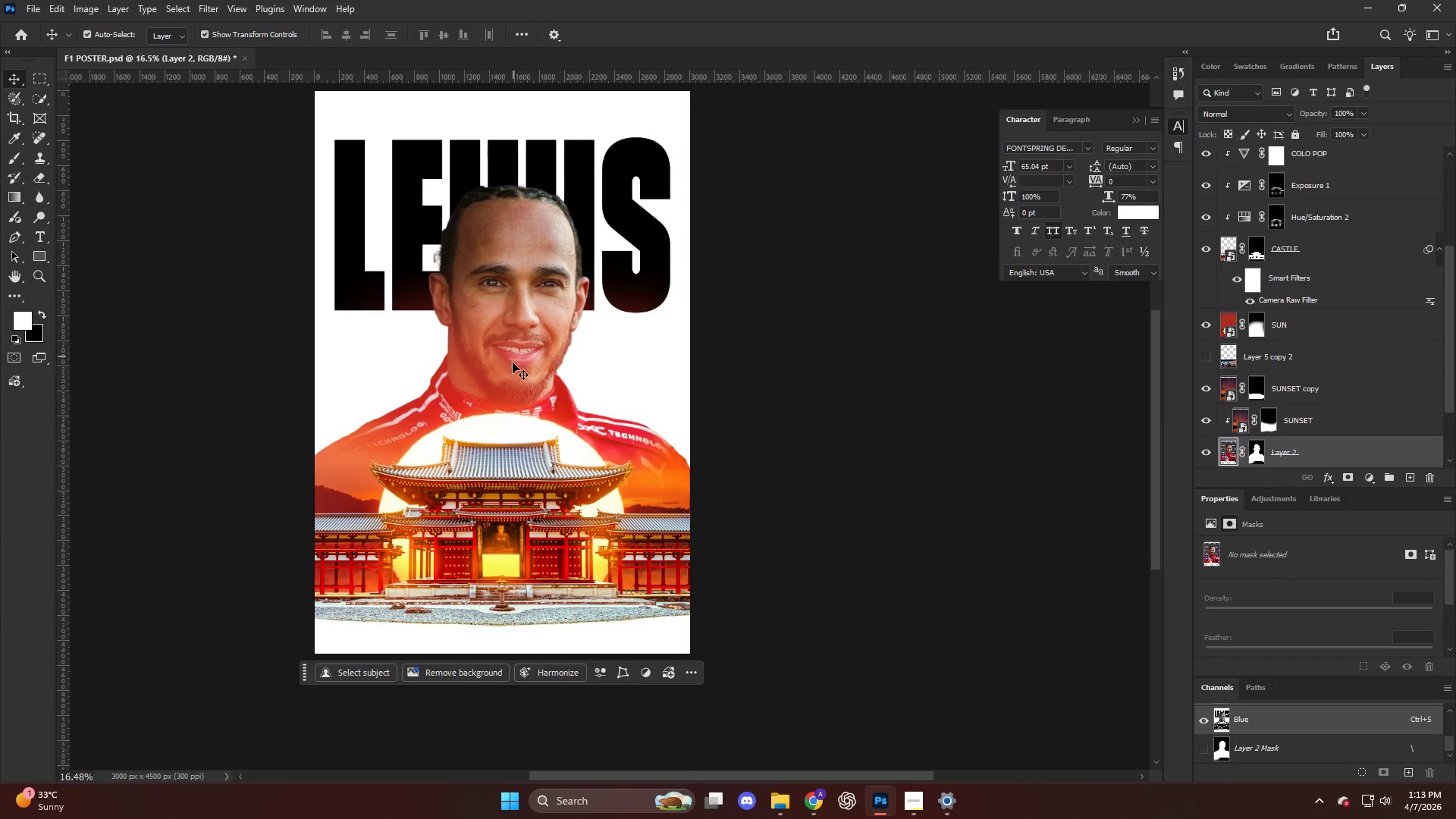 
scroll: coordinate [535, 260], scroll_direction: up, amount: 12.0
 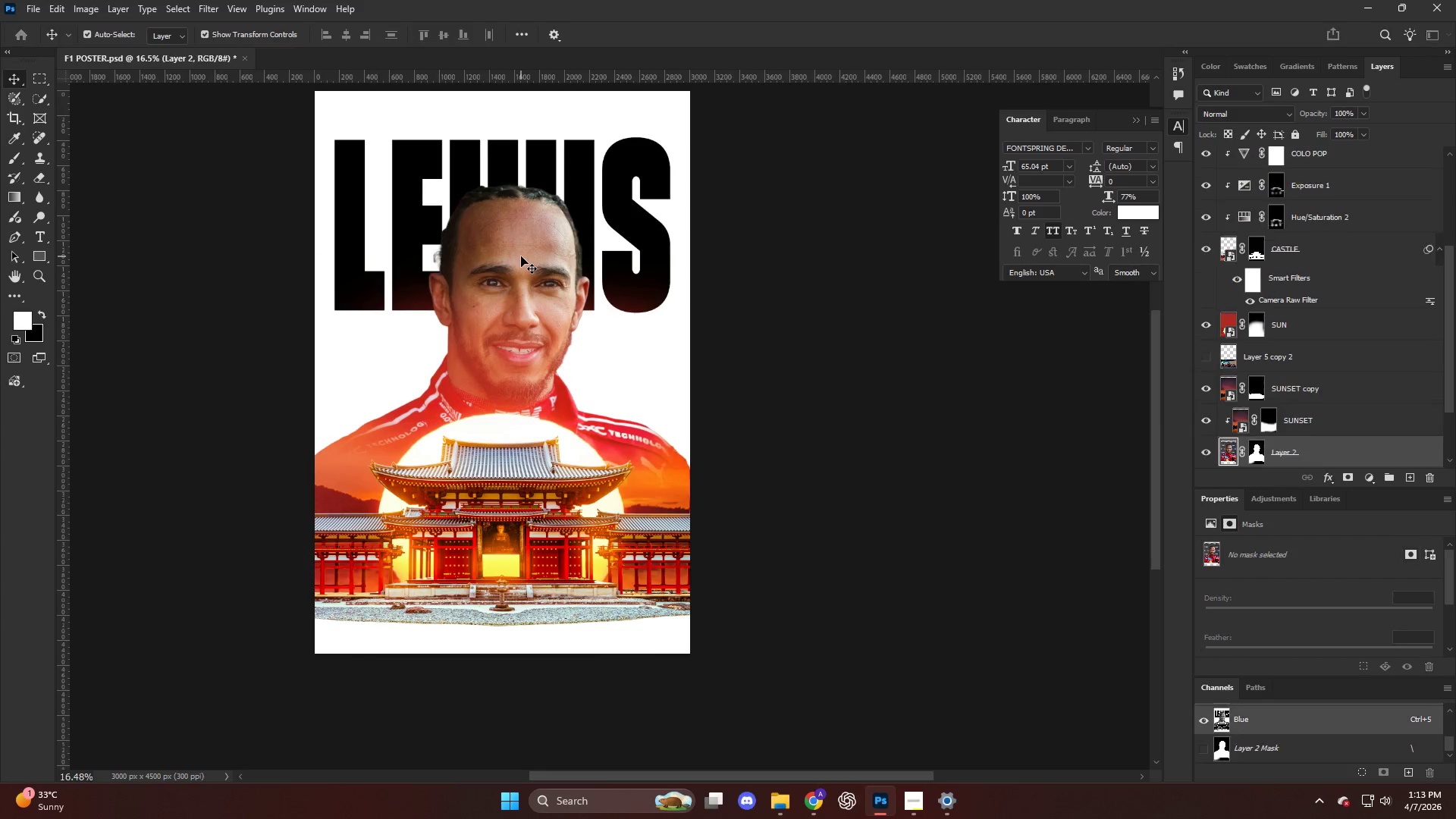 
left_click([509, 376])
 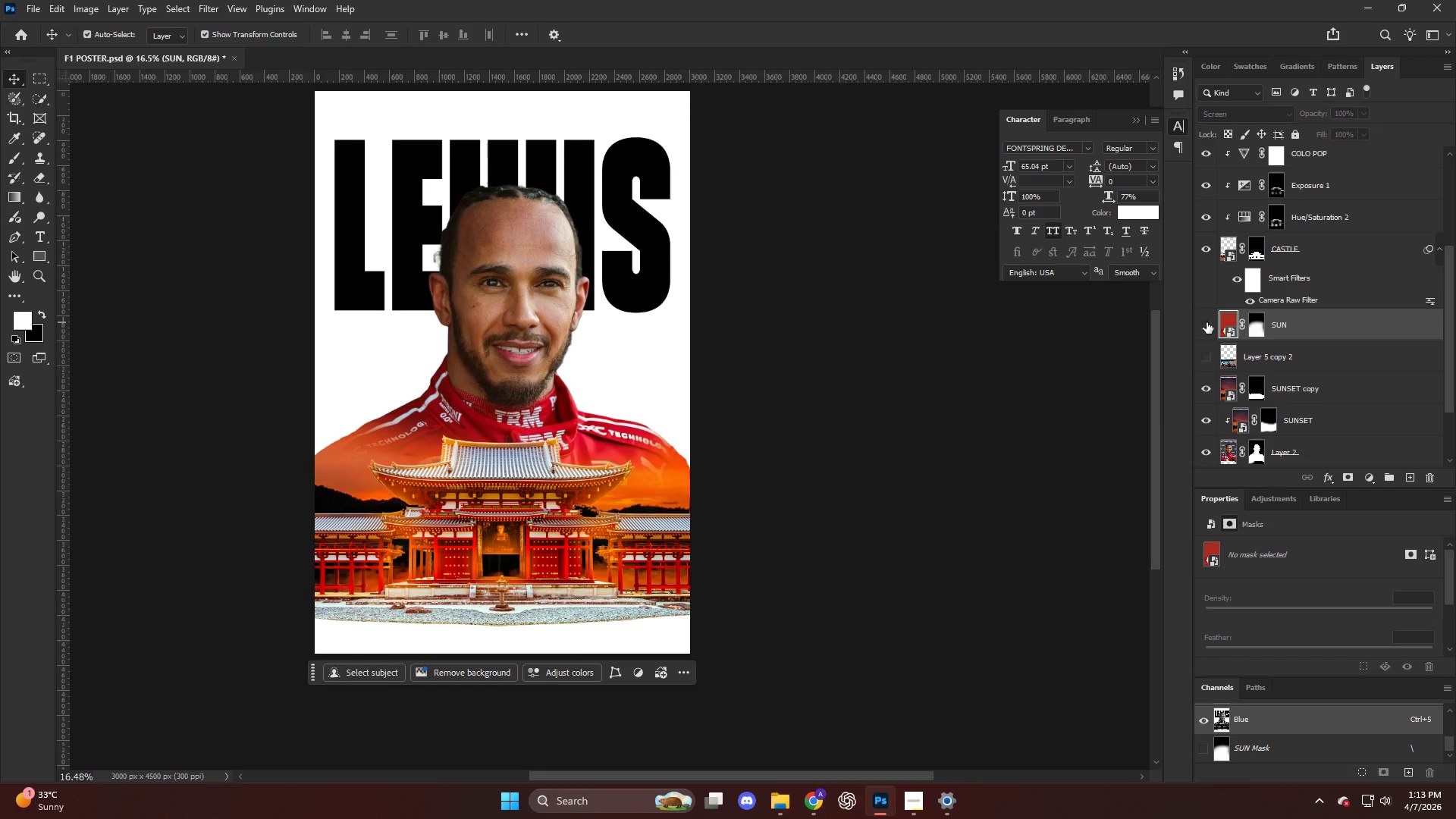 
double_click([1207, 322])
 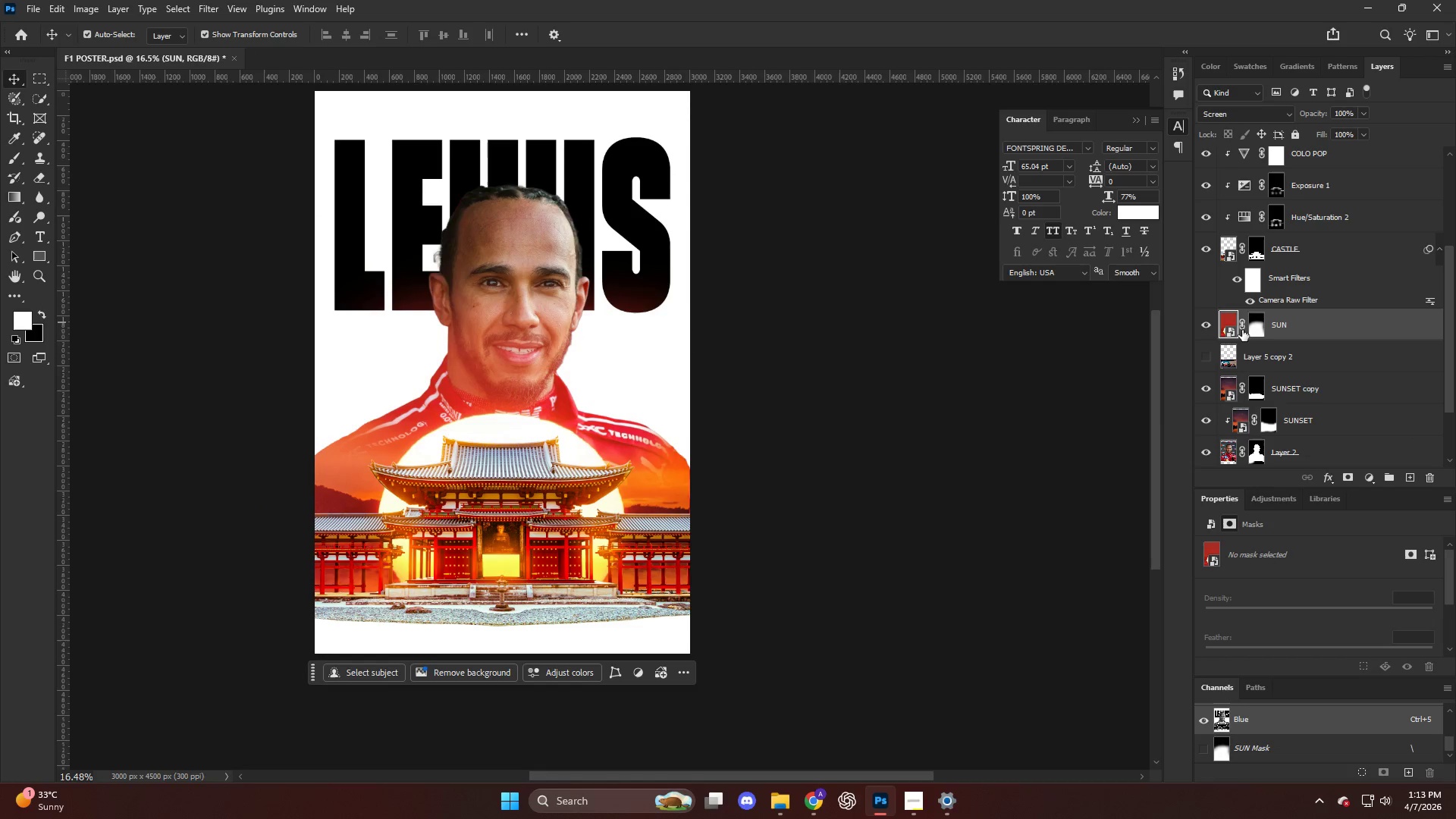 
left_click([1258, 331])
 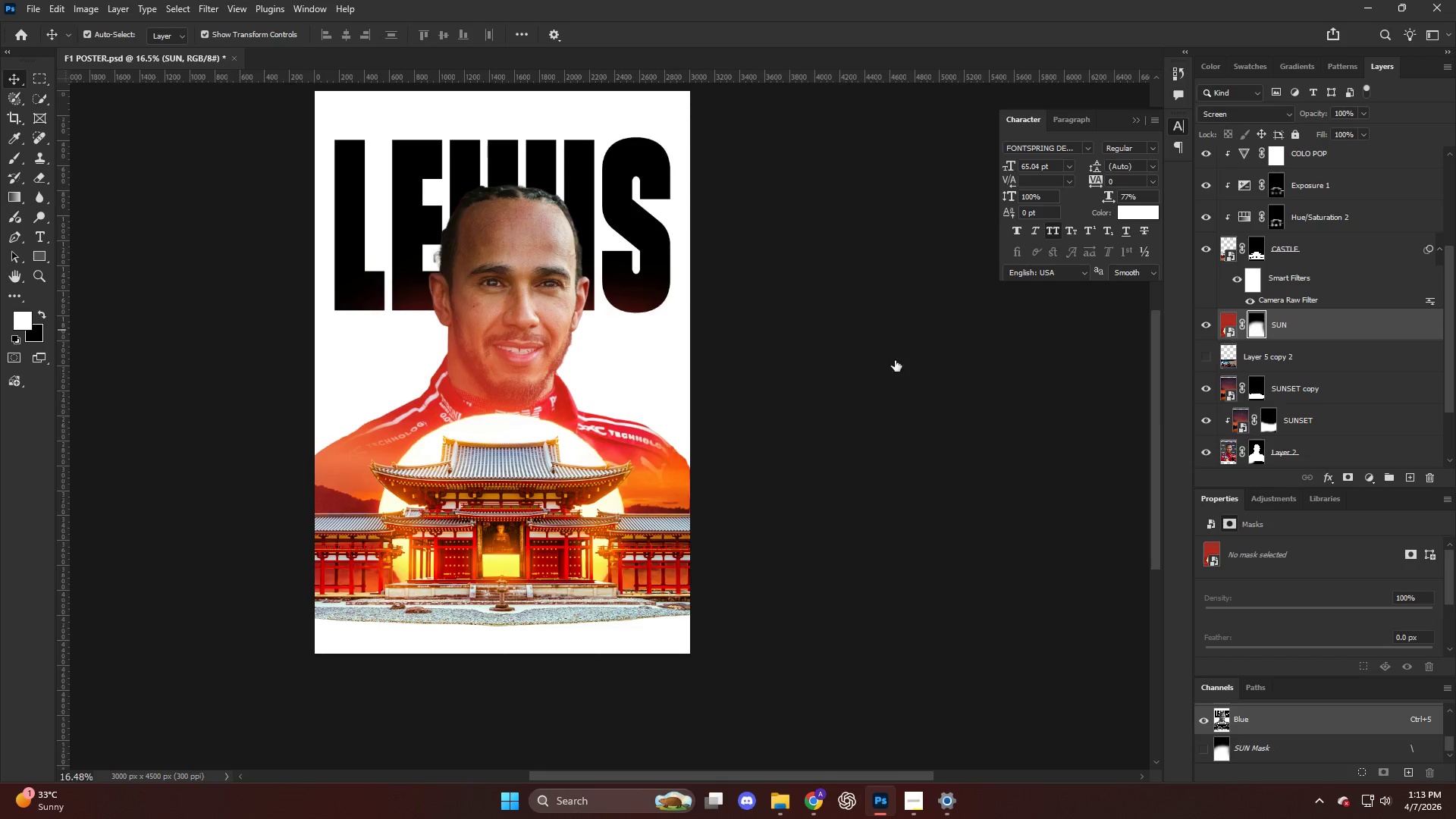 
hold_key(key=AltLeft, duration=0.36)
 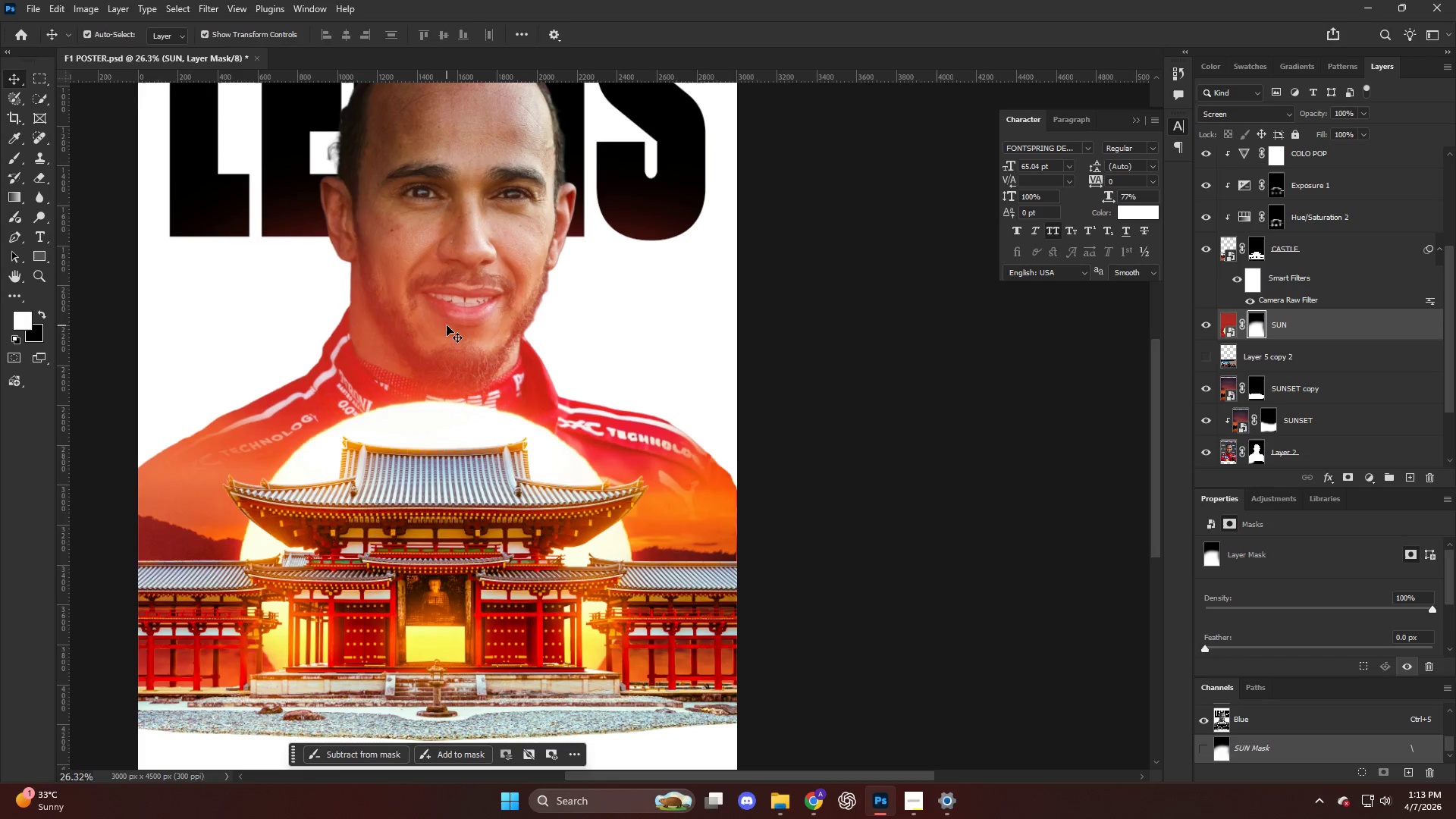 
key(B)
 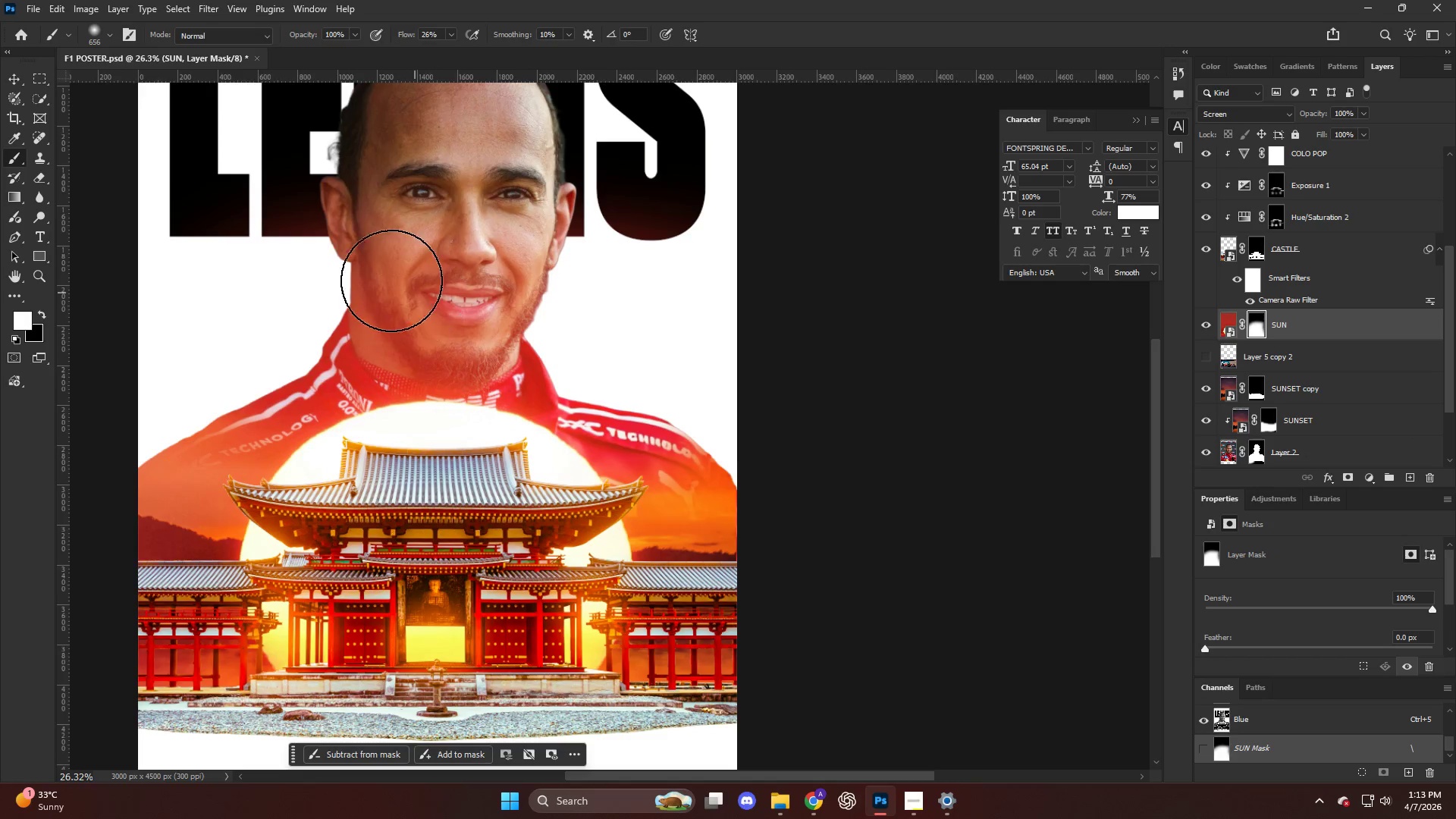 
scroll: coordinate [443, 345], scroll_direction: up, amount: 2.0
 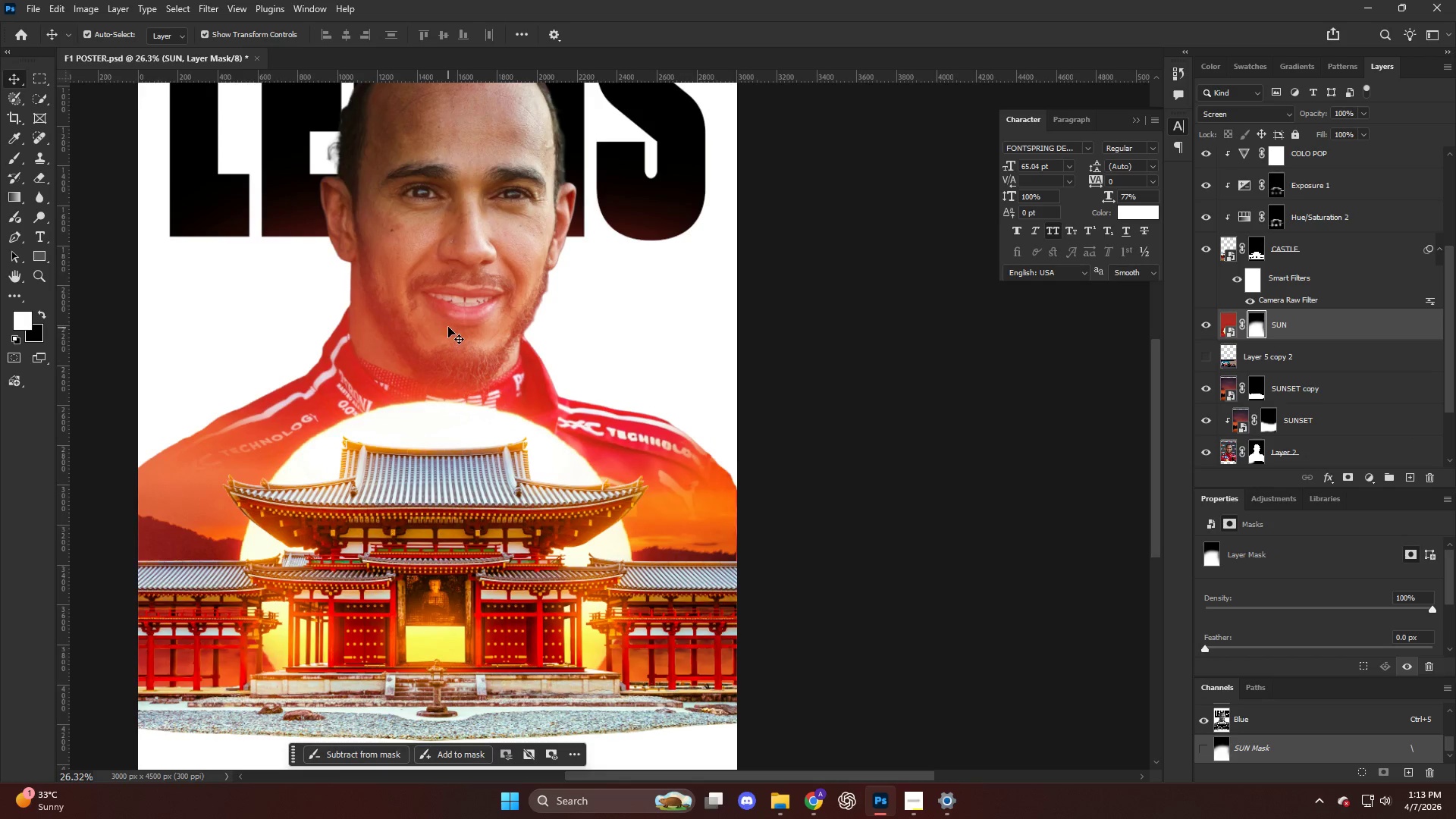 
hold_key(key=AltLeft, duration=0.44)
 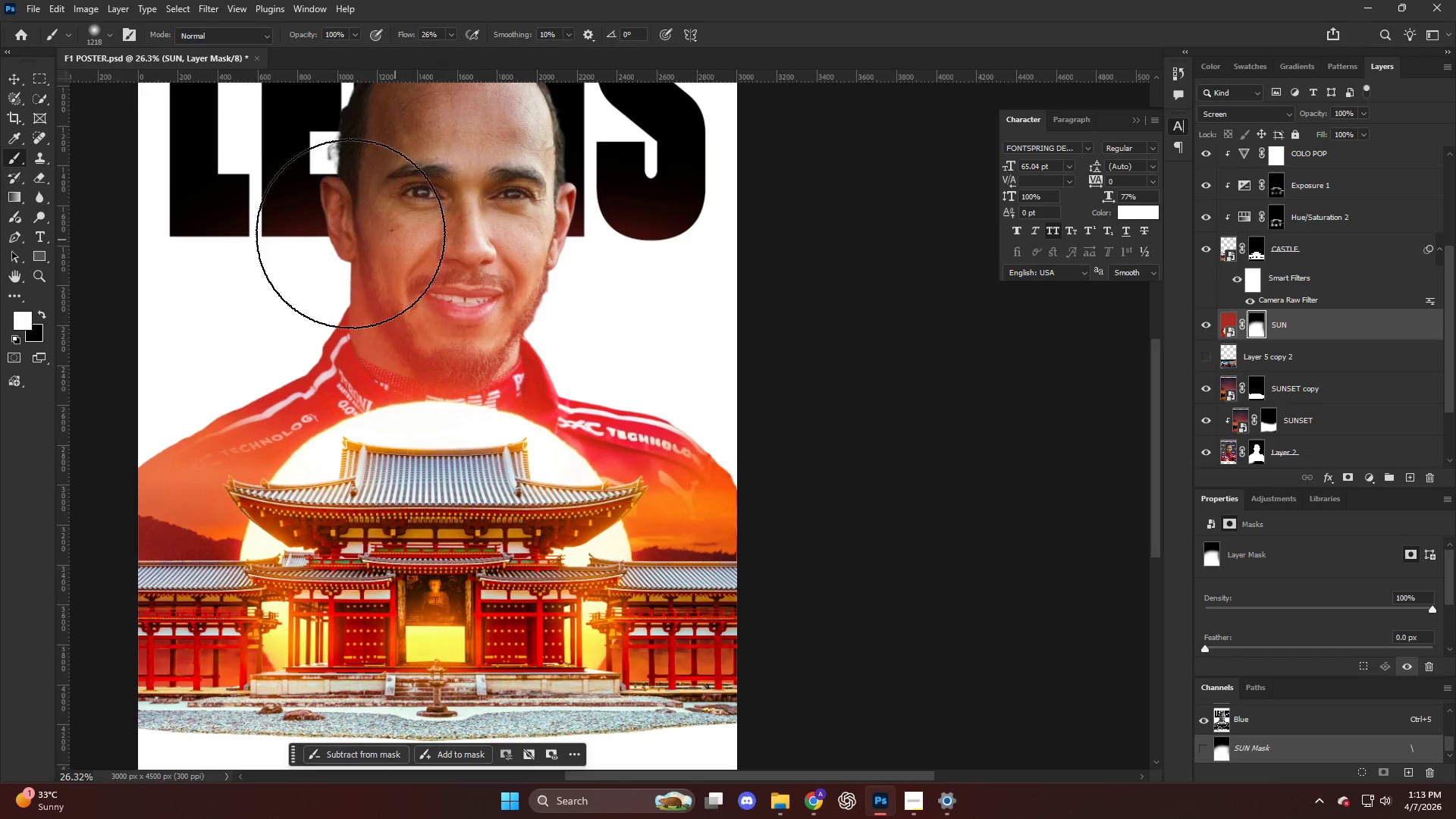 
key(X)
 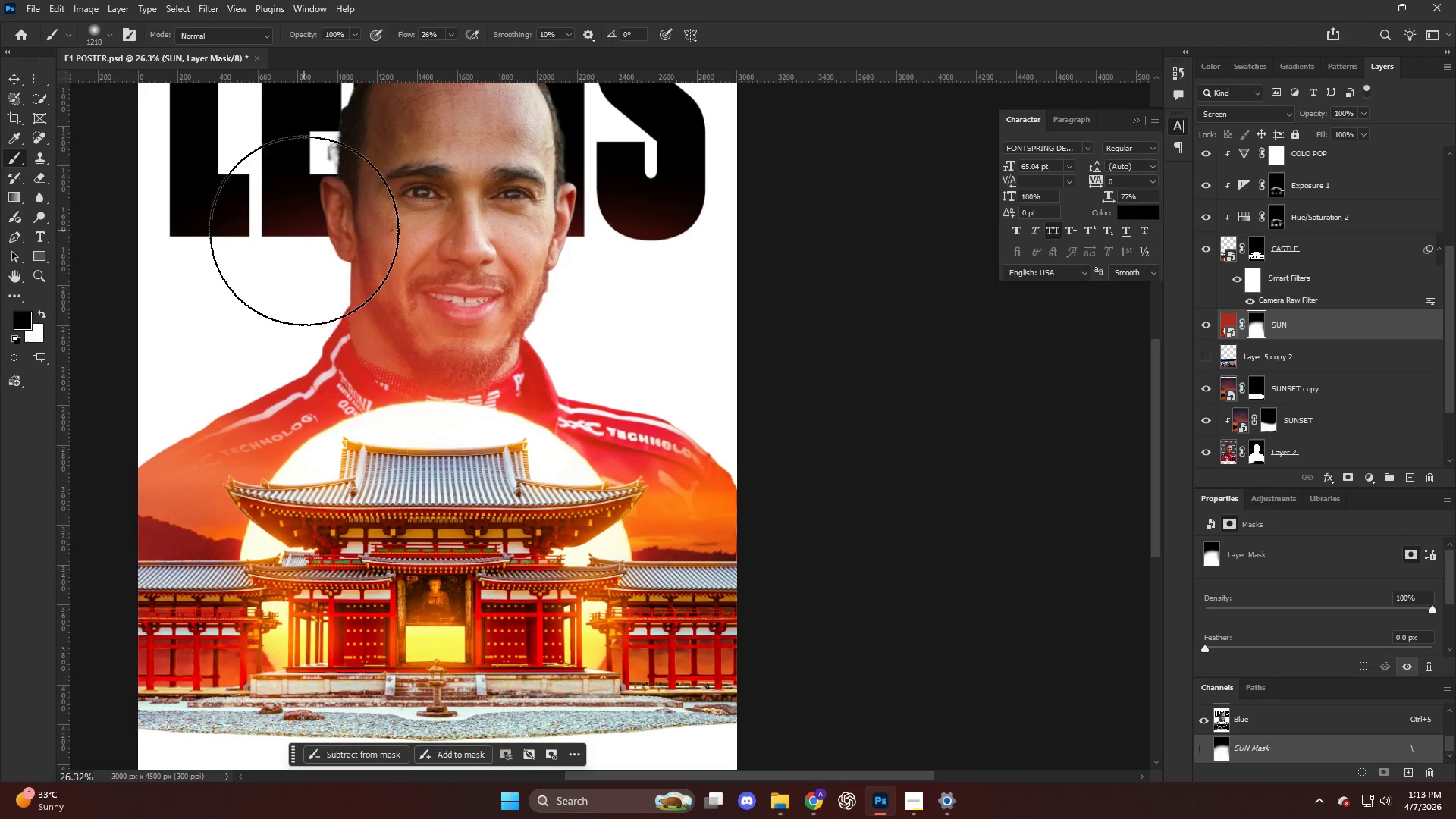 
left_click_drag(start_coordinate=[321, 232], to_coordinate=[808, 220])
 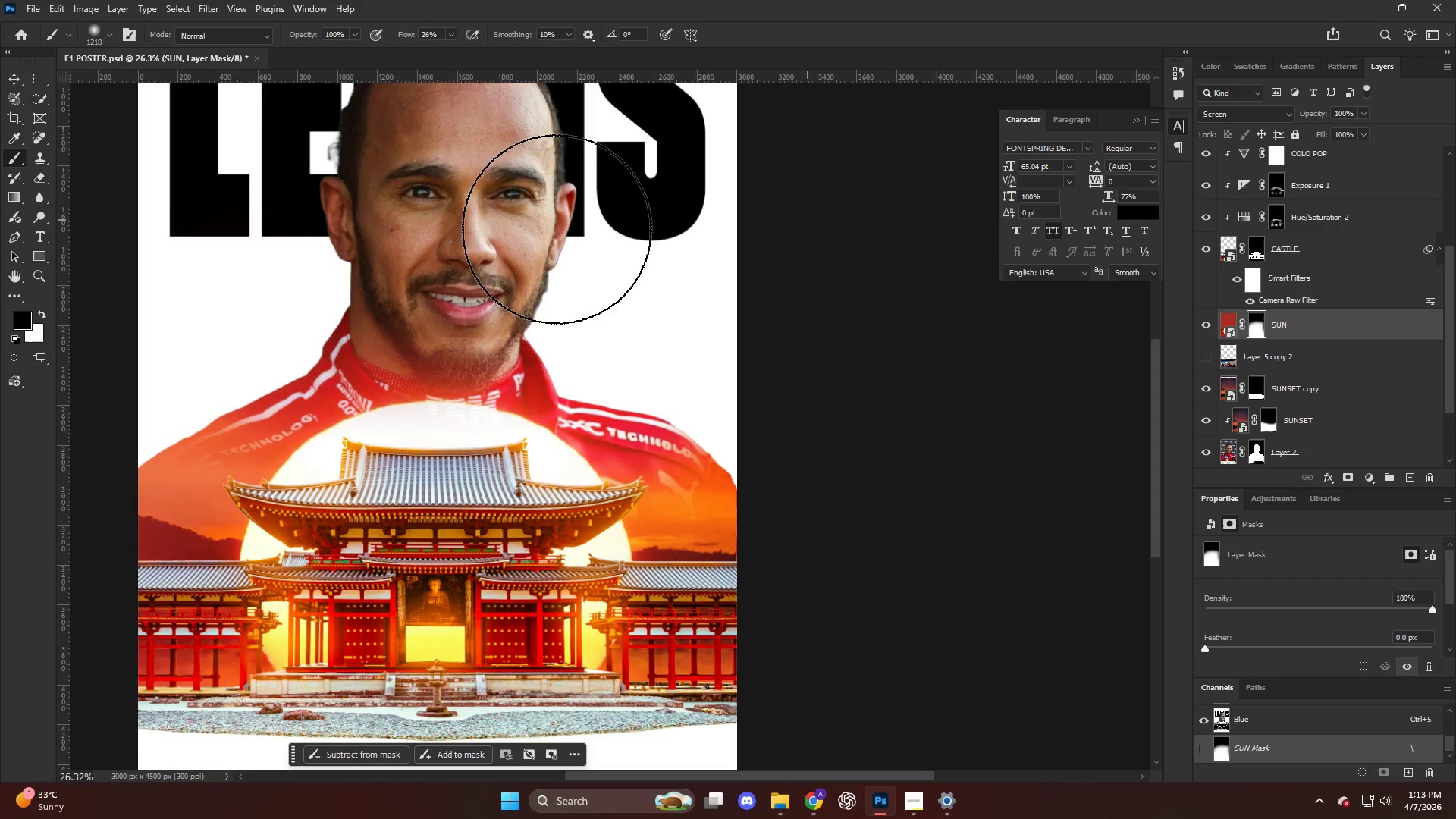 
key(Alt+AltLeft)
 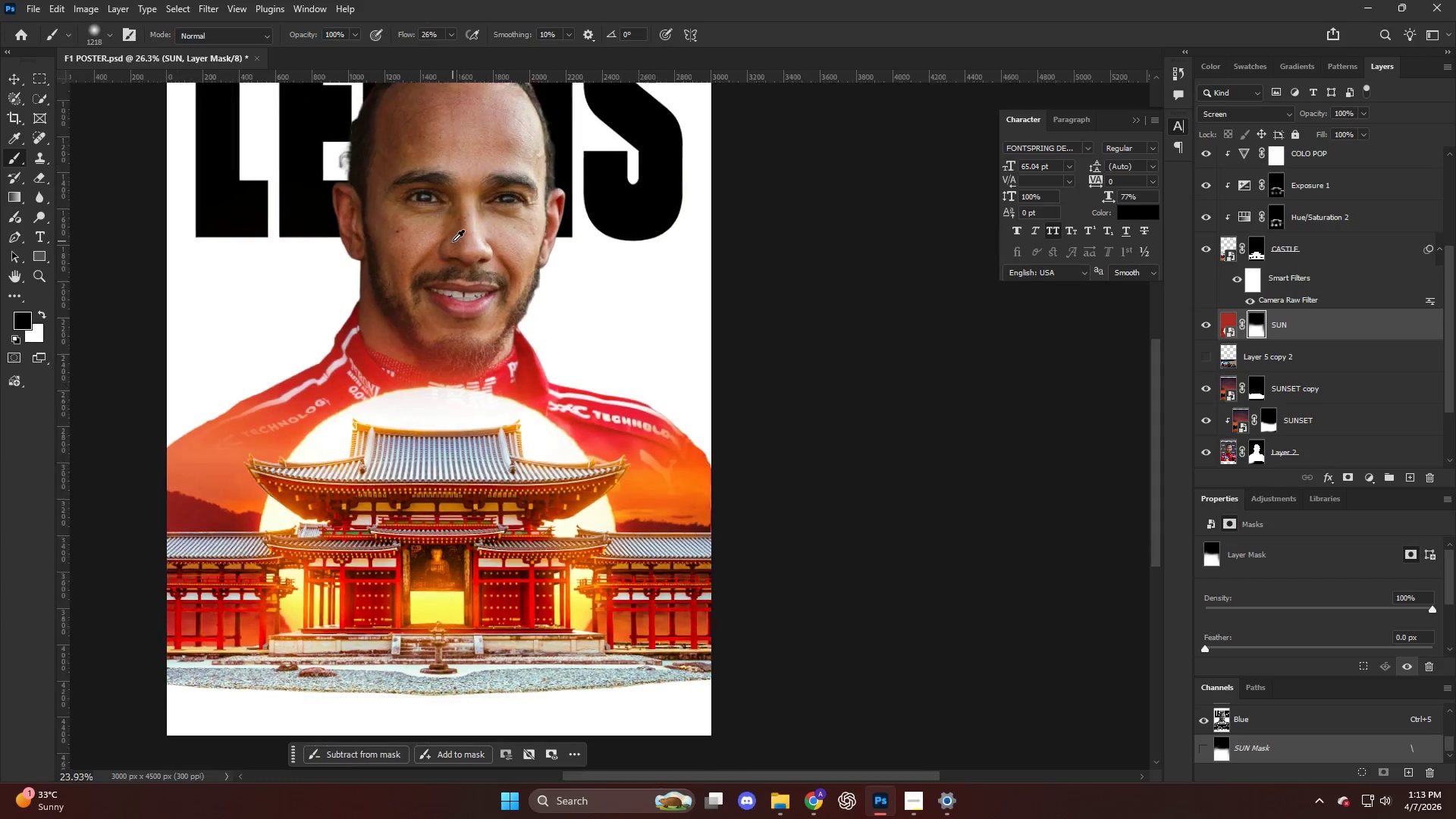 
key(Alt+AltLeft)
 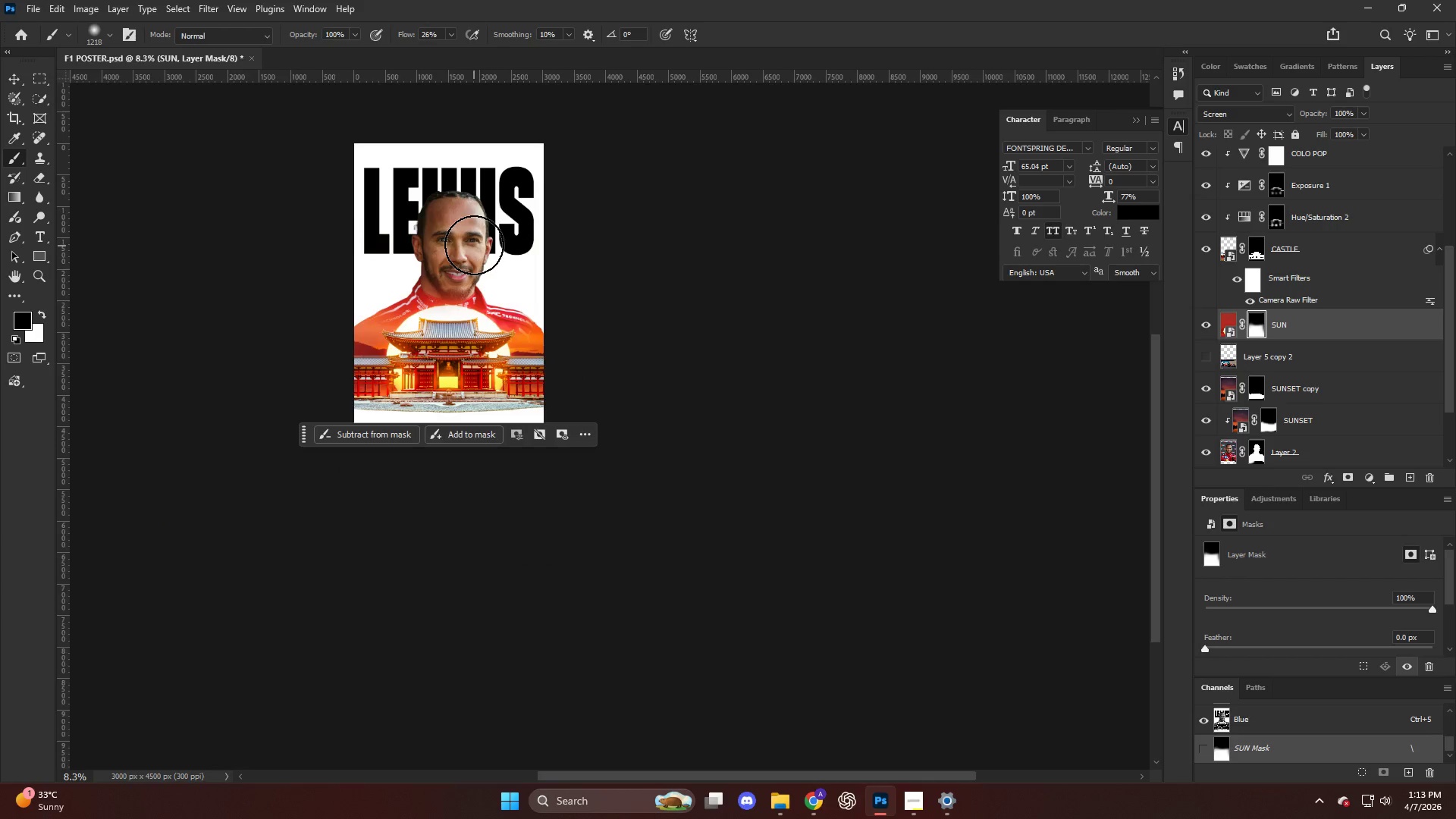 
key(Control+ControlLeft)
 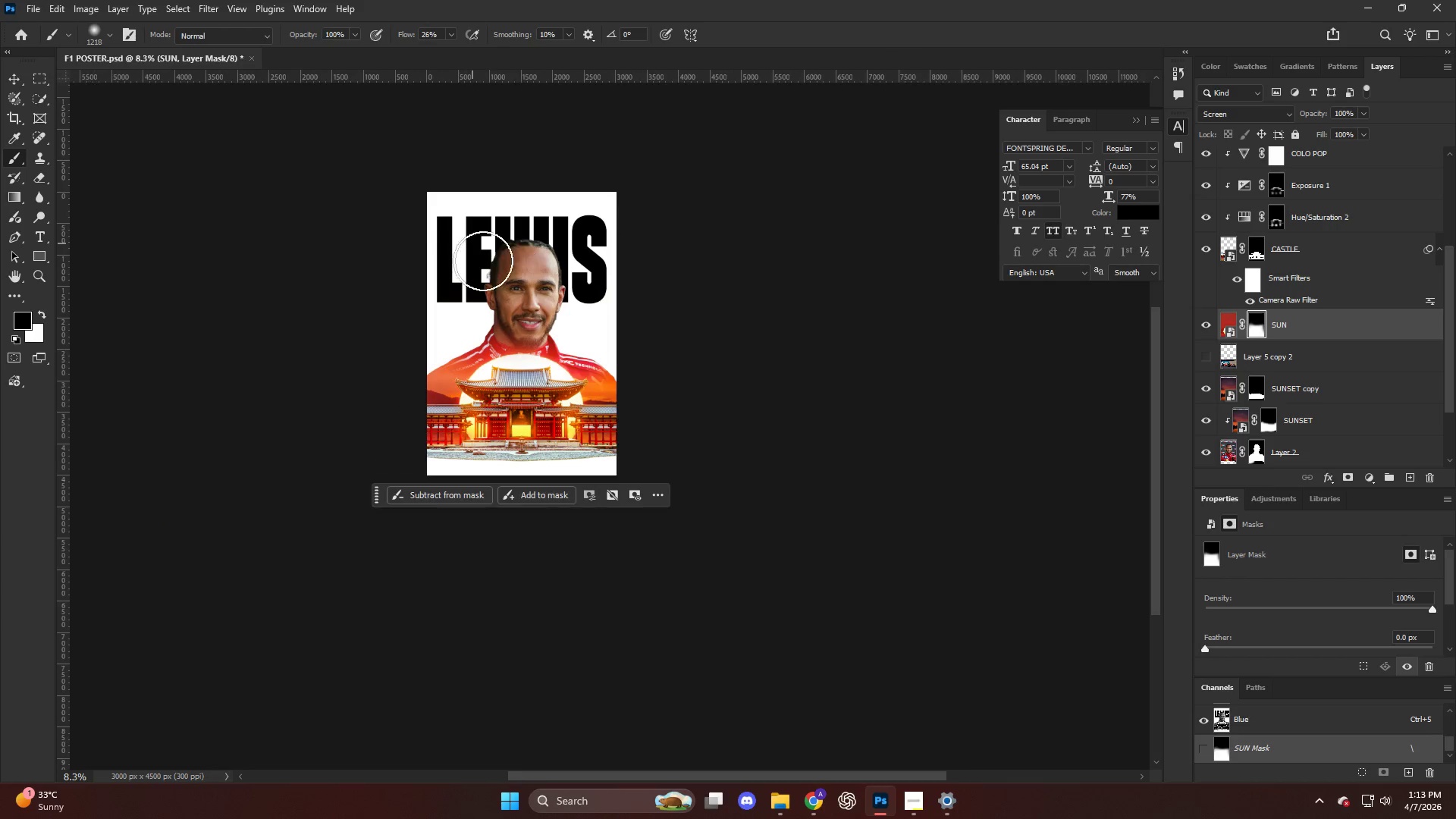 
hold_key(key=AltLeft, duration=0.38)
scroll: coordinate [1242, 256], scroll_direction: up, amount: 15.0
 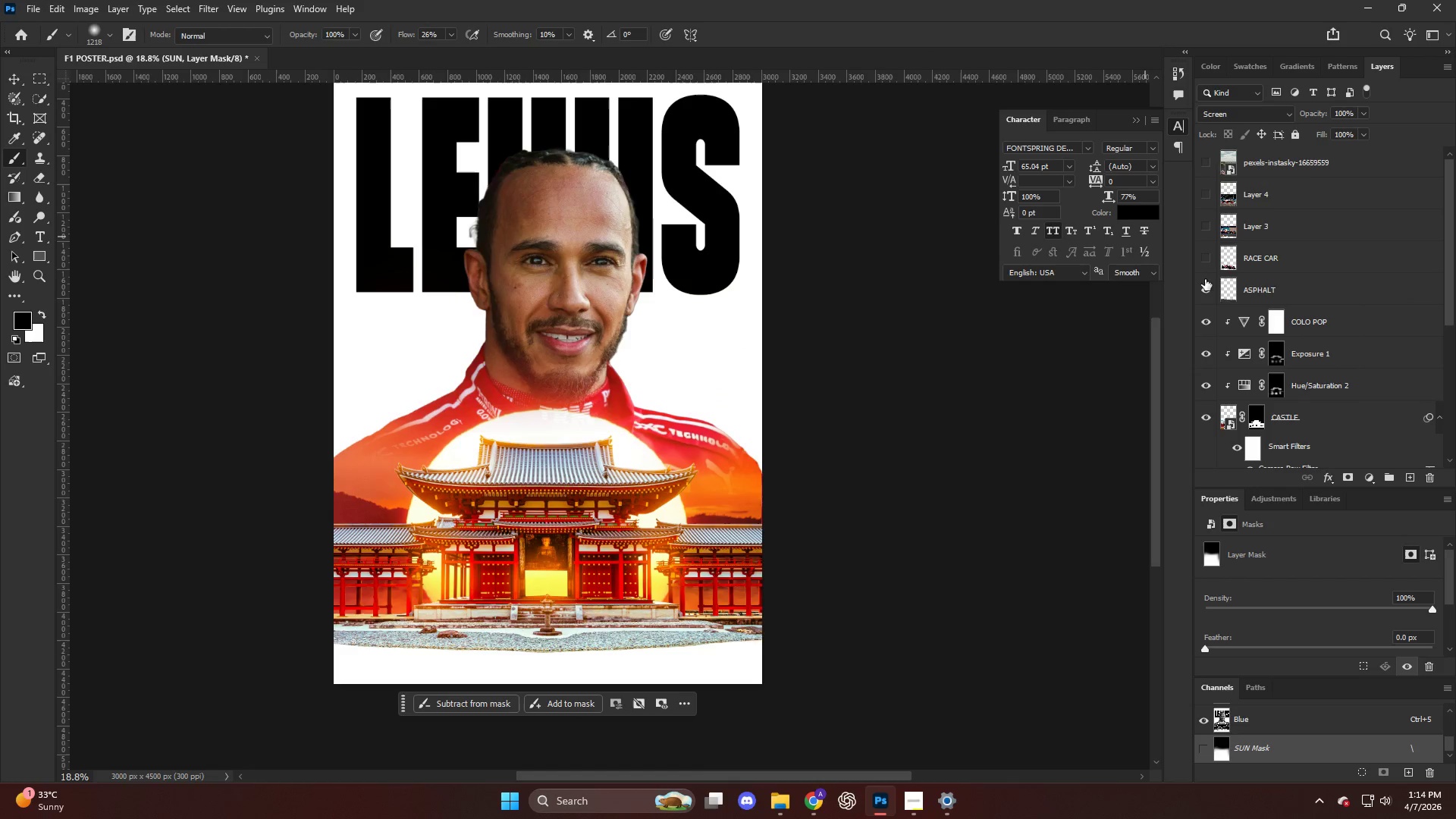 
double_click([1203, 262])
 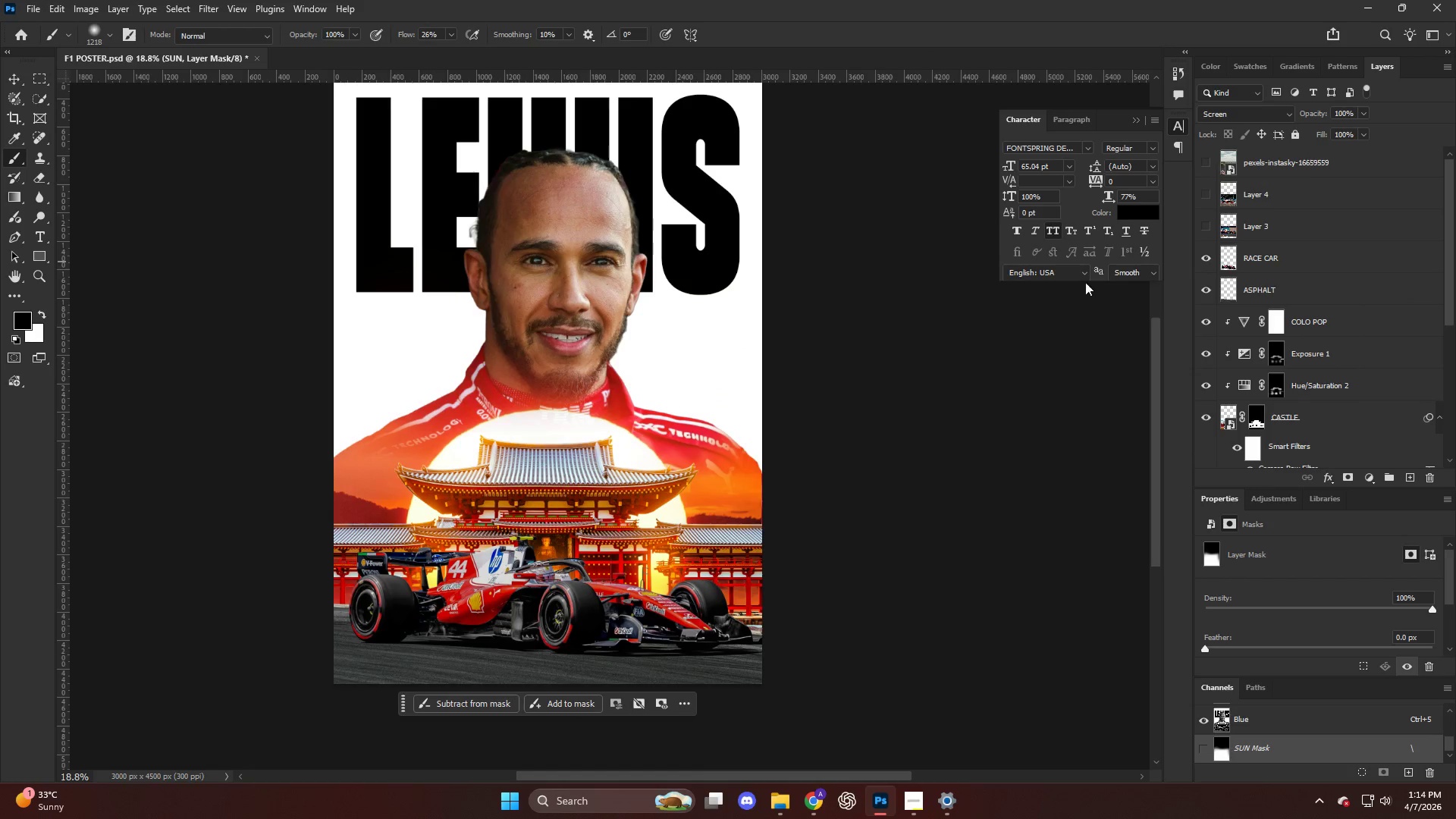 
hold_key(key=AltLeft, duration=0.42)
 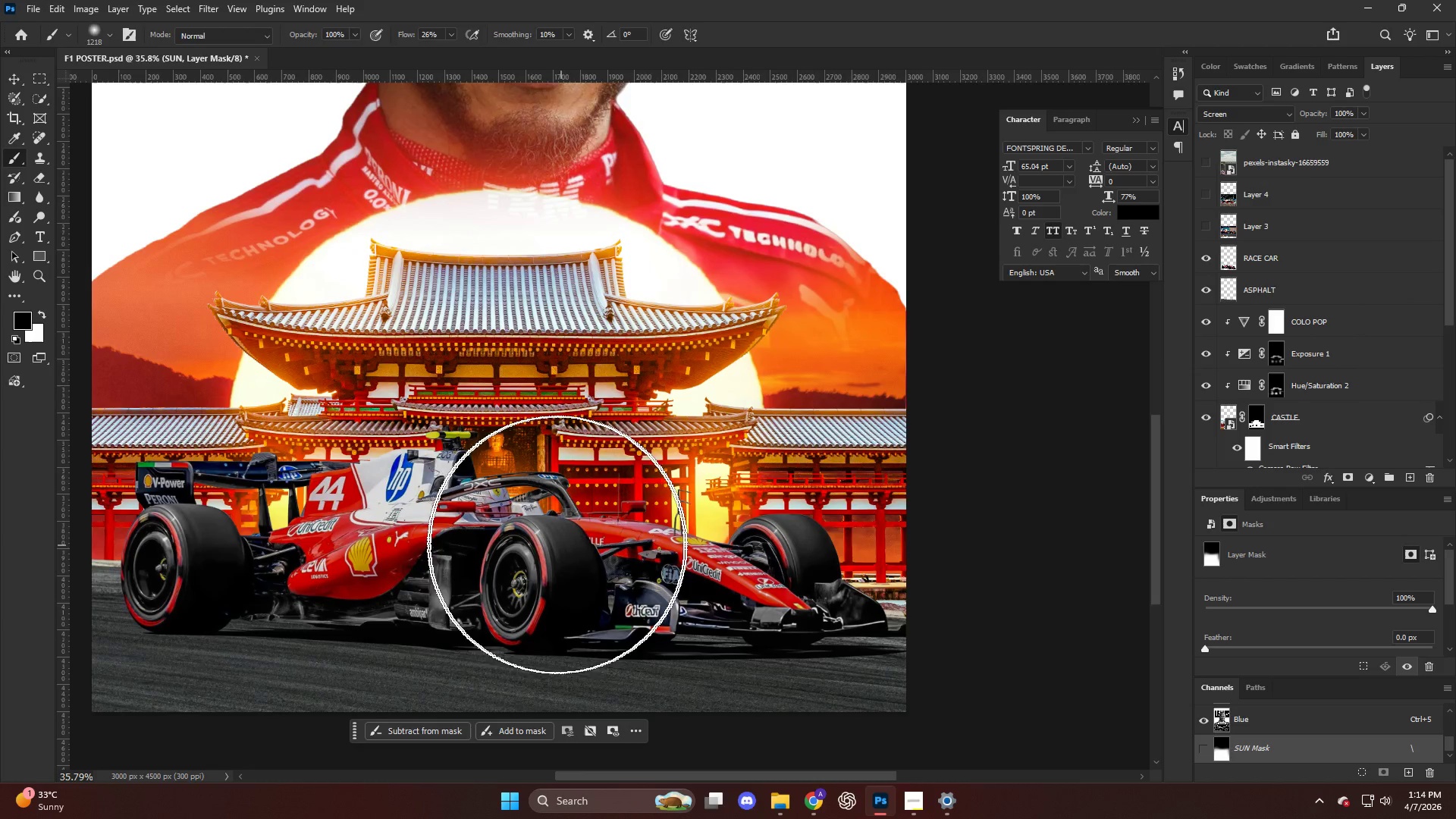 
key(V)
 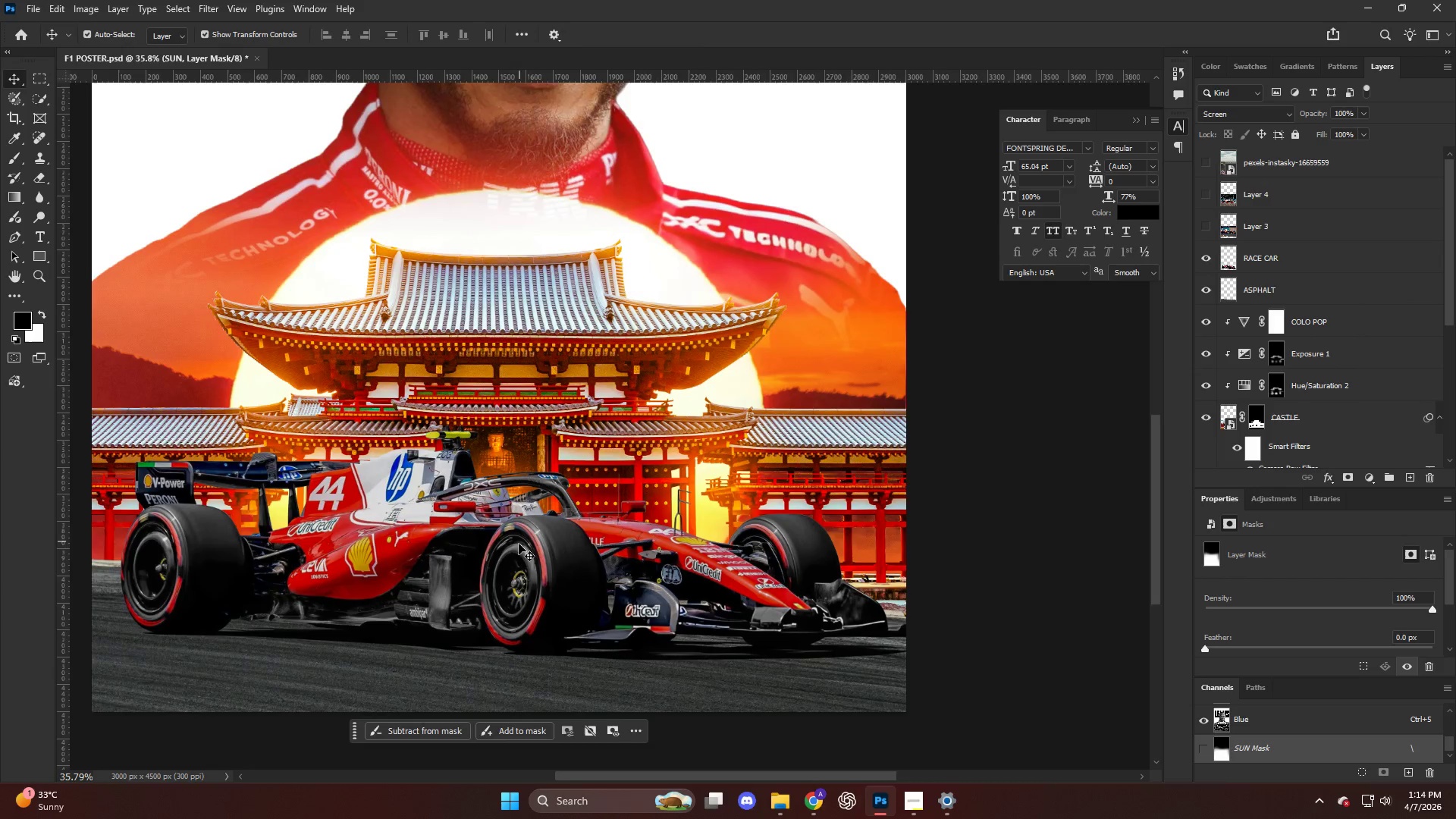 
left_click_drag(start_coordinate=[519, 548], to_coordinate=[539, 573])
 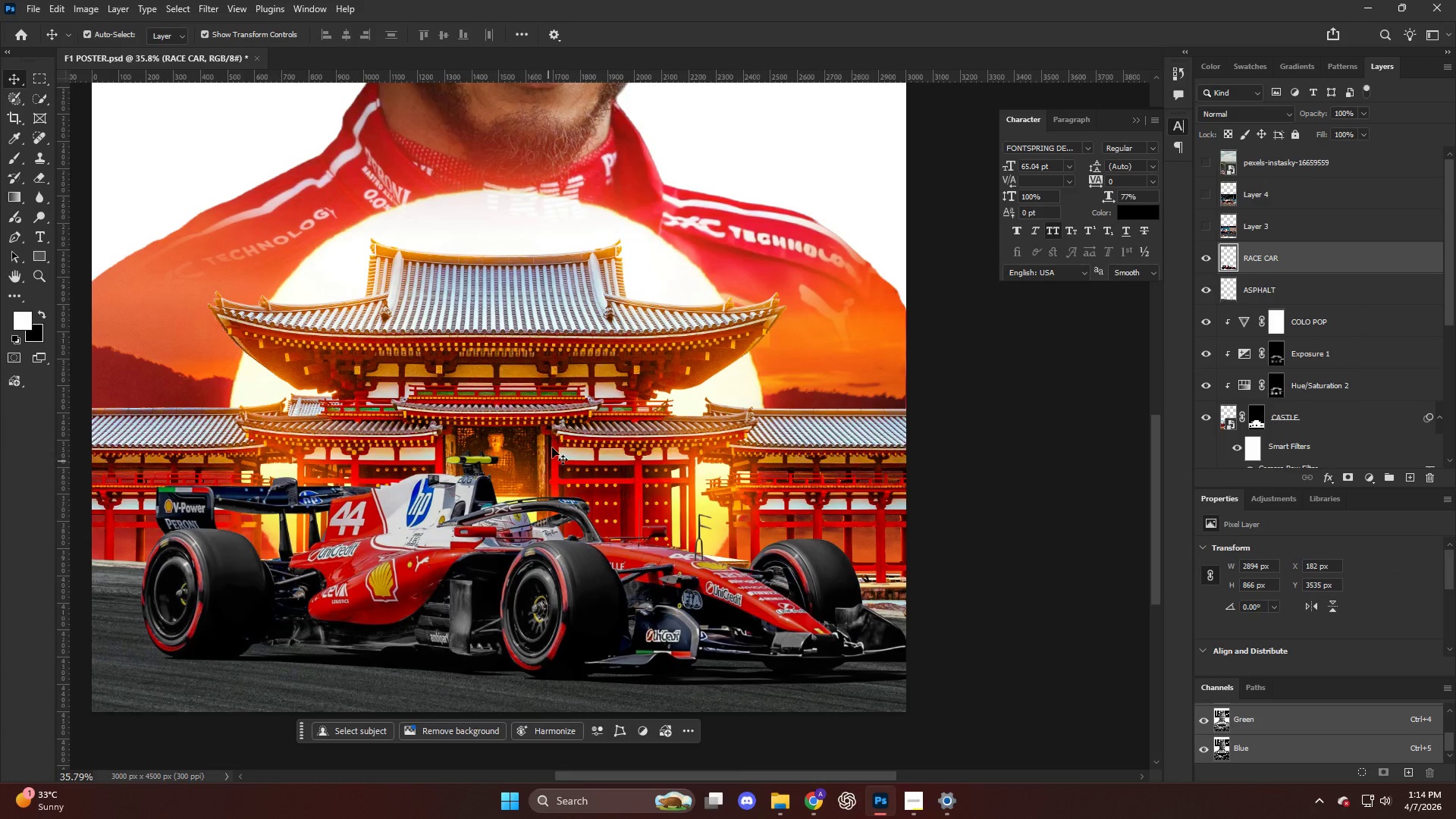 
scroll: coordinate [563, 545], scroll_direction: up, amount: 3.0
 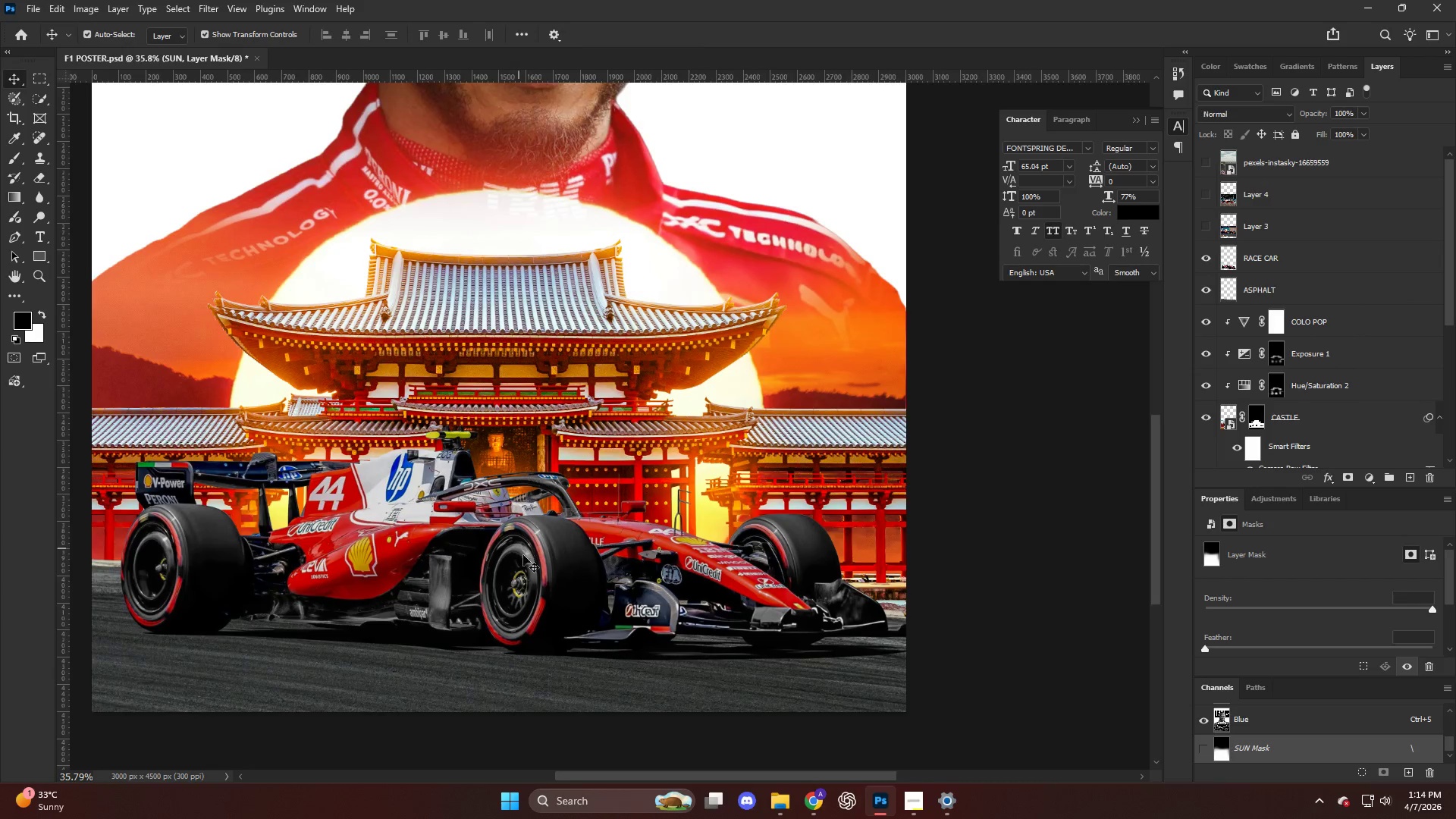 
key(Control+T)
 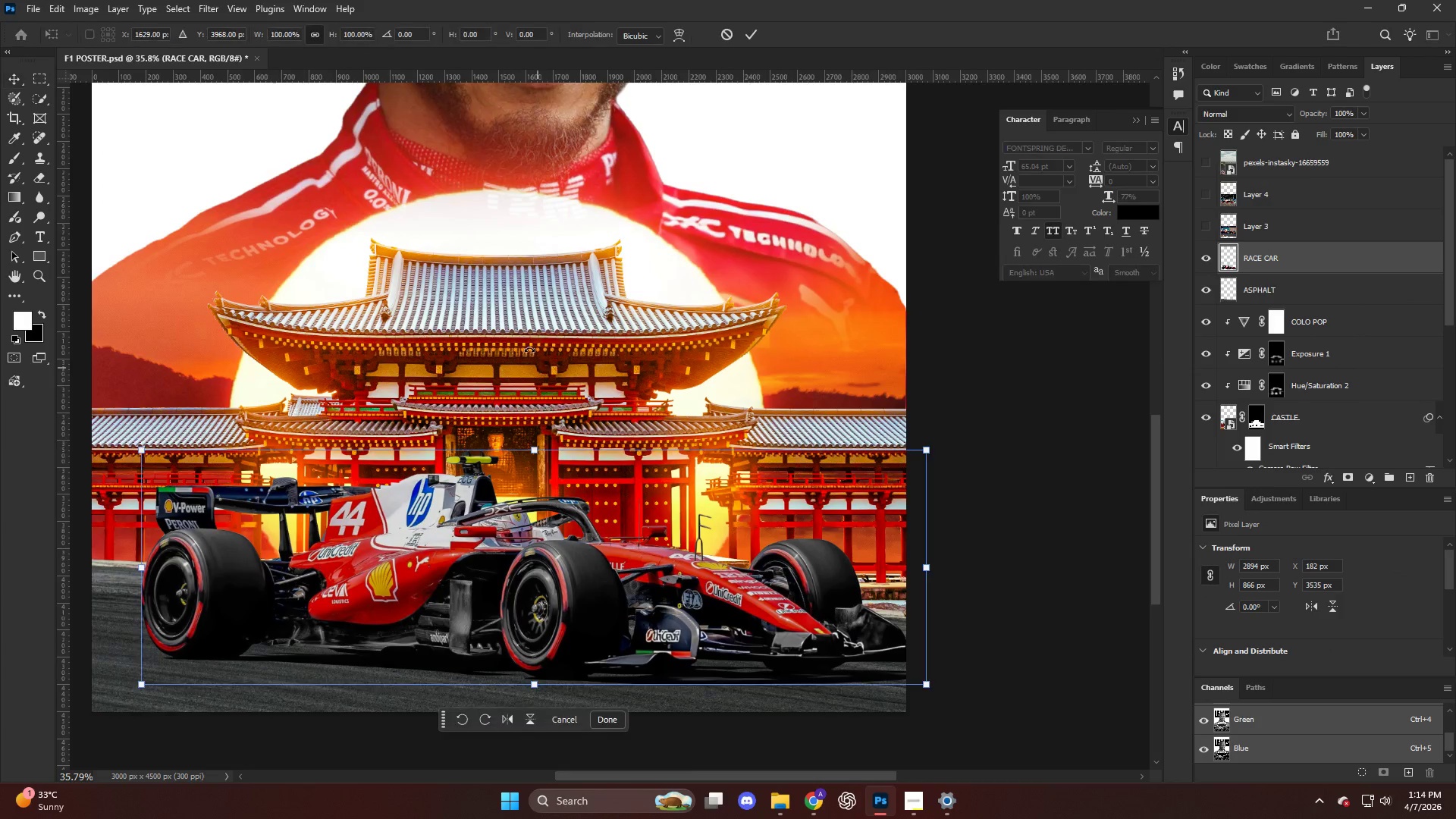 
hold_key(key=AltLeft, duration=1.22)
left_click_drag(start_coordinate=[522, 428], to_coordinate=[525, 444])
 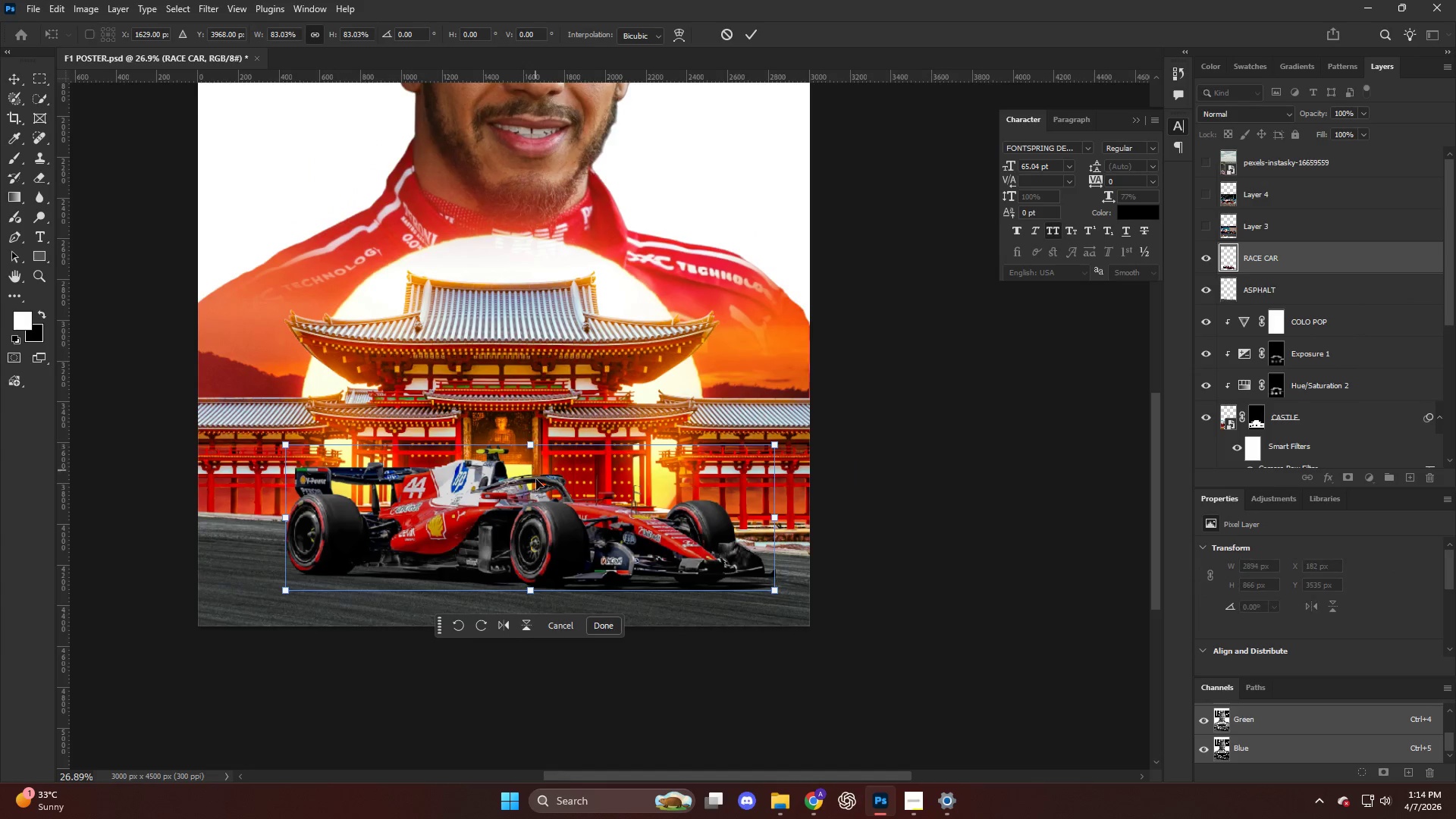 
scroll: coordinate [516, 375], scroll_direction: down, amount: 3.0
 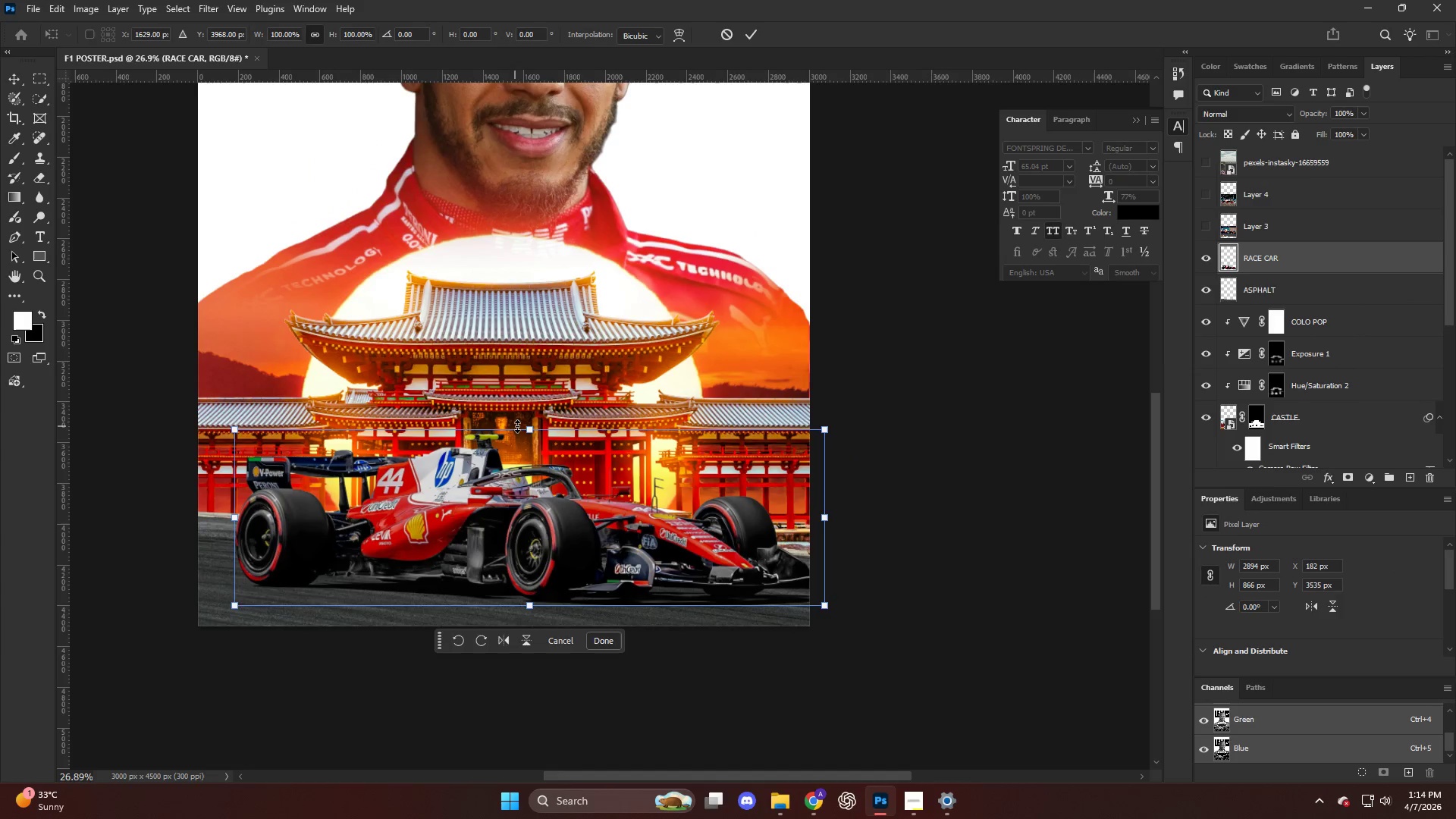 
left_click_drag(start_coordinate=[535, 483], to_coordinate=[518, 498])
 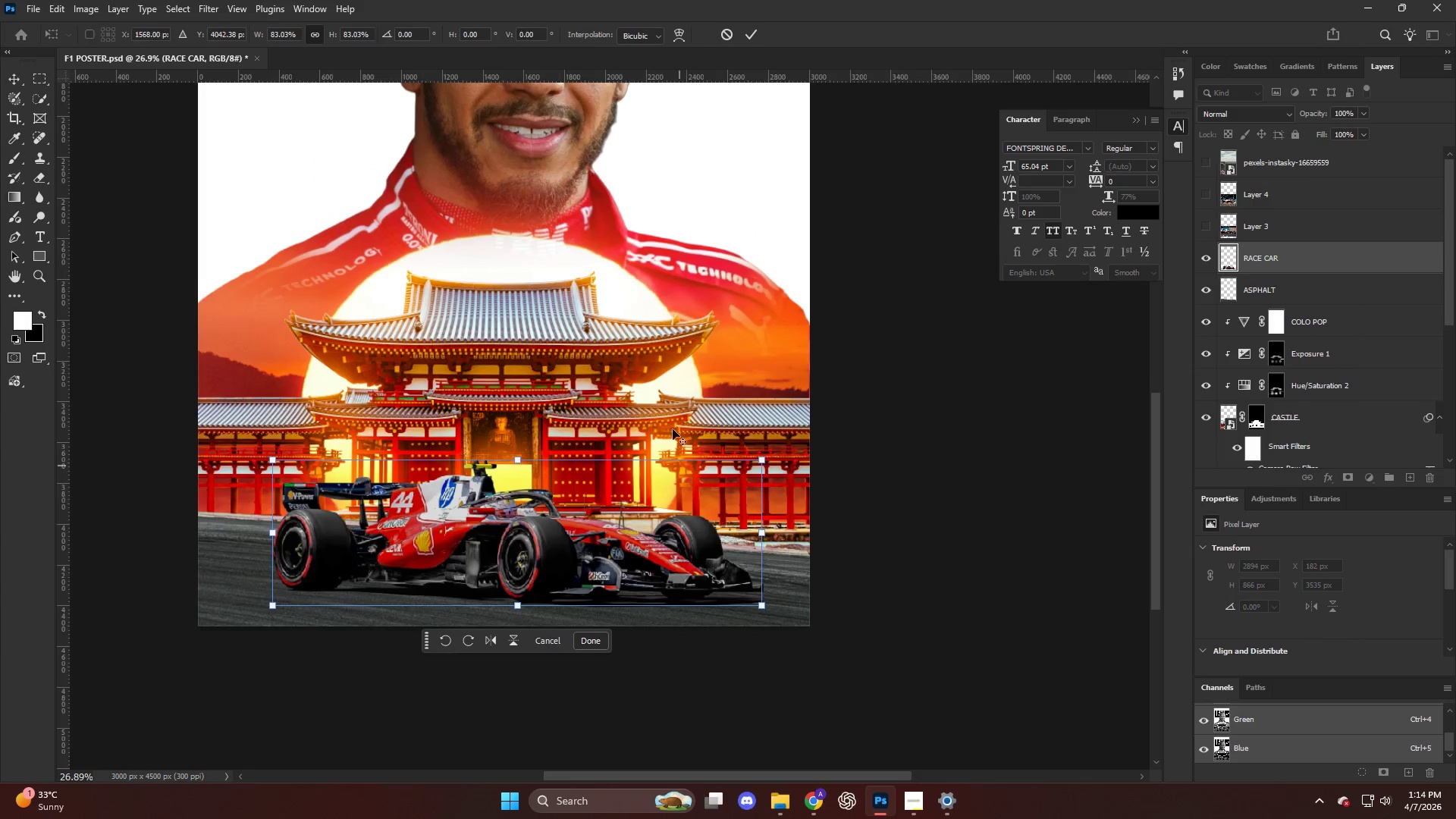 
key(Alt+AltLeft)
 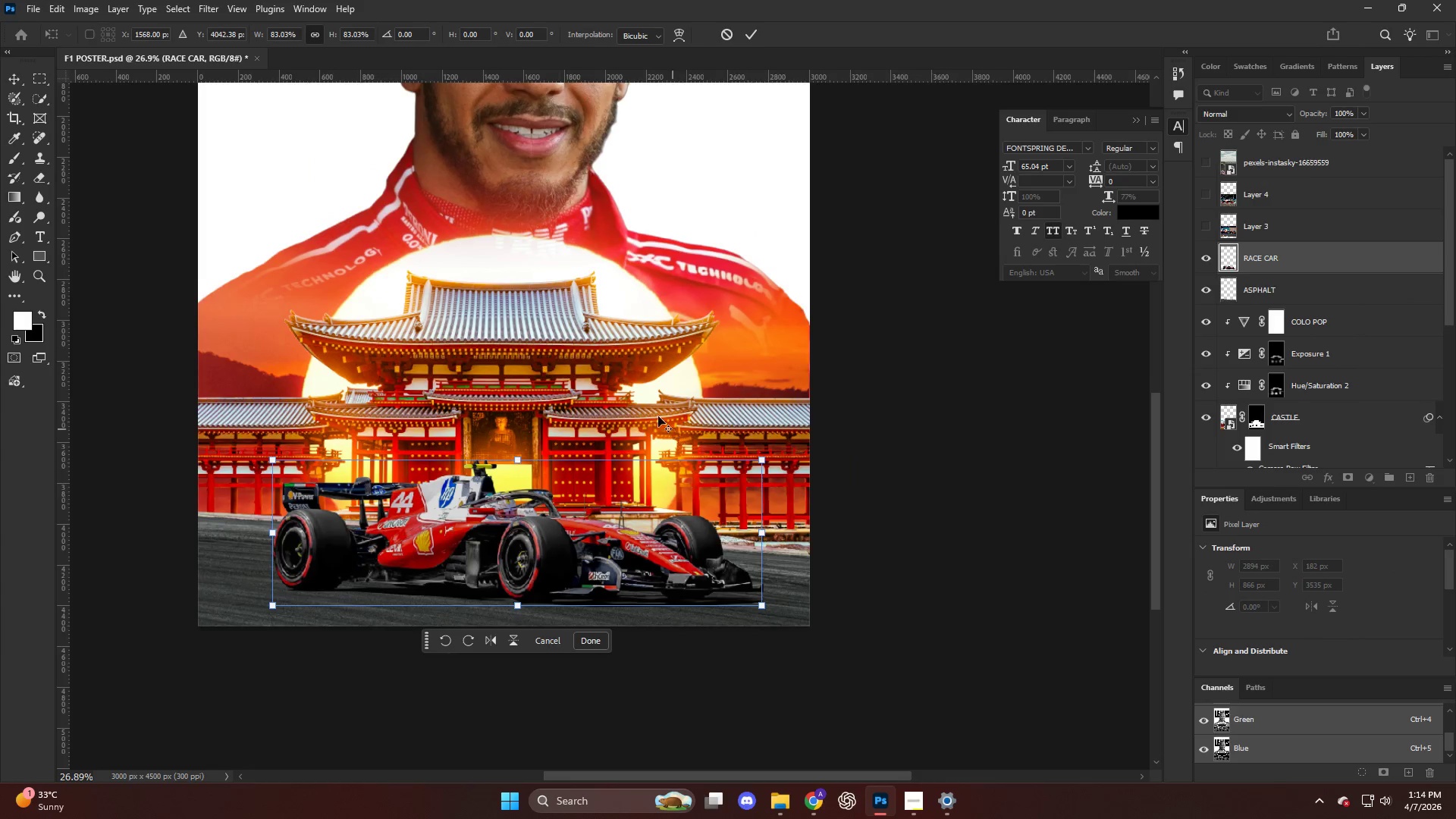 
scroll: coordinate [655, 415], scroll_direction: down, amount: 5.0
 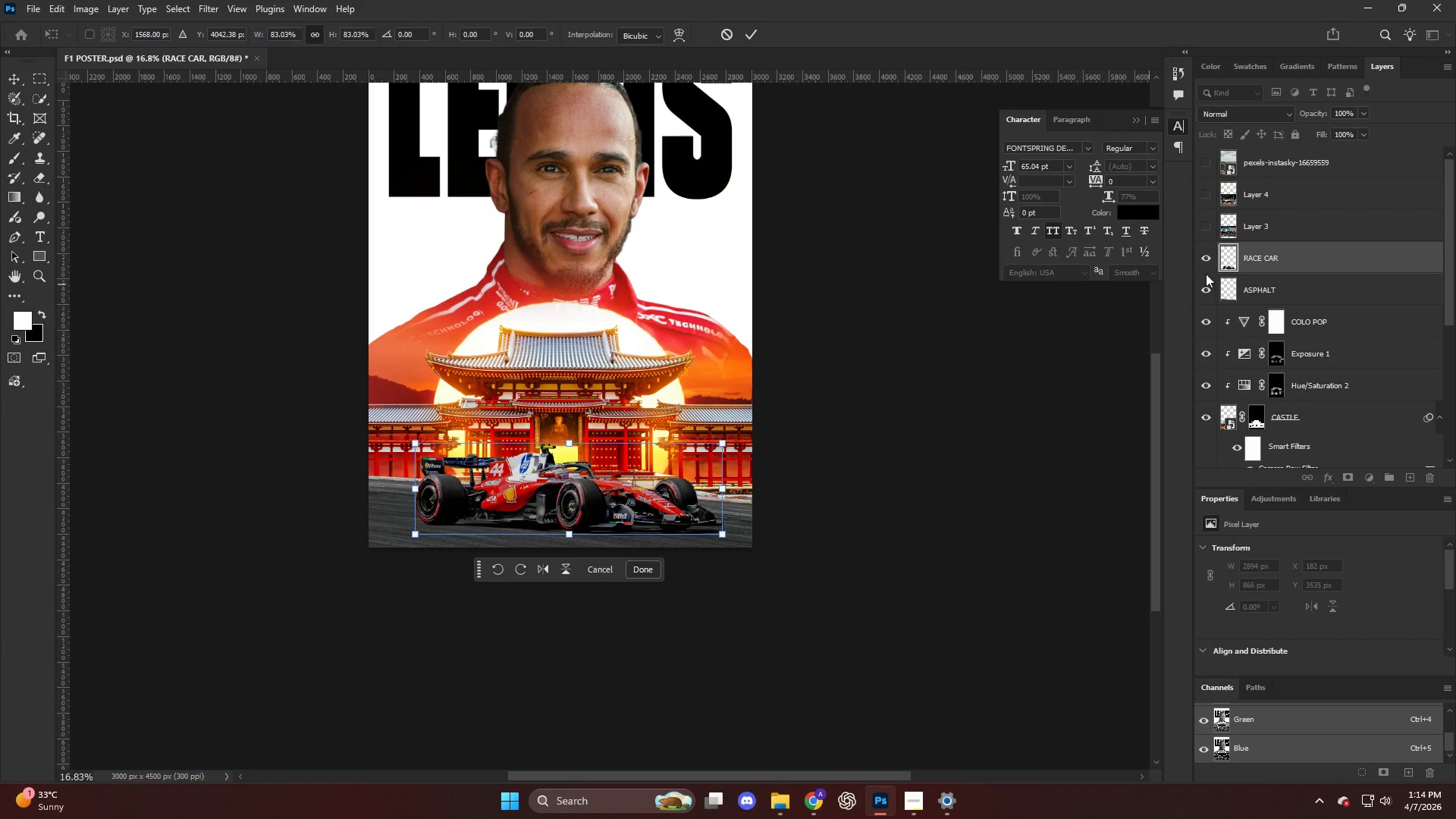 
left_click([1287, 256])
 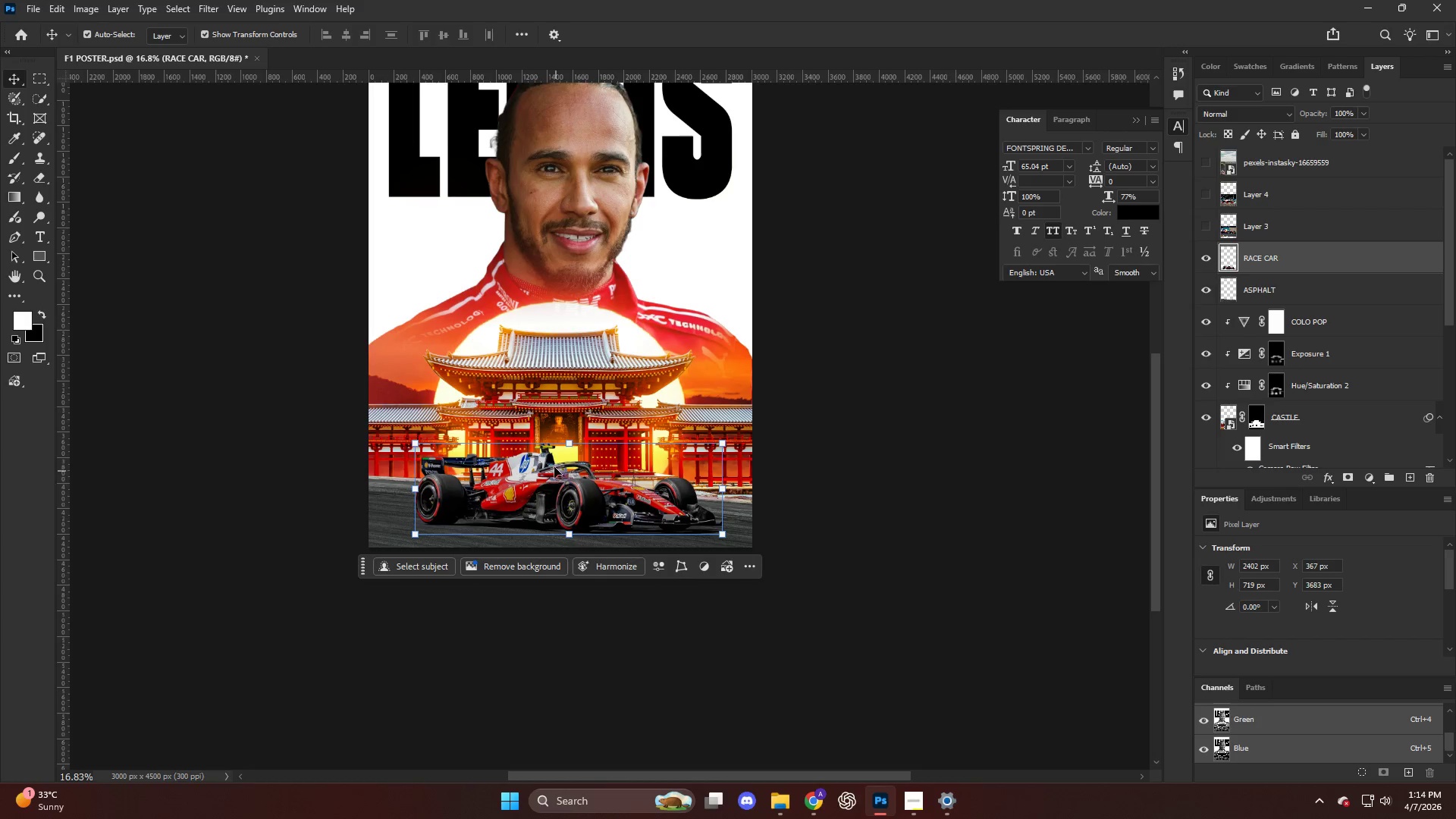 
left_click_drag(start_coordinate=[570, 442], to_coordinate=[586, 436])
 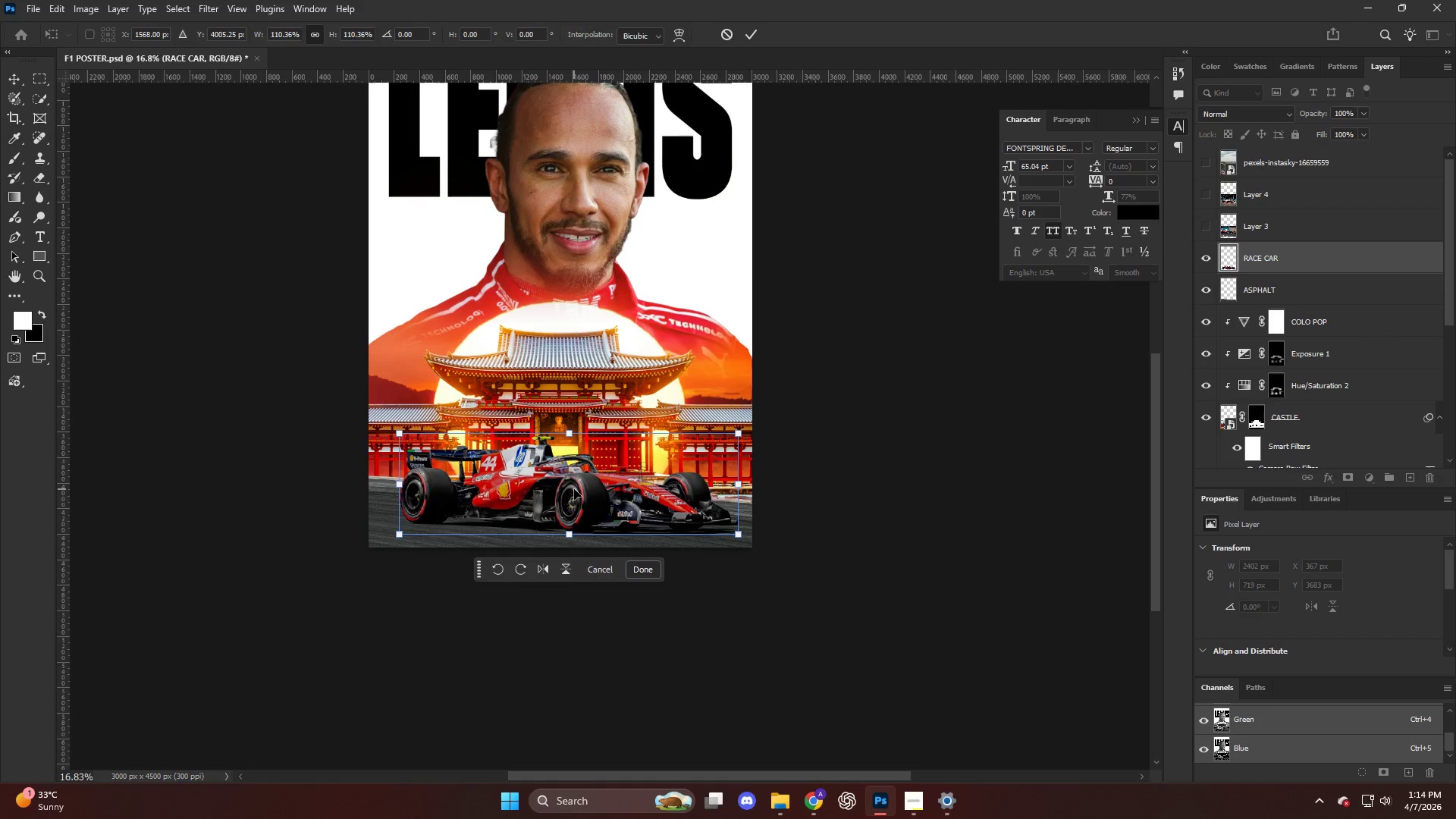 
left_click_drag(start_coordinate=[574, 489], to_coordinate=[573, 497])
 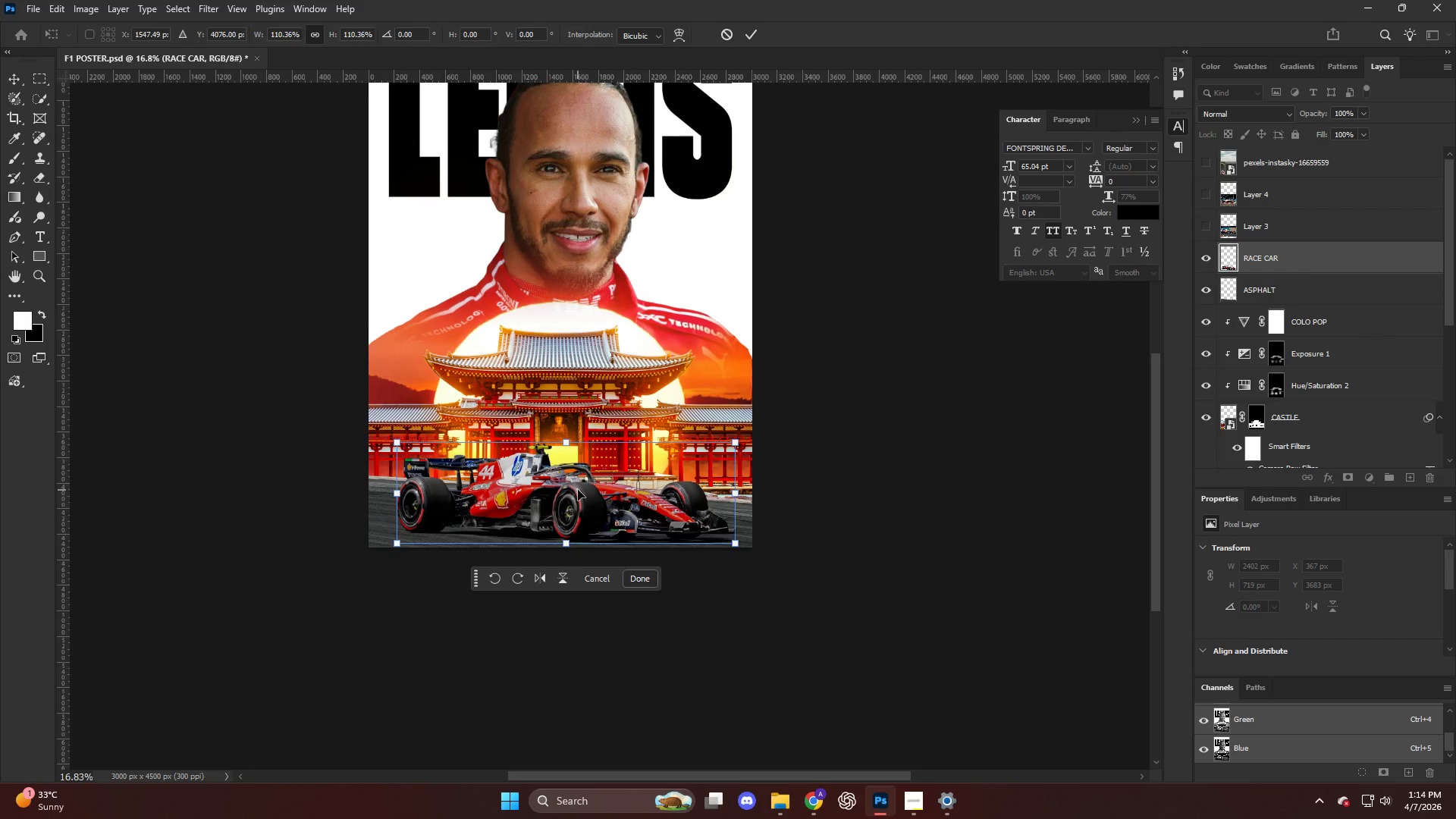 
key(ArrowUp)
 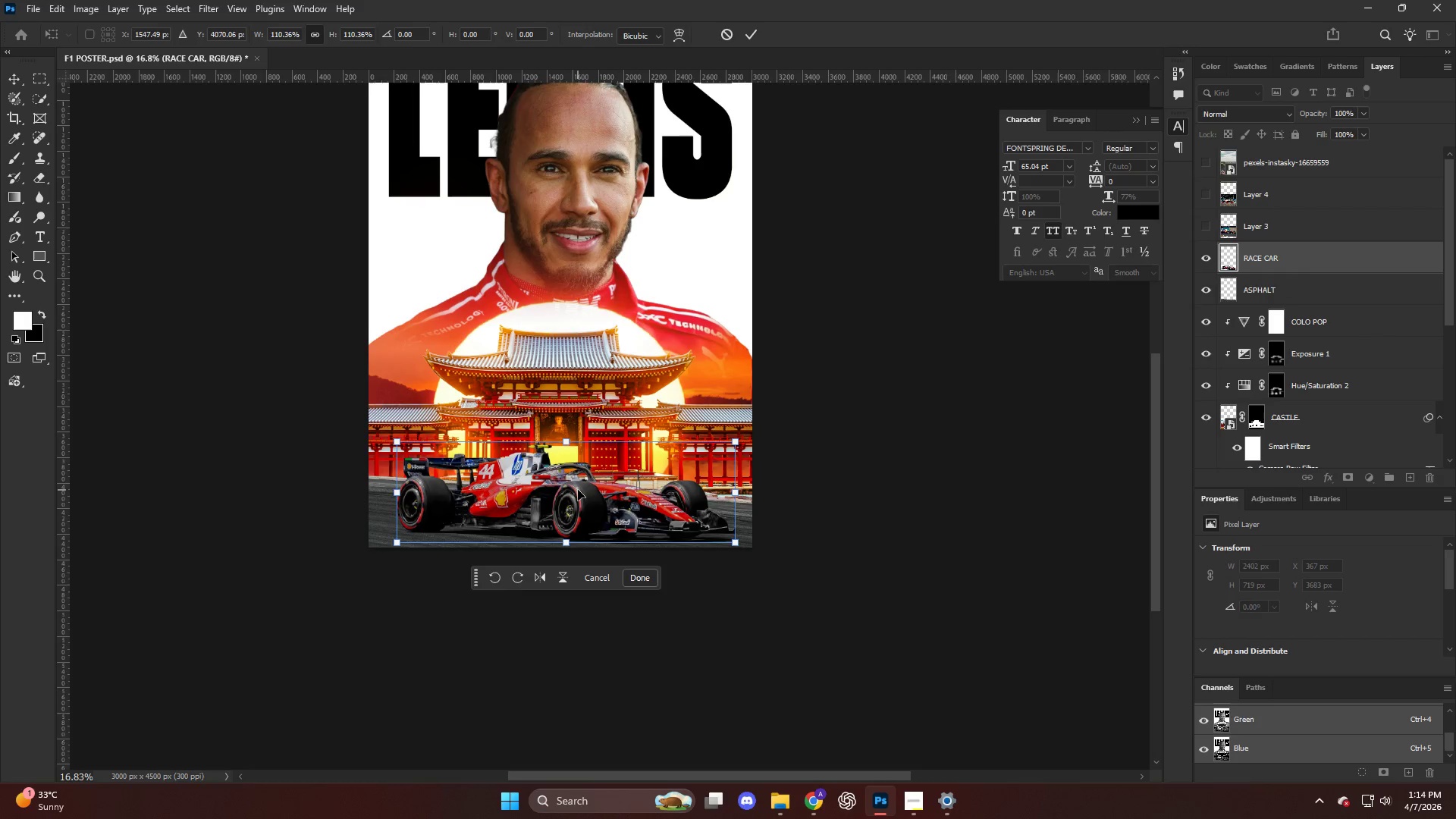 
key(ArrowUp)
 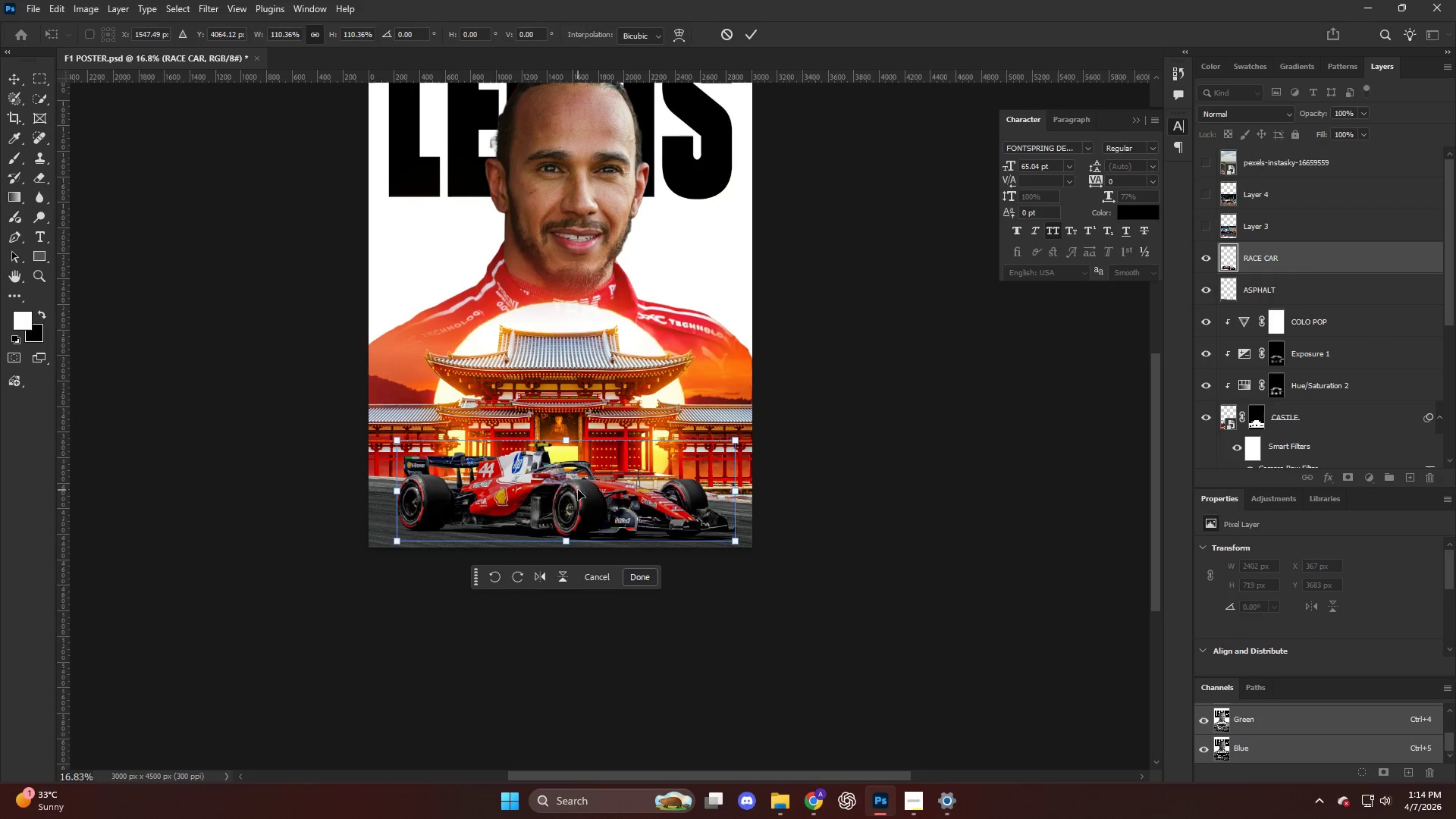 
key(ArrowUp)
 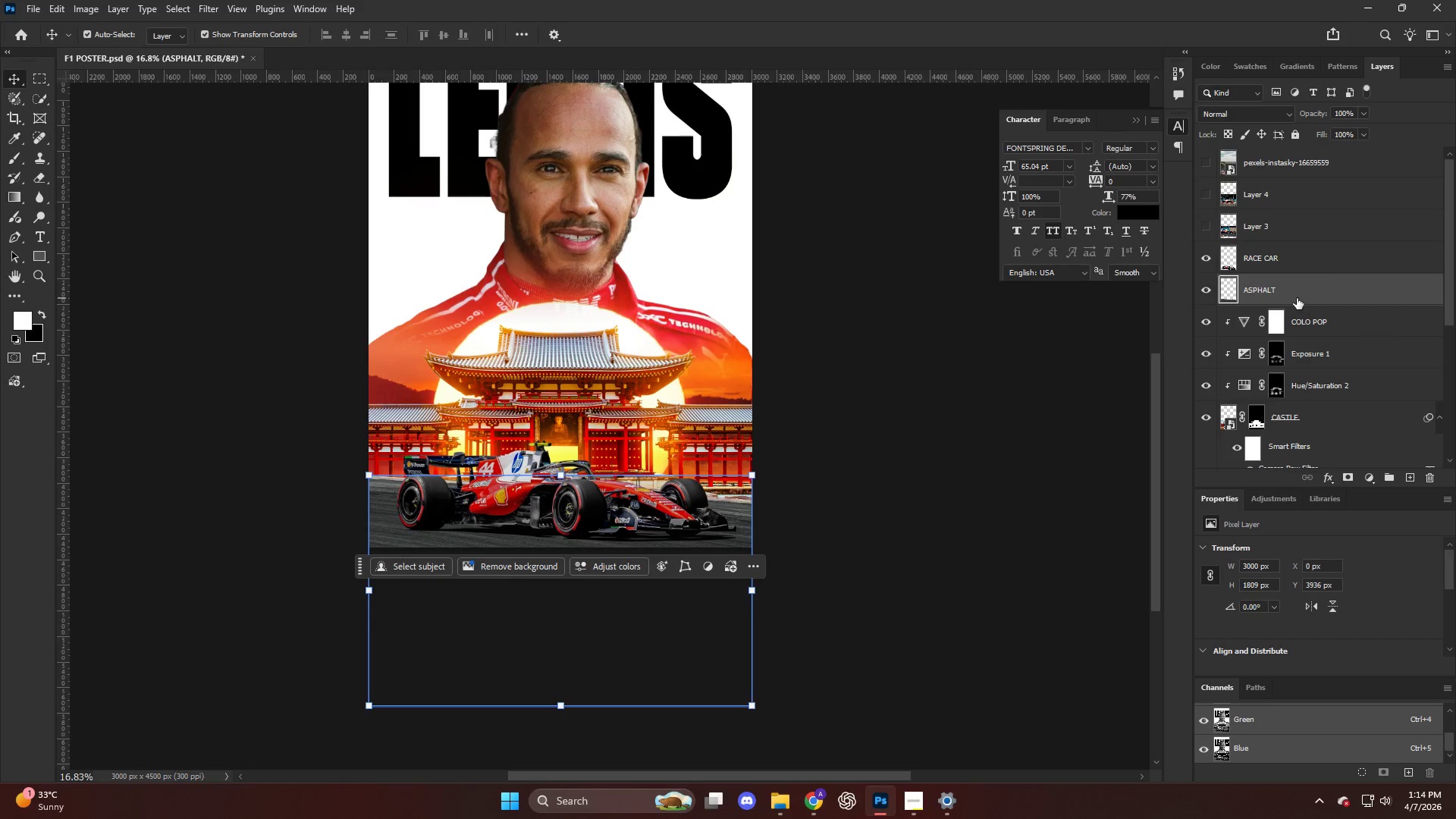 
key(Alt+AltLeft)
 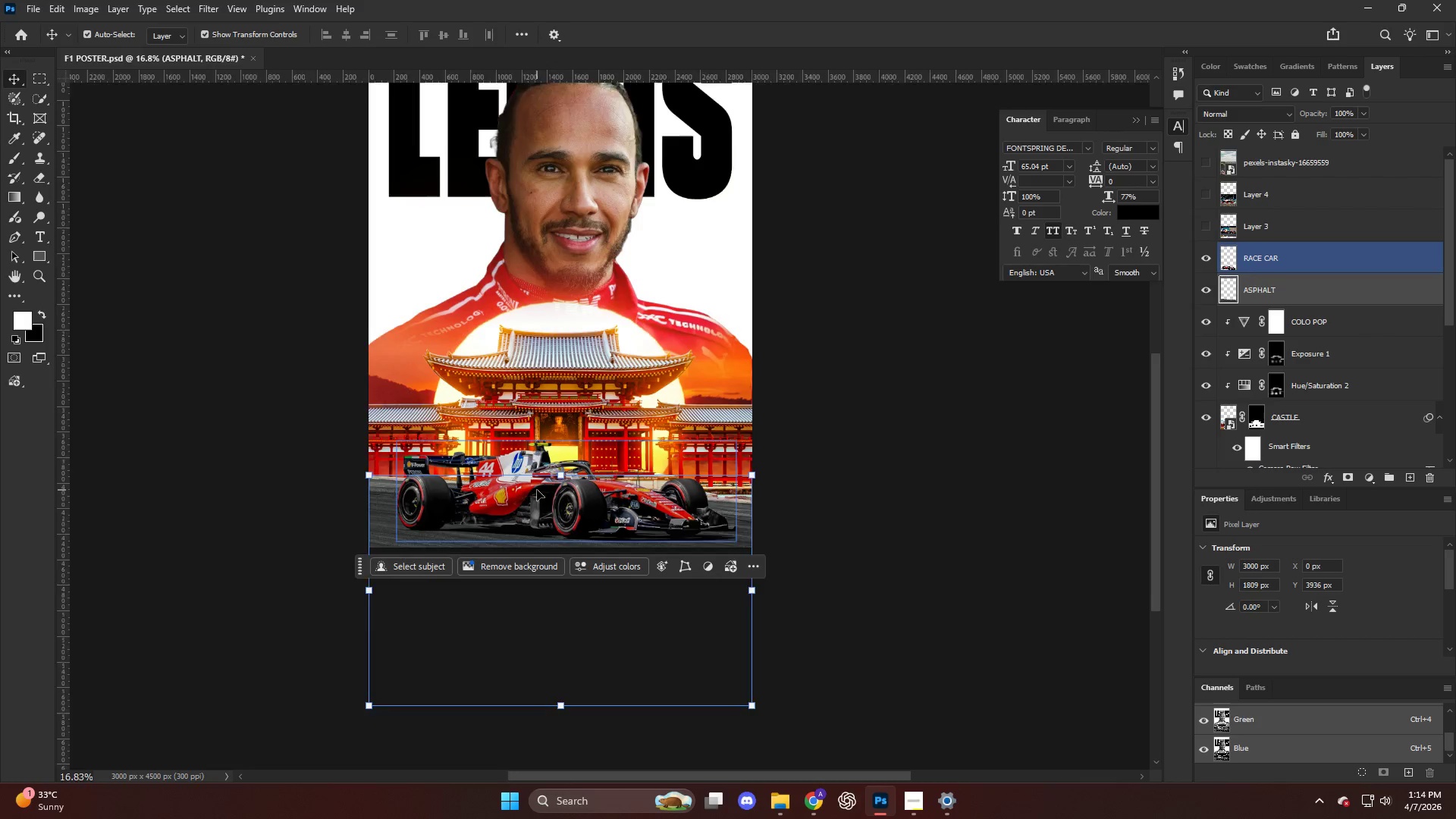 
left_click_drag(start_coordinate=[555, 497], to_coordinate=[570, 494])
 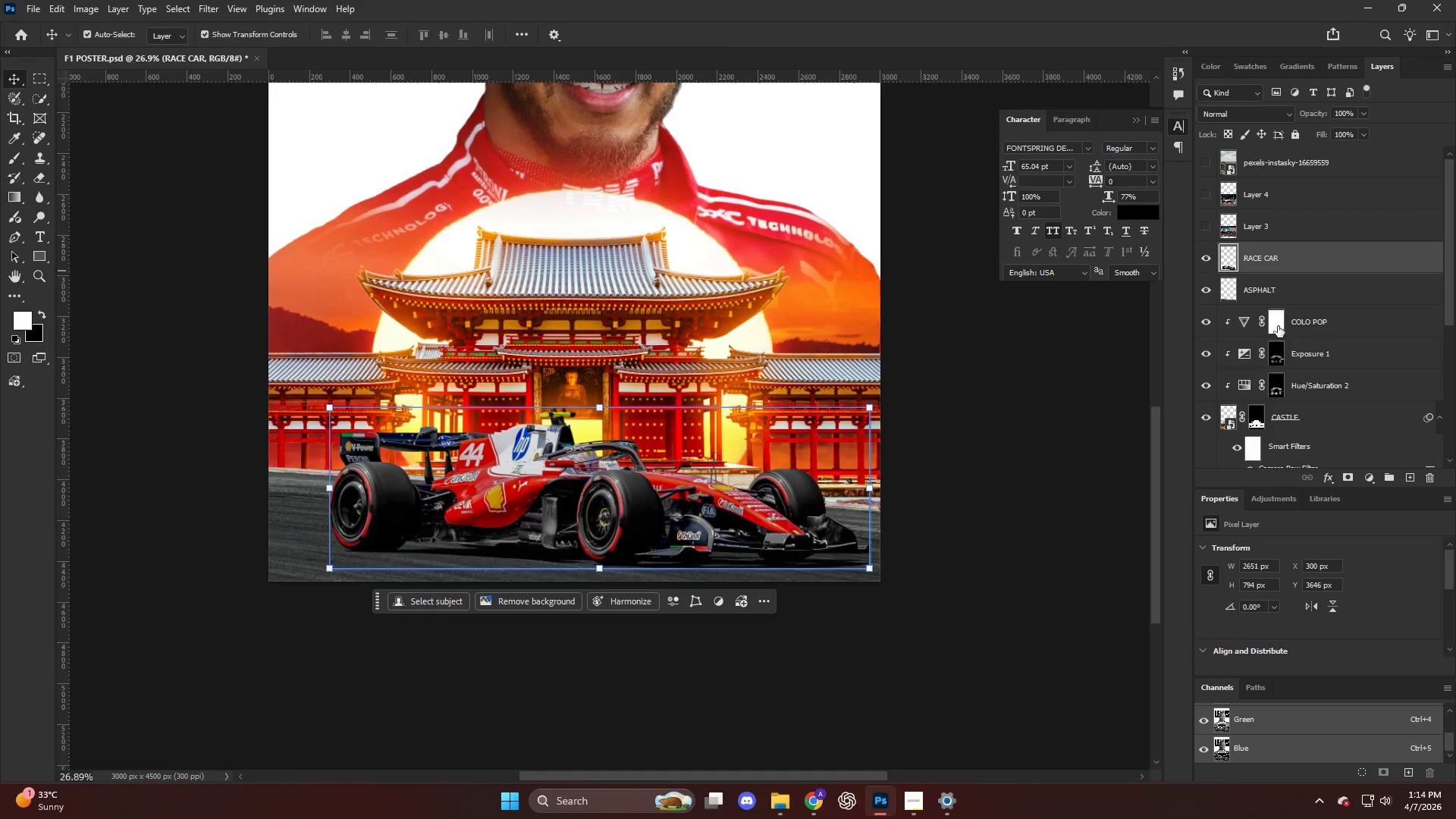 
scroll: coordinate [537, 490], scroll_direction: up, amount: 5.0
 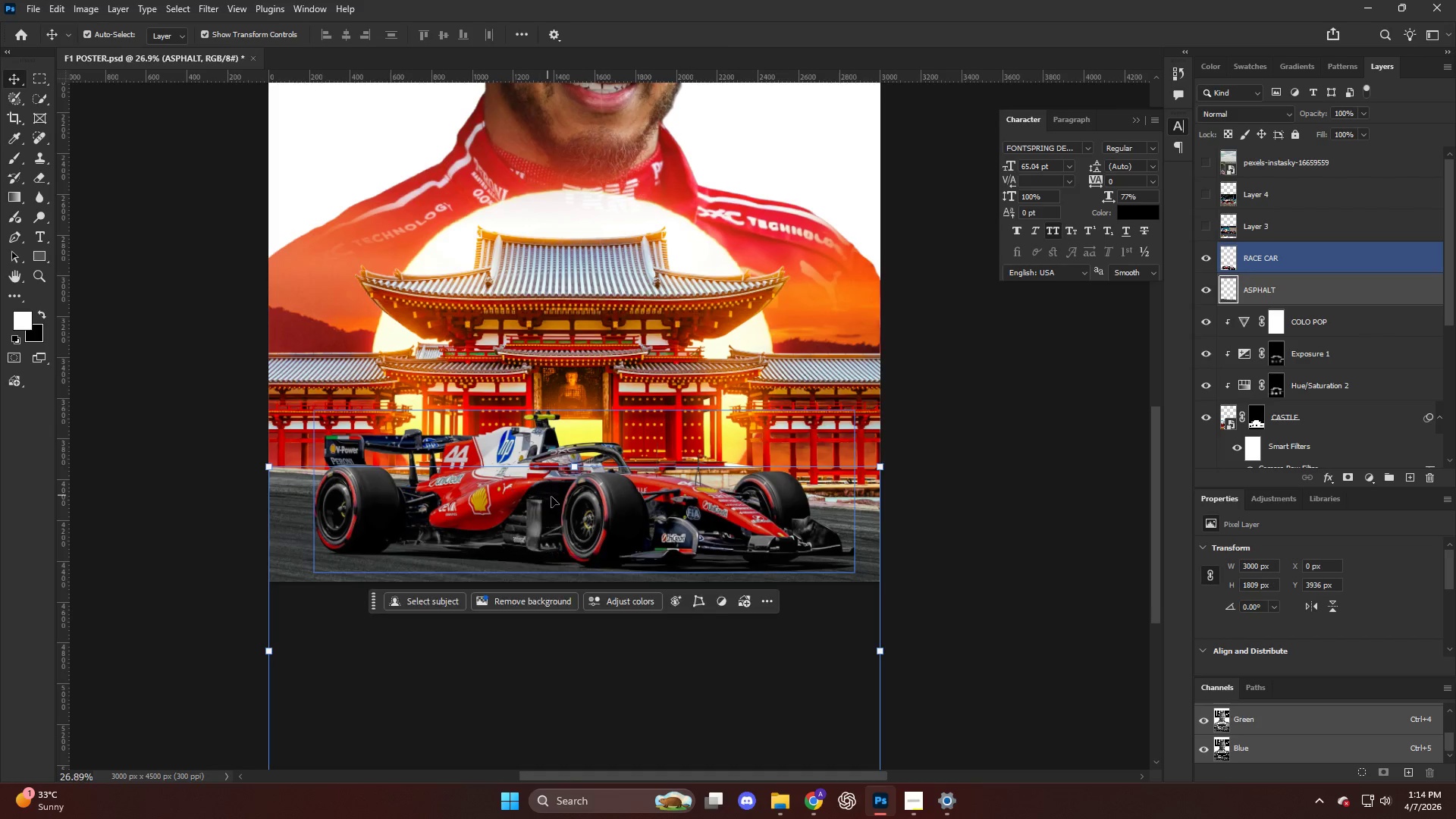 
left_click([1327, 334])
 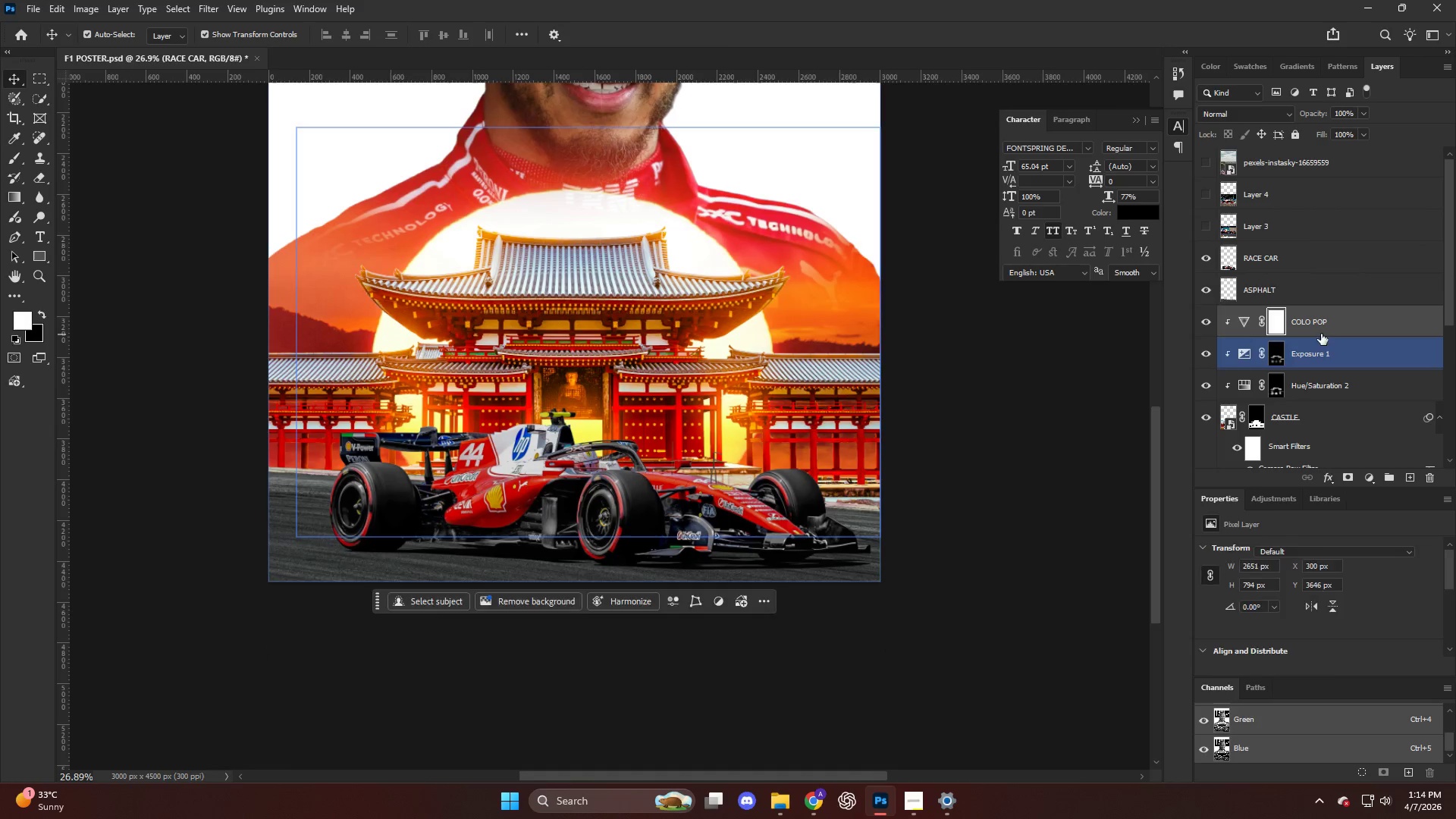 
key(Alt+AltLeft)
 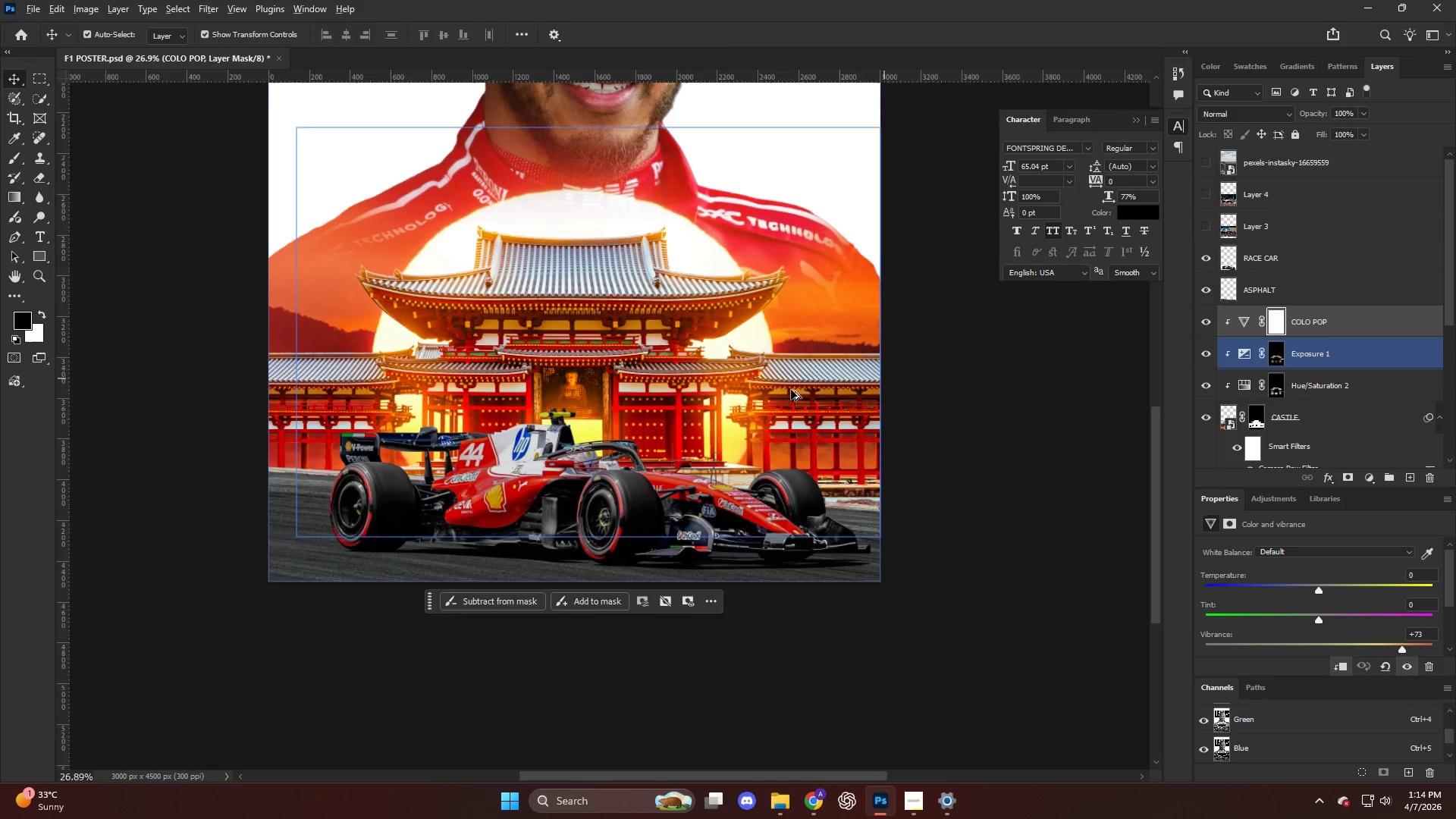 
scroll: coordinate [756, 389], scroll_direction: none, amount: 0.0
 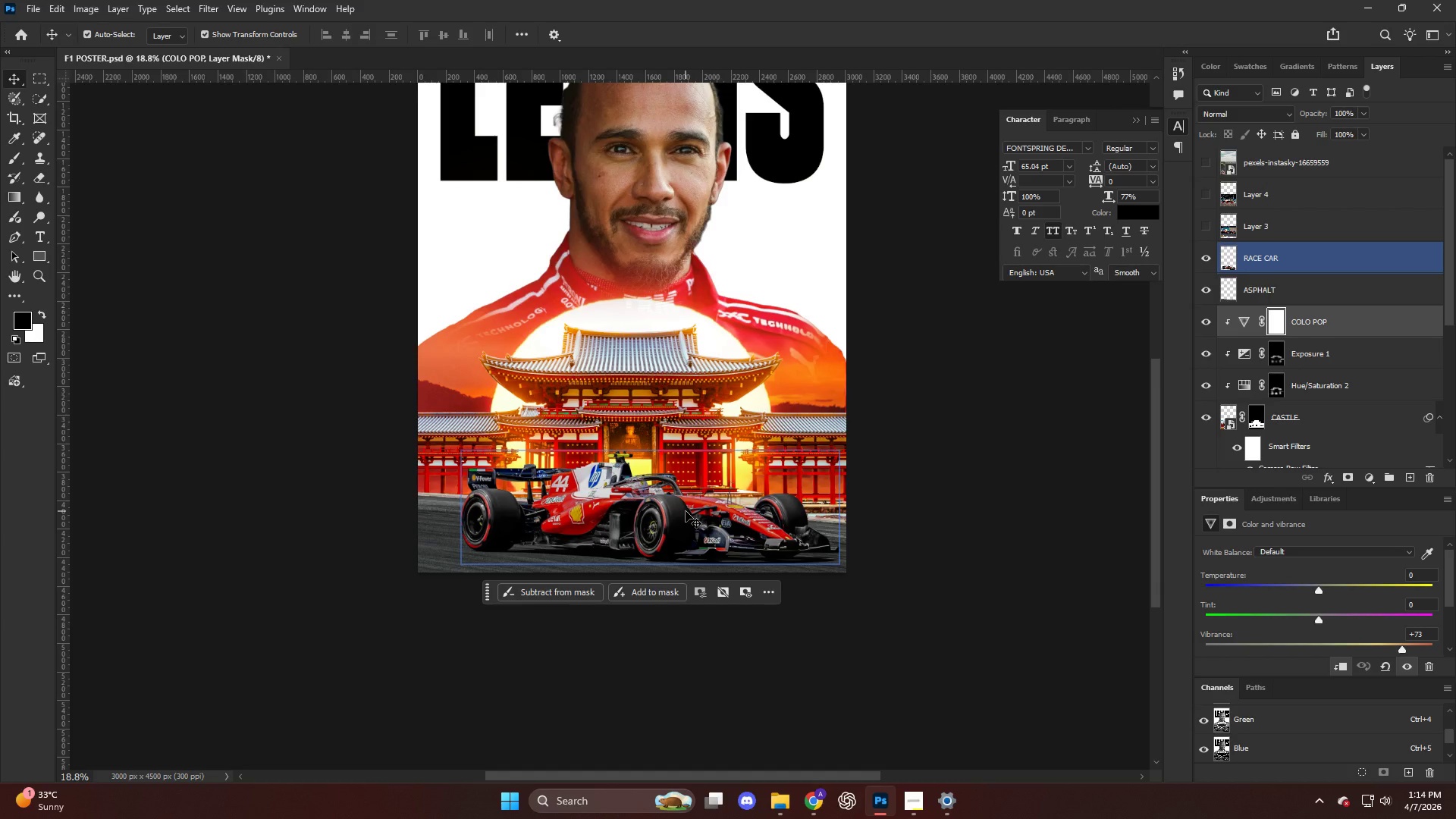 
key(ArrowLeft)
 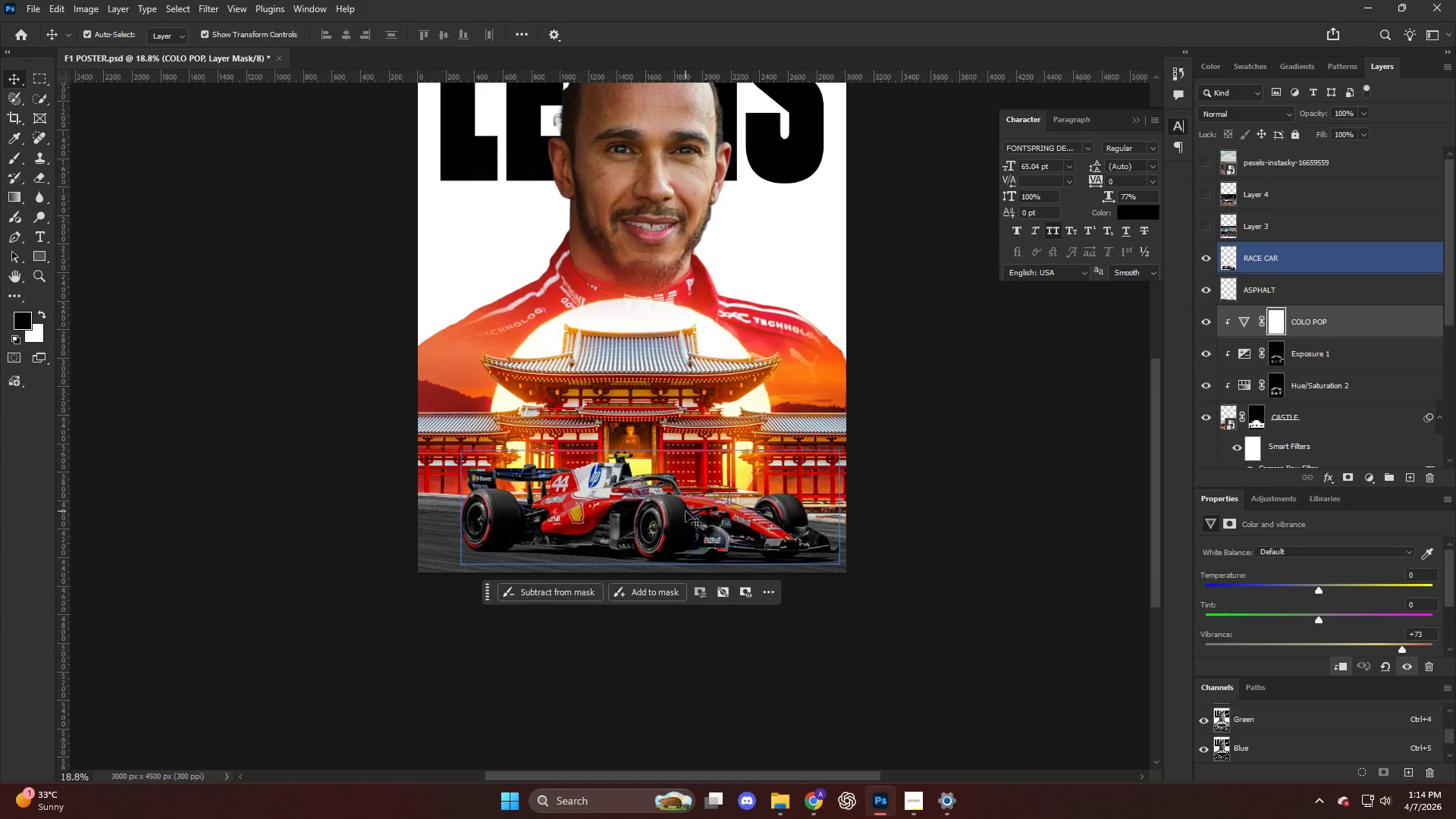 
key(ArrowLeft)
 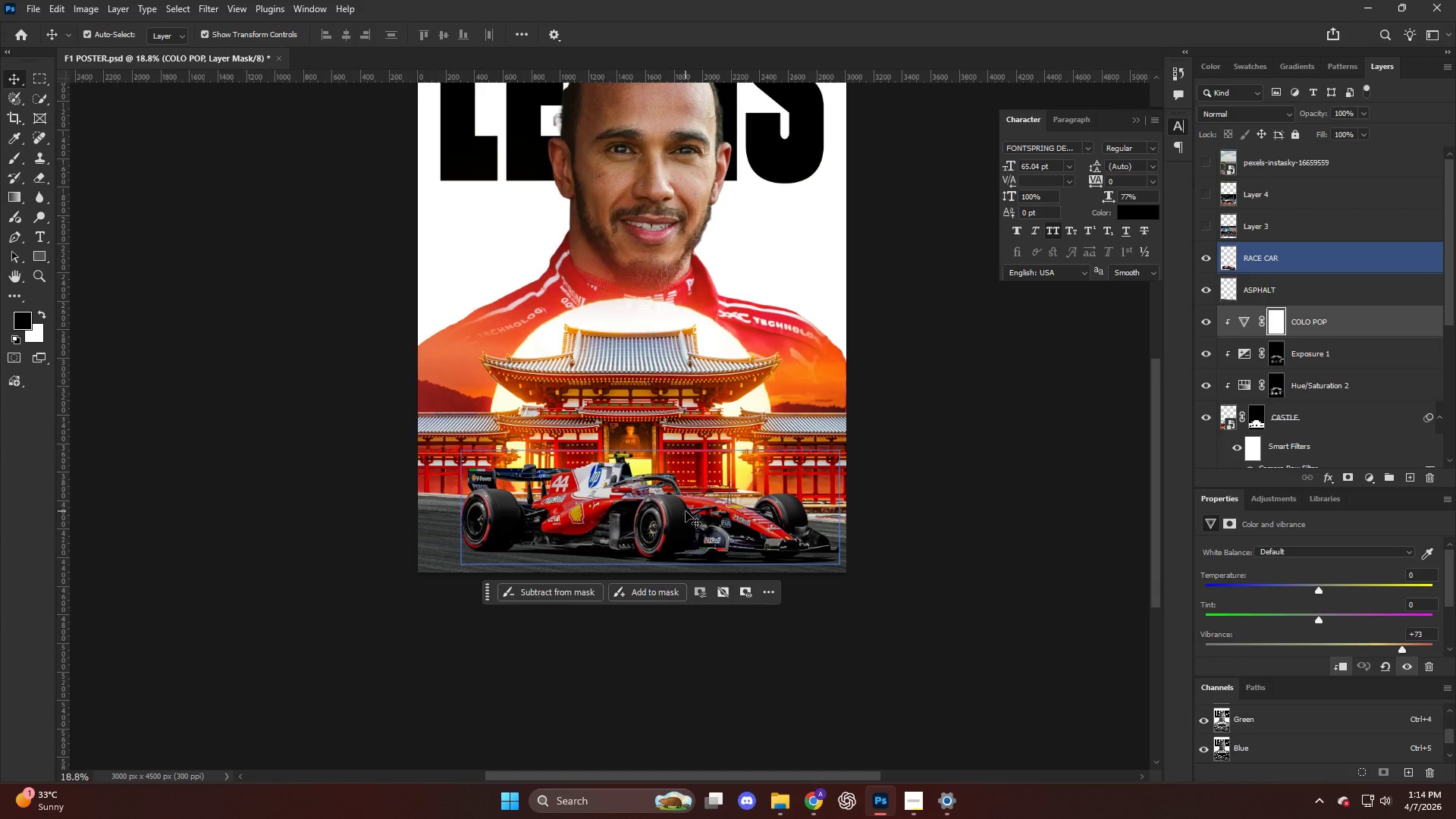 
key(ArrowLeft)
 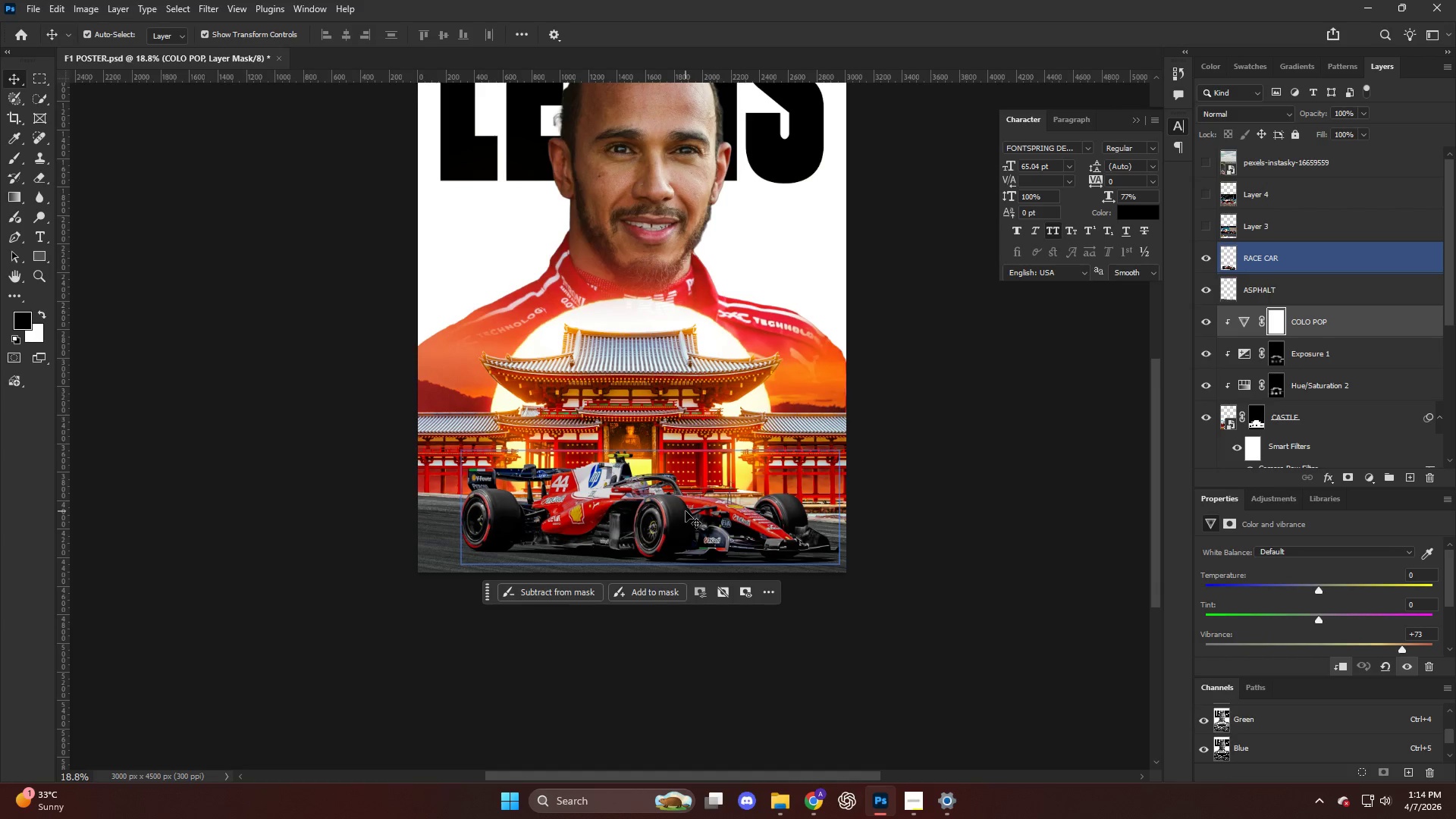 
key(ArrowLeft)
 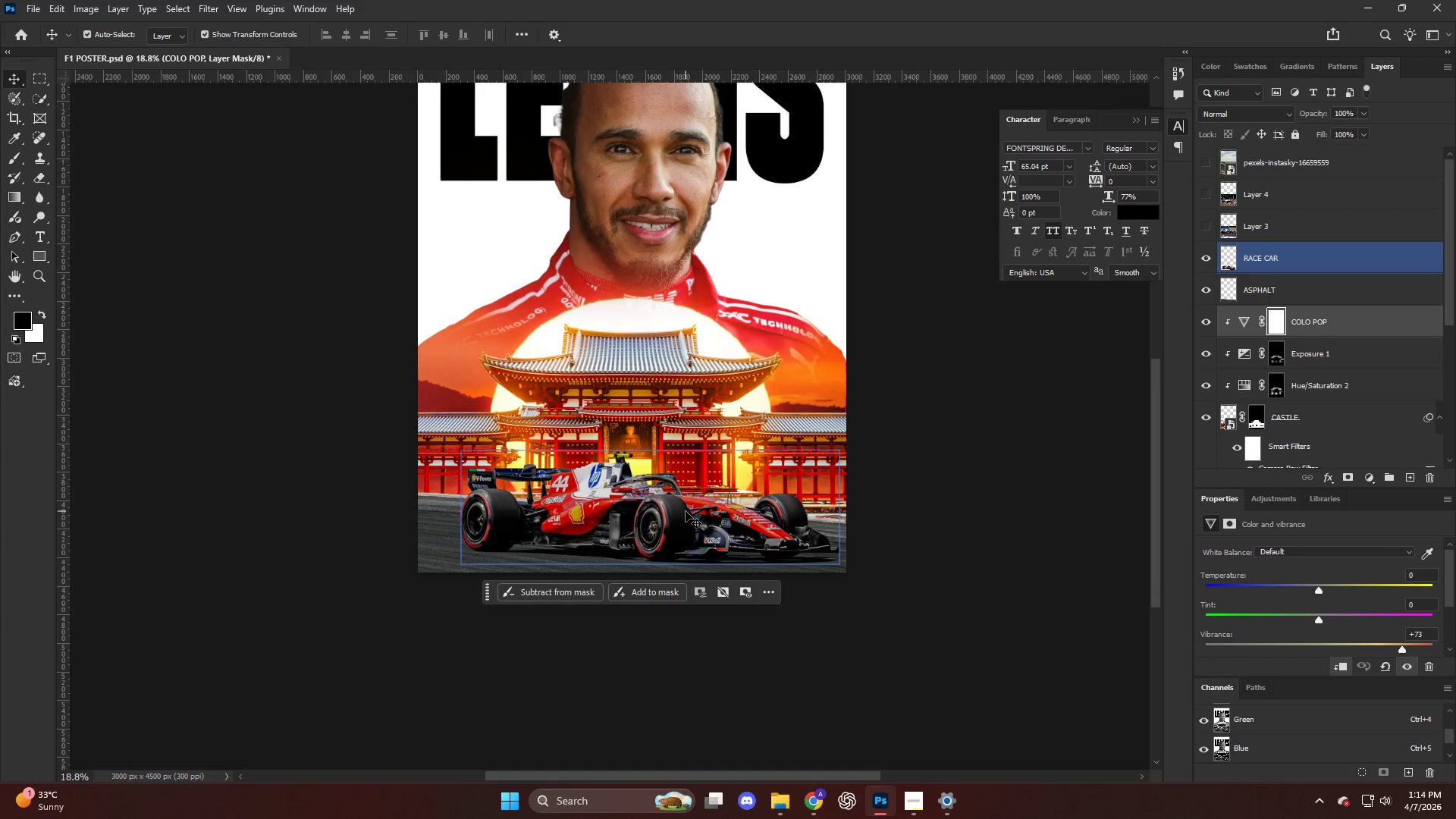 
hold_key(key=AltLeft, duration=0.52)
scroll: coordinate [843, 419], scroll_direction: down, amount: 5.0
 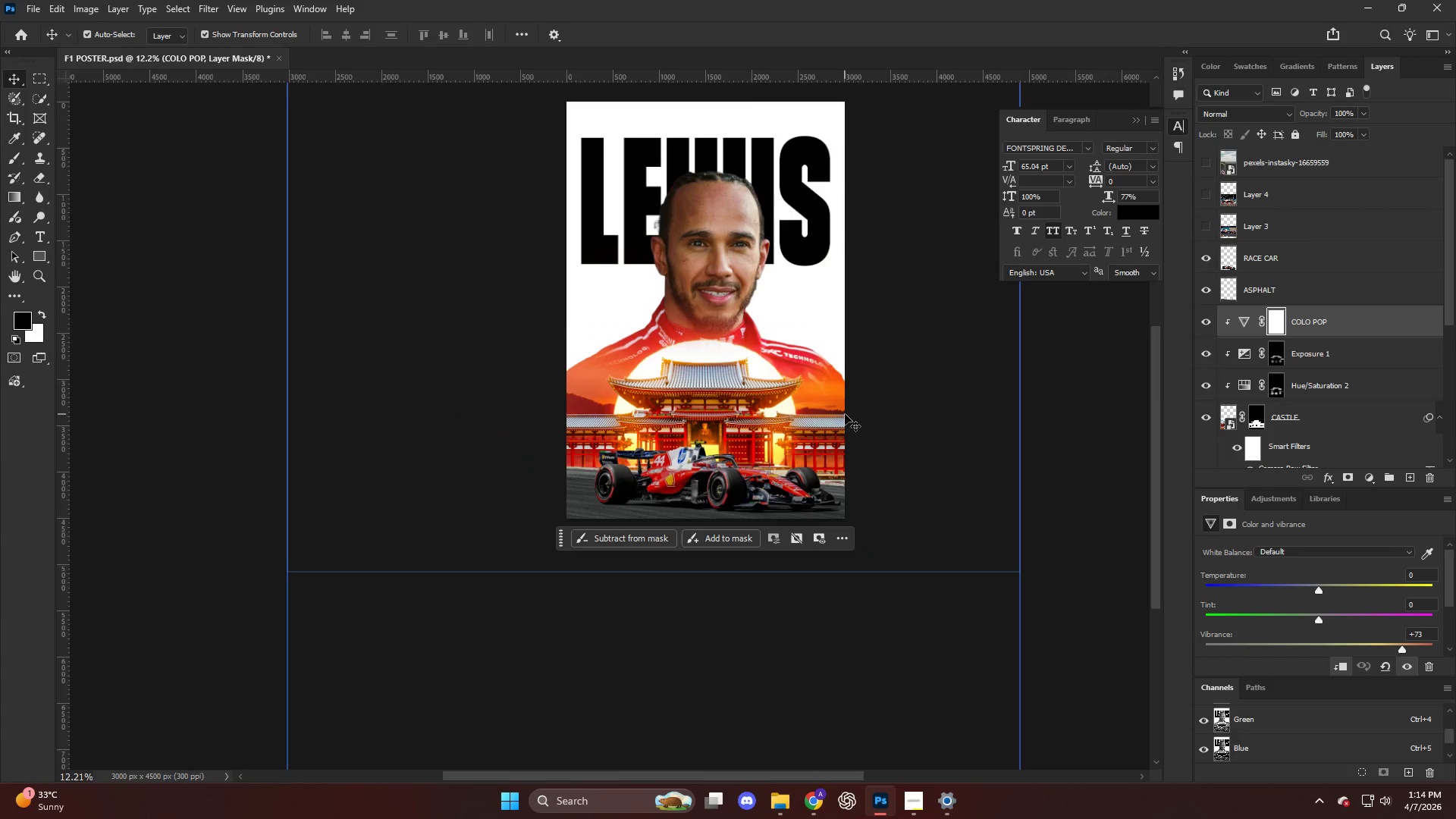 
hold_key(key=AltLeft, duration=0.53)
hold_key(key=AltLeft, duration=0.39)
hold_key(key=ControlLeft, duration=0.75)
hold_key(key=AltLeft, duration=0.47)
hold_key(key=AltLeft, duration=0.34)
scroll: coordinate [534, 440], scroll_direction: up, amount: 28.0
 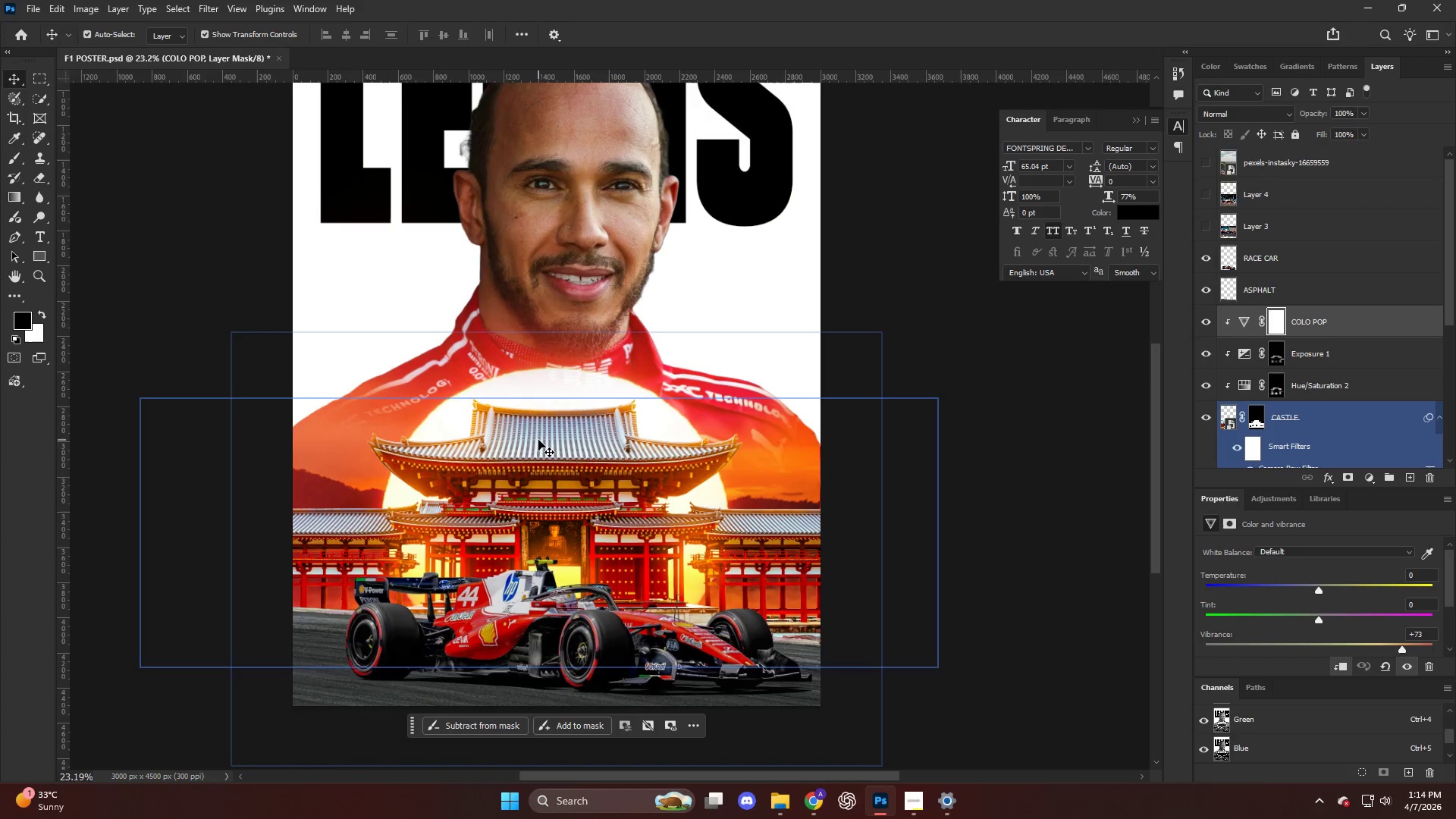 
key(Alt+AltLeft)
 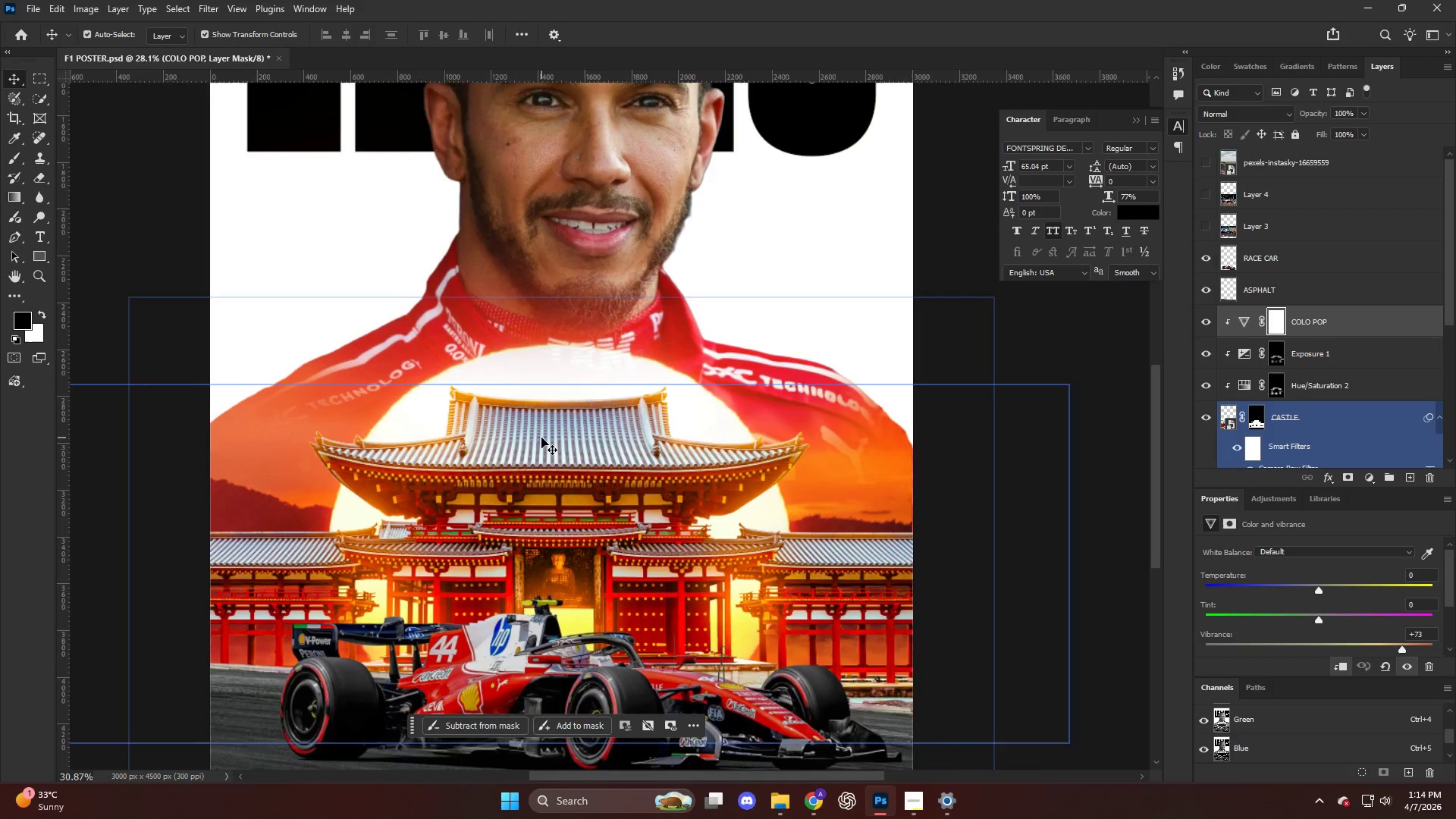 
scroll: coordinate [541, 438], scroll_direction: up, amount: 4.0
 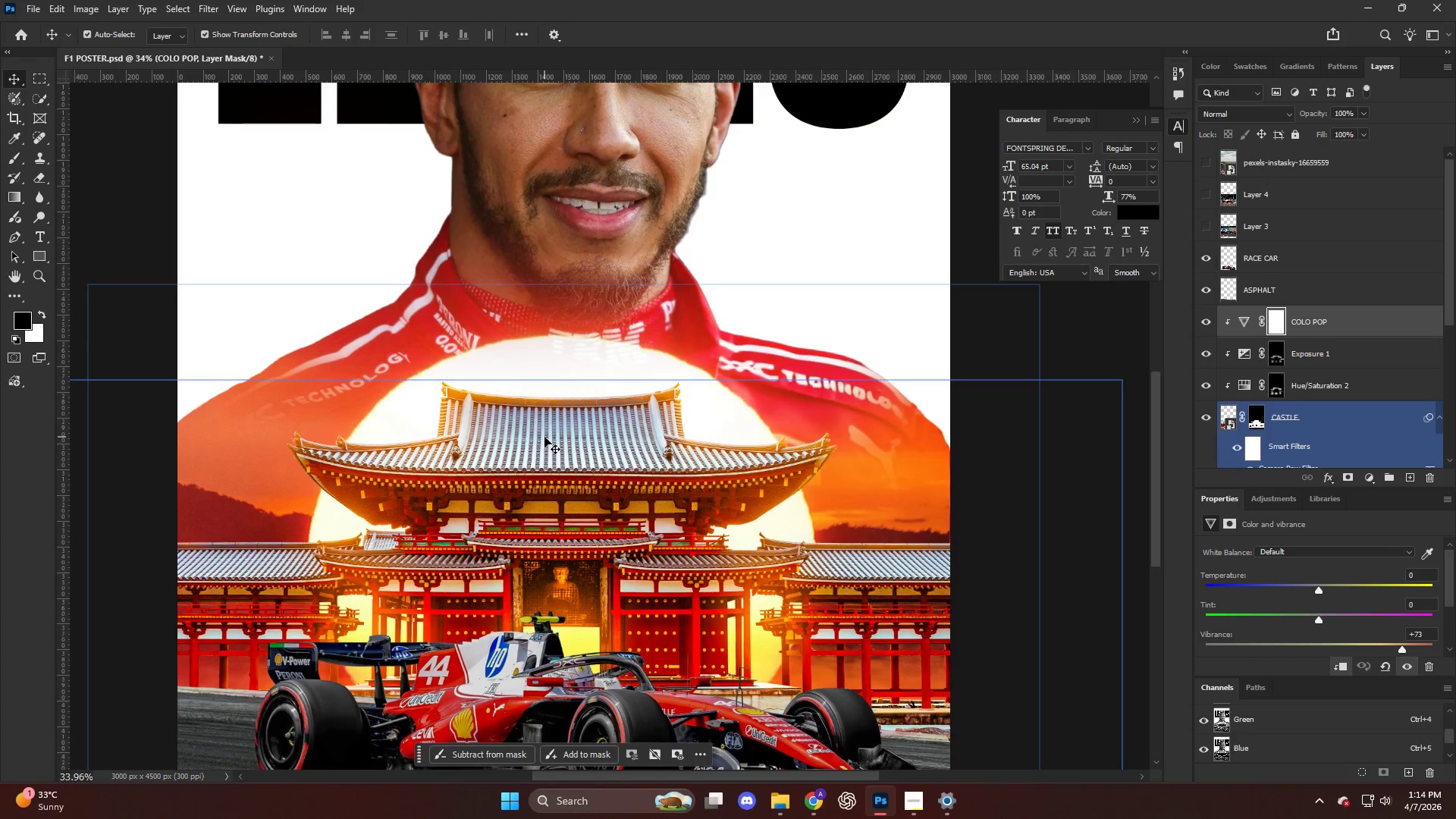 
left_click([544, 437])
 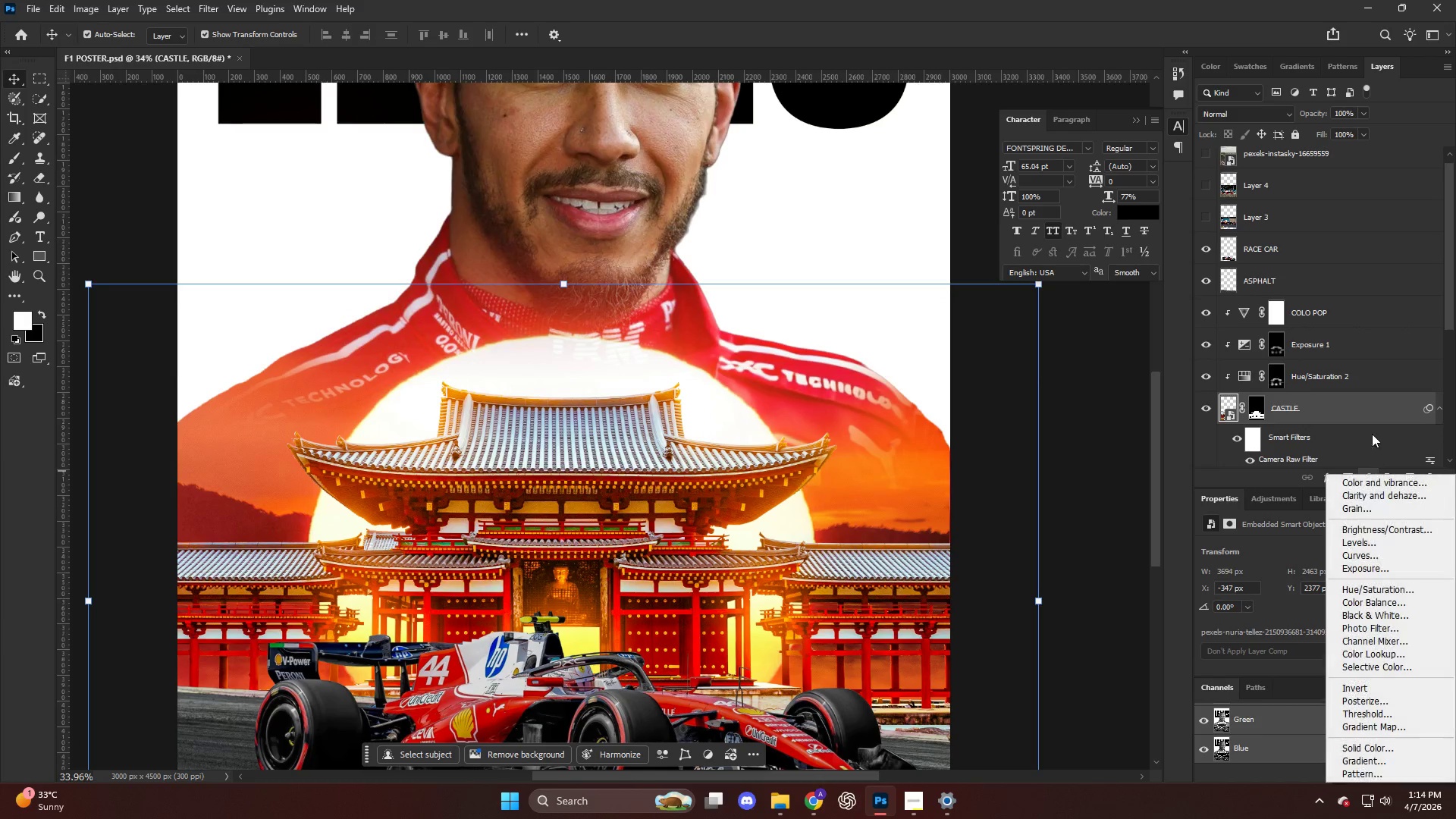 
left_click([1385, 557])
 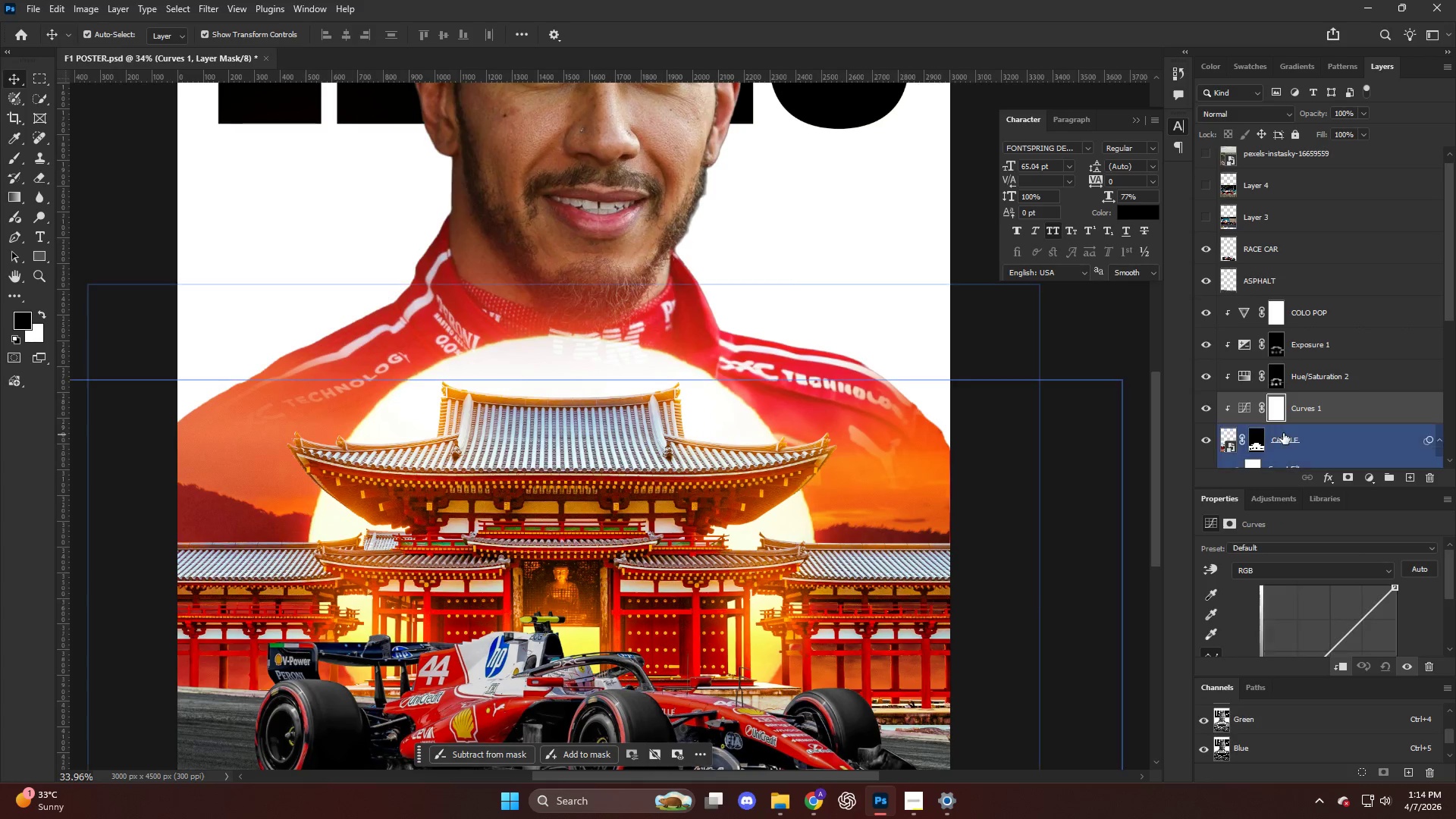 
scroll: coordinate [1296, 438], scroll_direction: down, amount: 2.0
 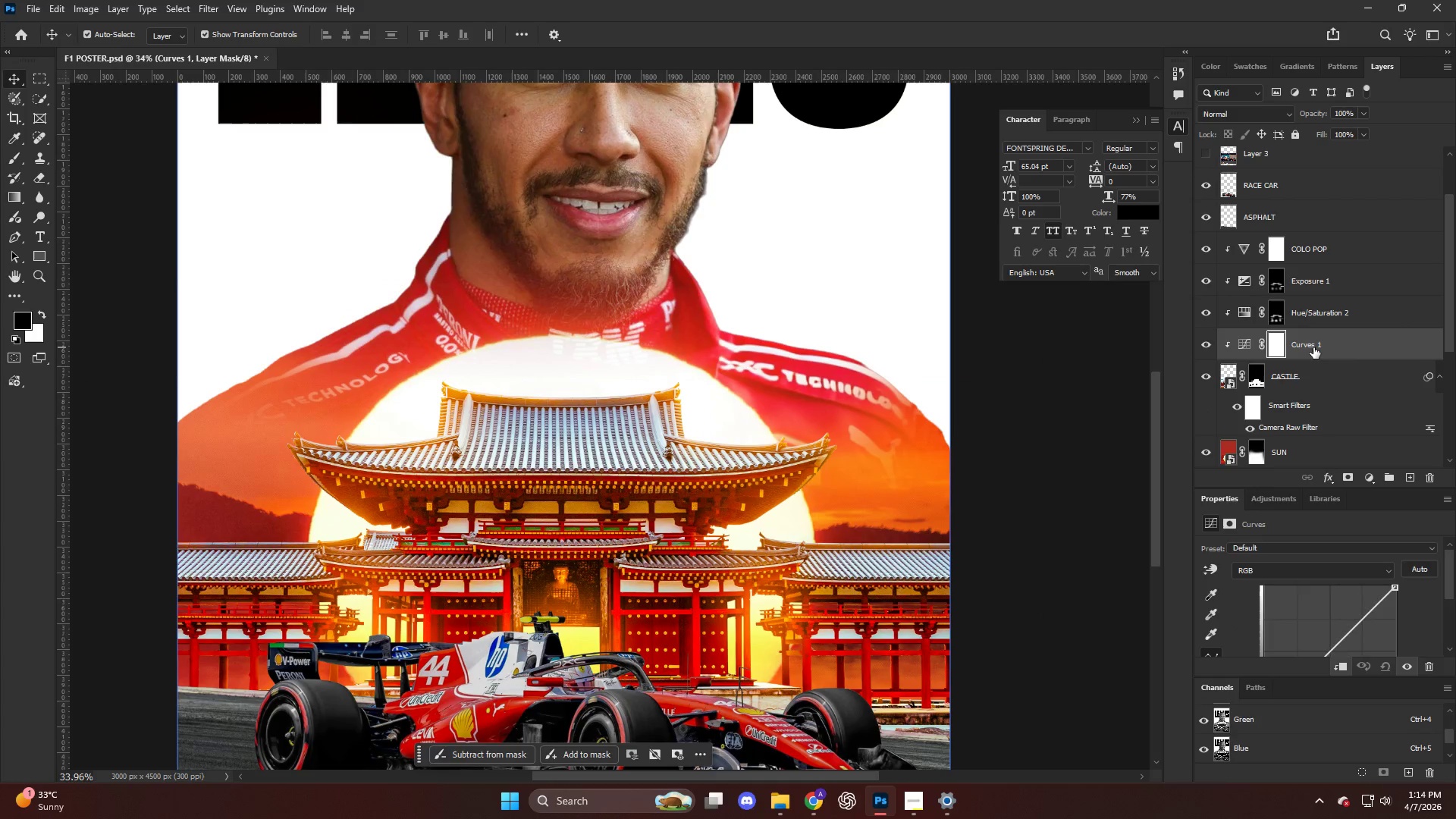 
double_click([1313, 347])
 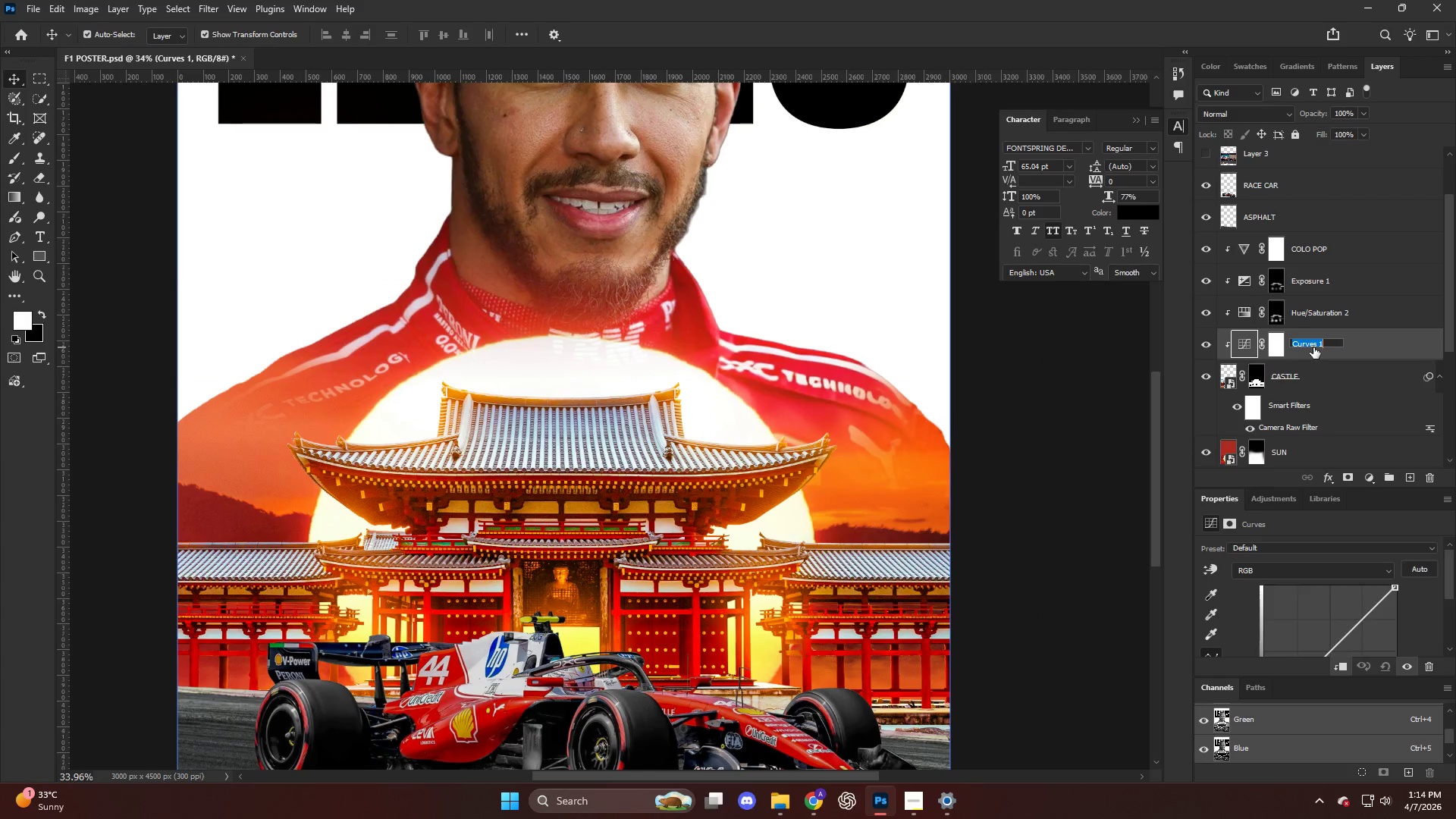 
key(CapsLock)
 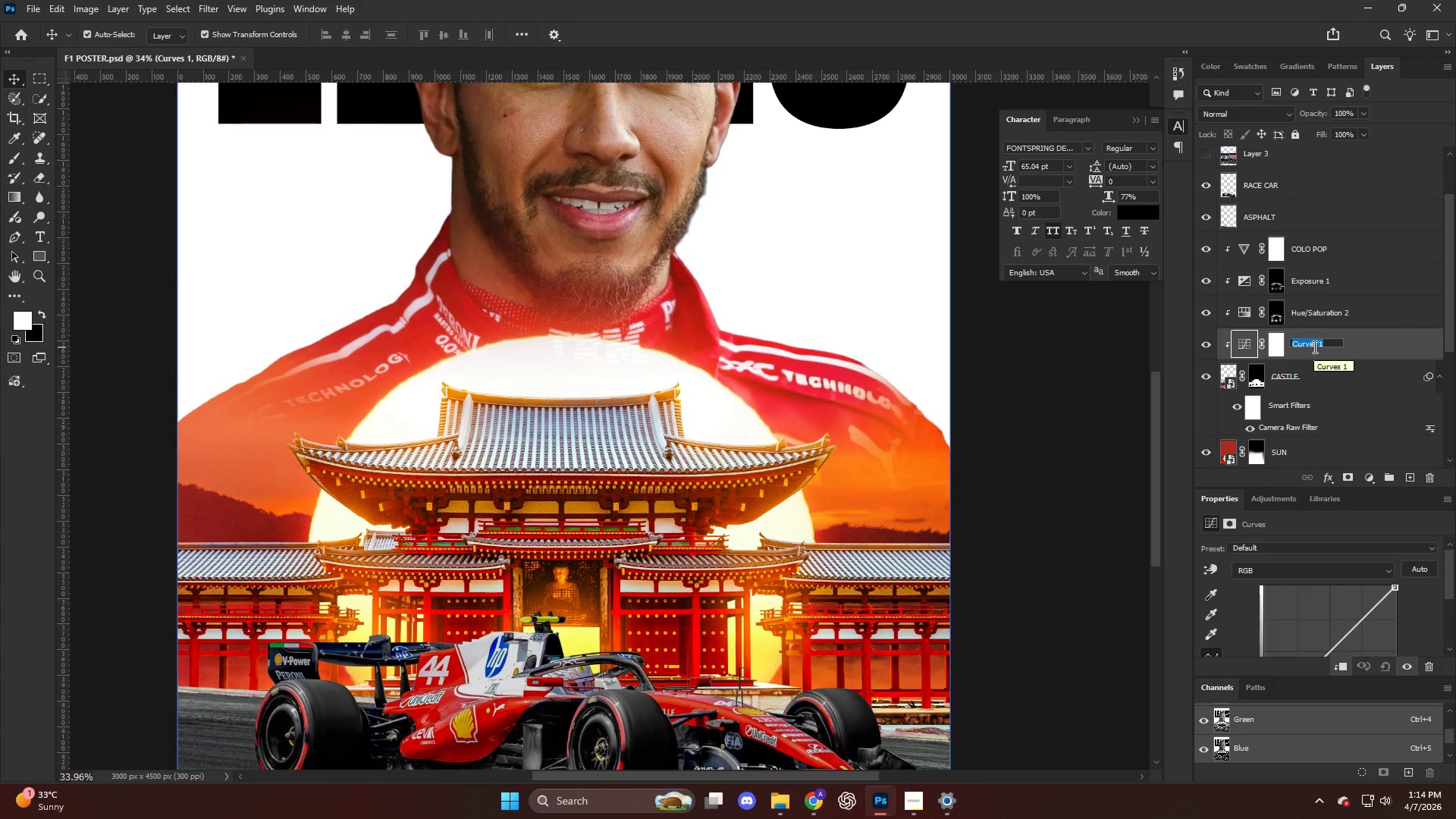 
type(SHADOW)
 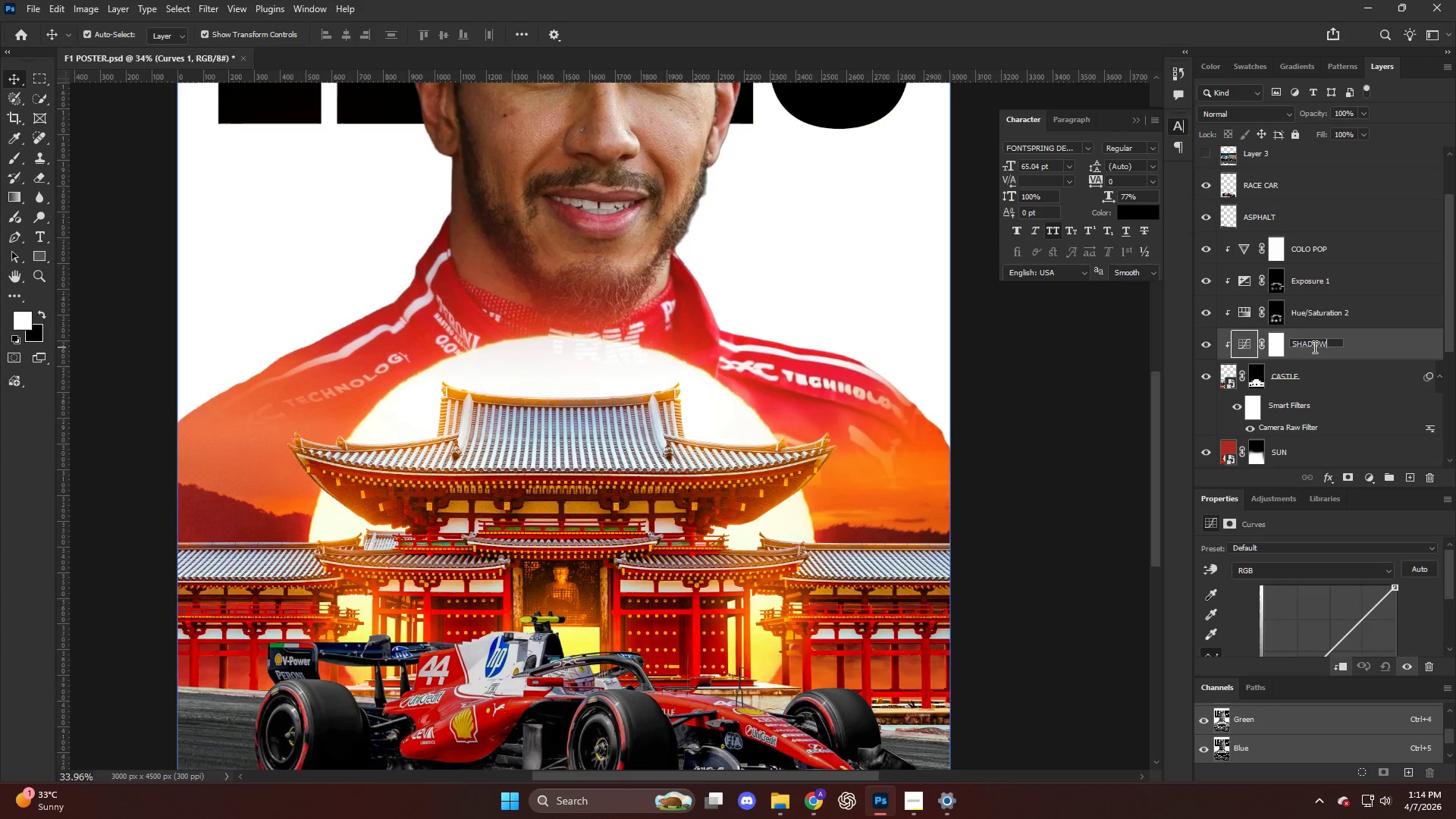 
key(Enter)
 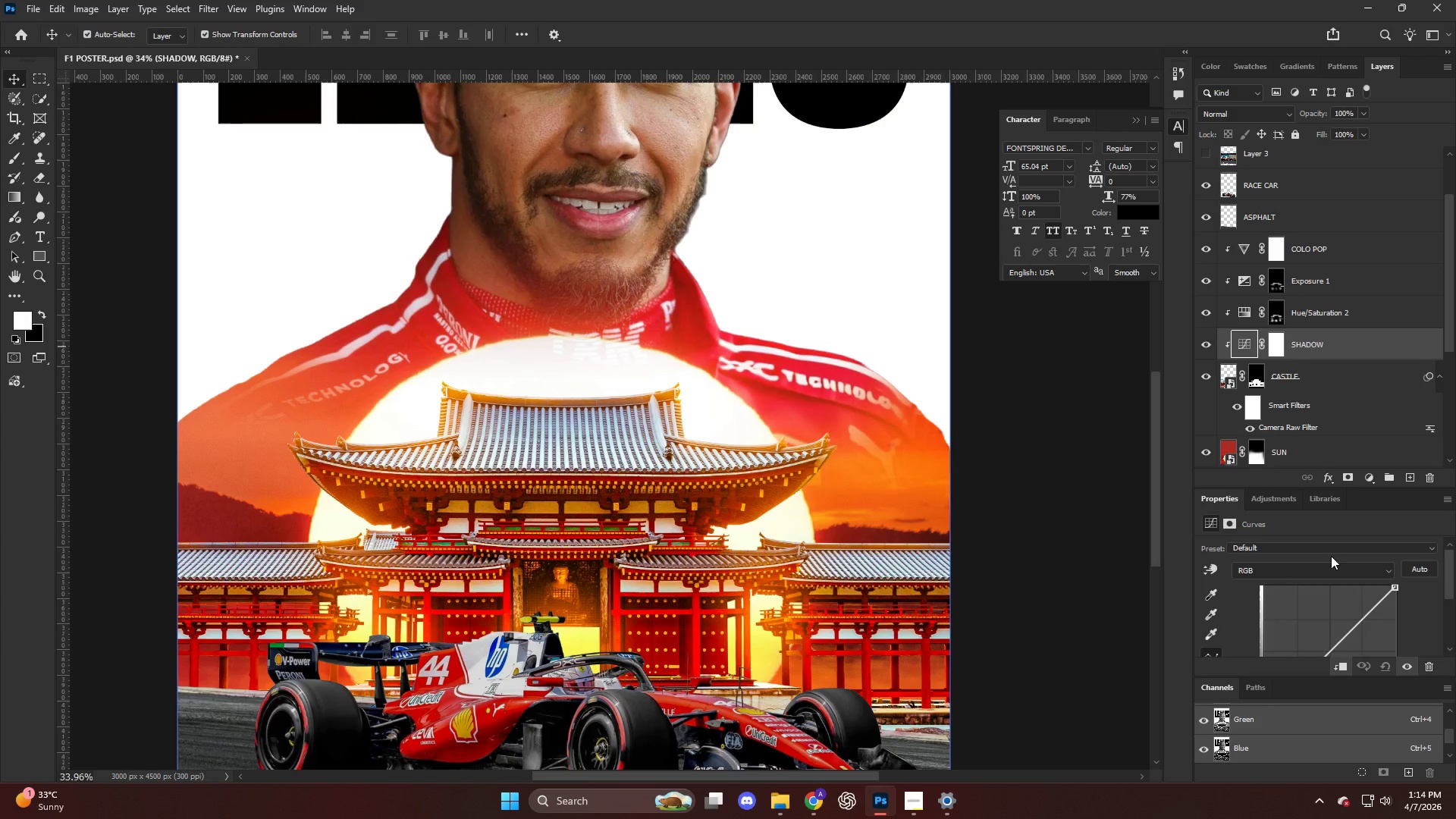 
scroll: coordinate [1318, 619], scroll_direction: down, amount: 3.0
 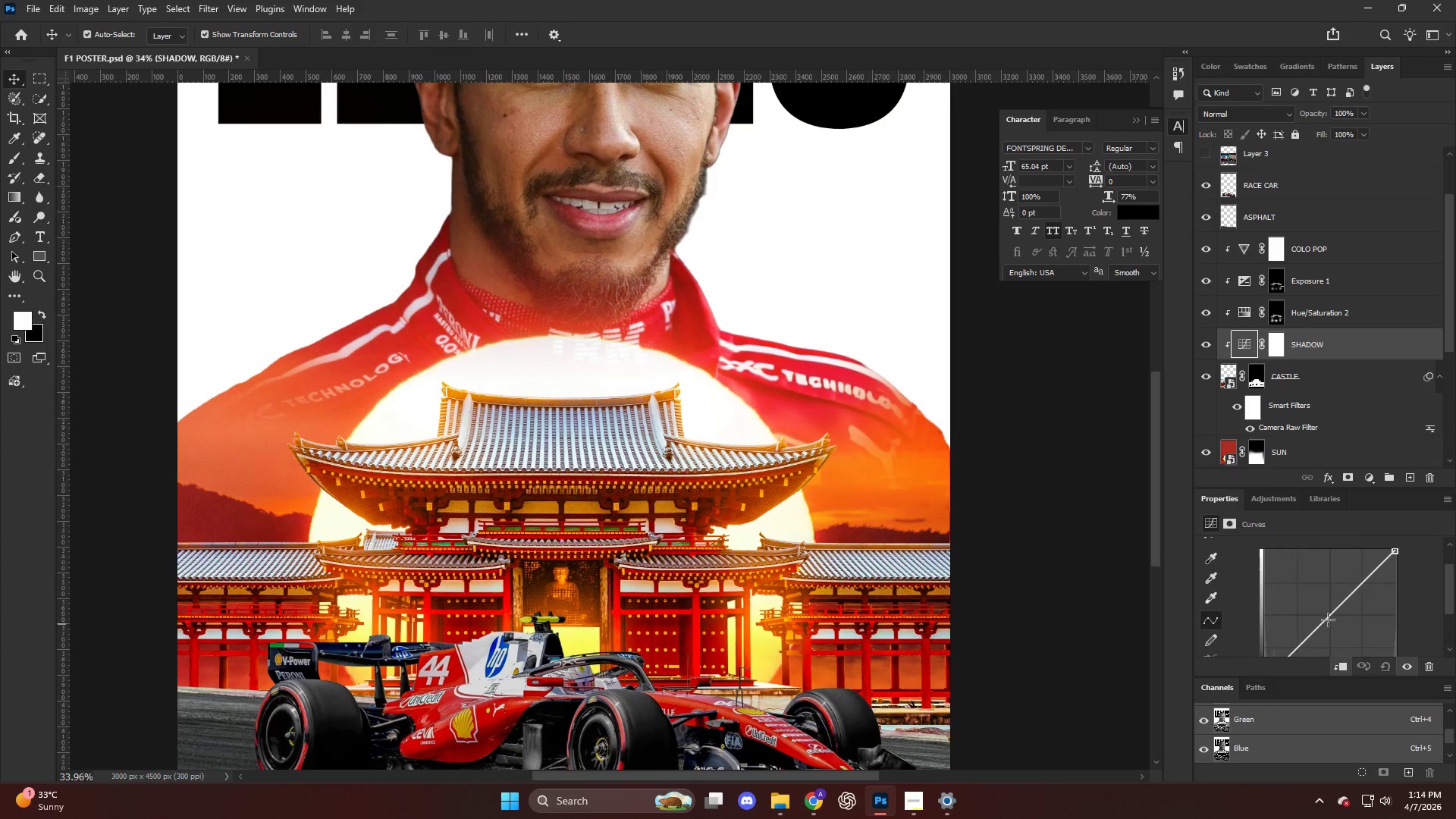 
left_click_drag(start_coordinate=[1329, 620], to_coordinate=[1340, 640])
 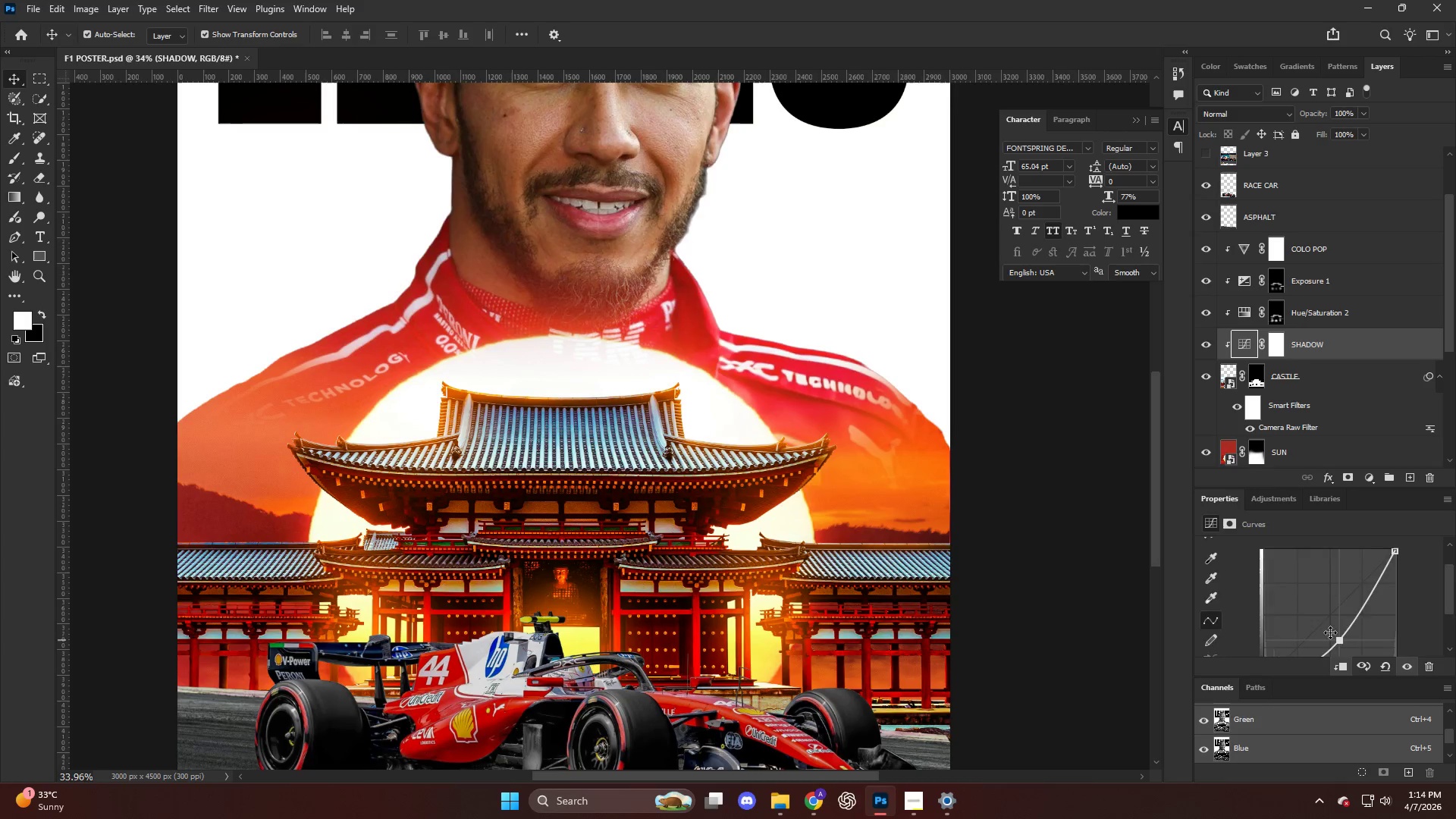 
scroll: coordinate [1328, 632], scroll_direction: down, amount: 4.0
 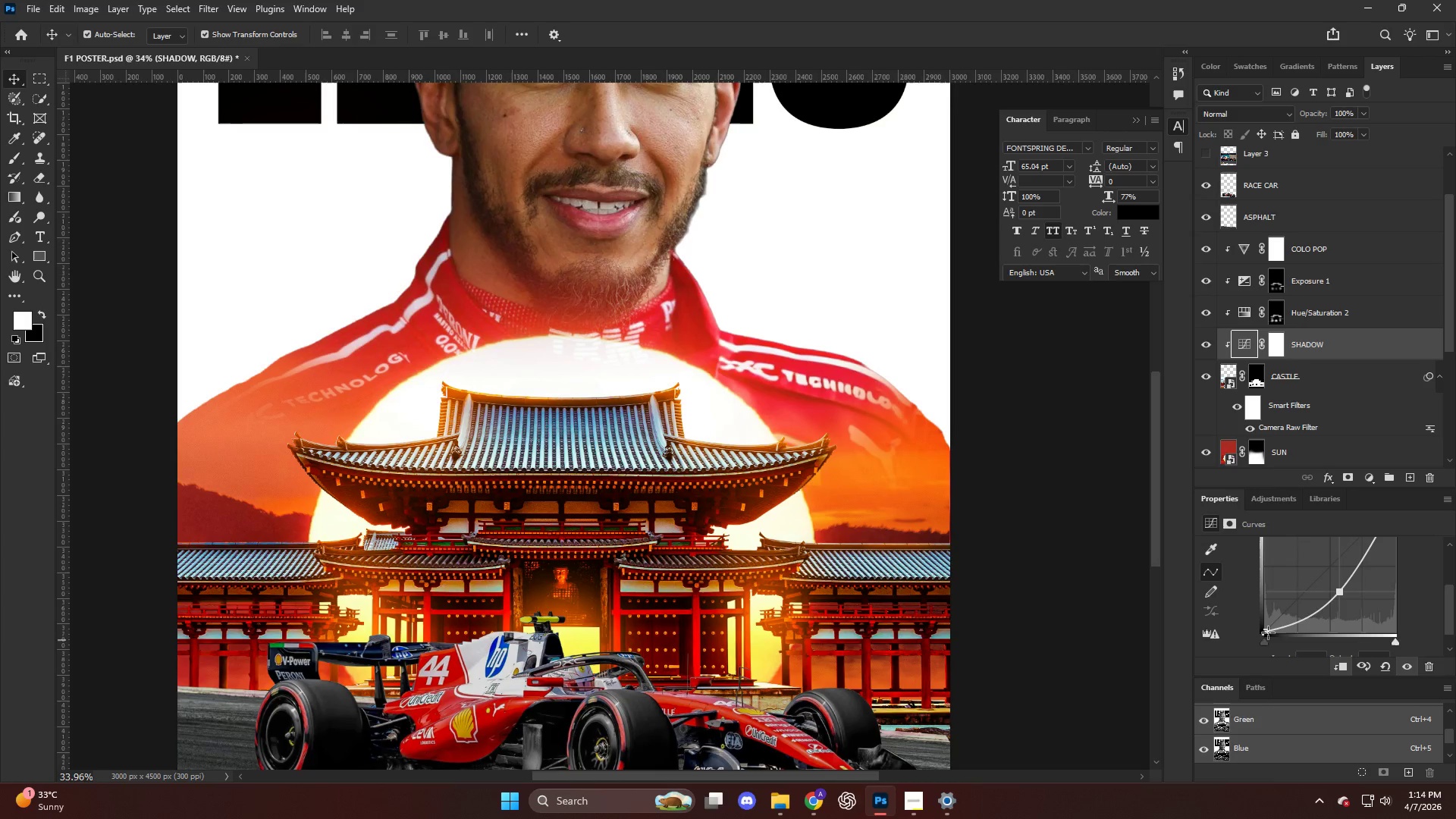 
left_click_drag(start_coordinate=[1267, 632], to_coordinate=[1288, 639])
 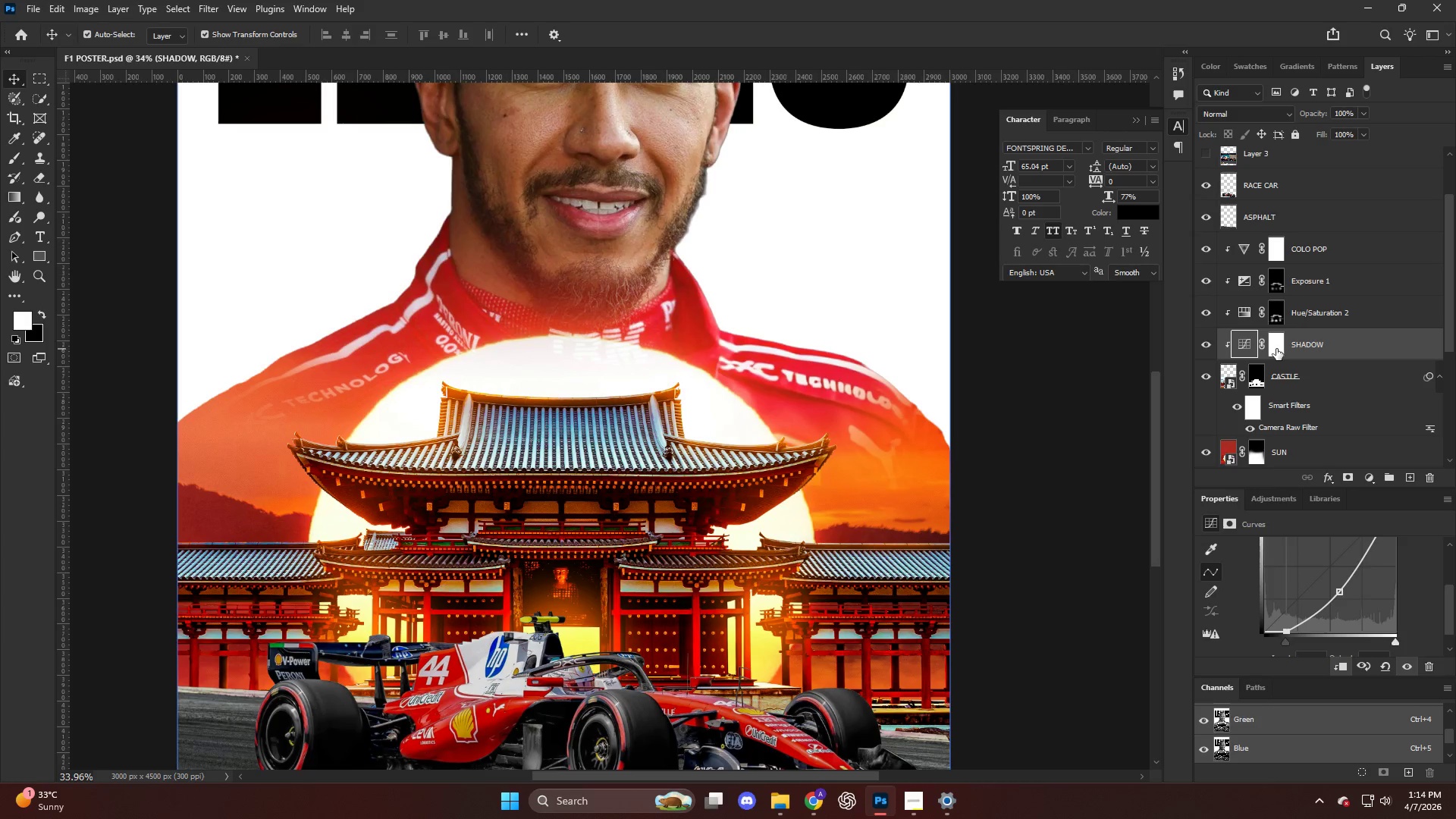 
key(Control+I)
 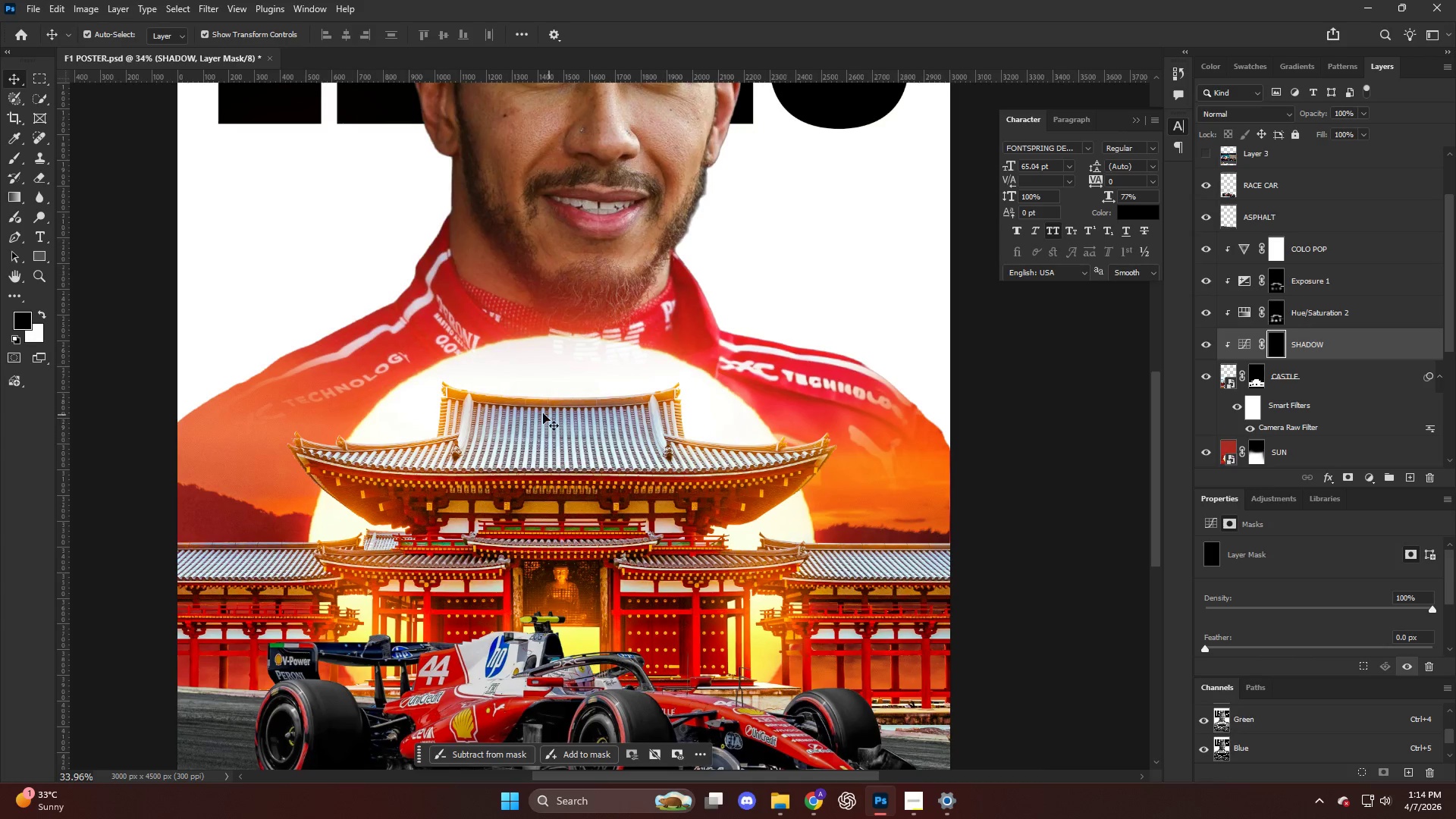 
hold_key(key=AltLeft, duration=0.7)
 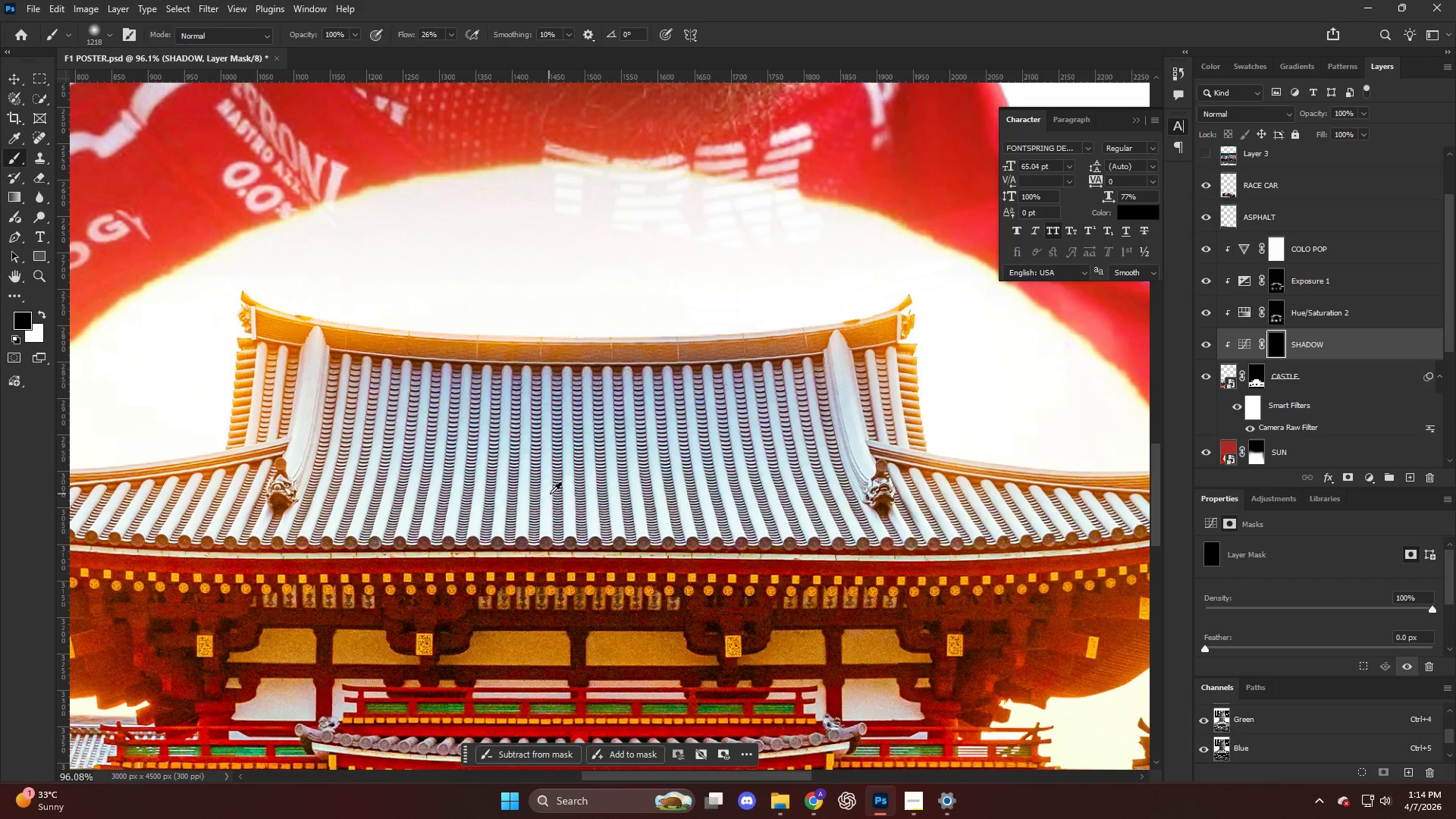 
key(B)
 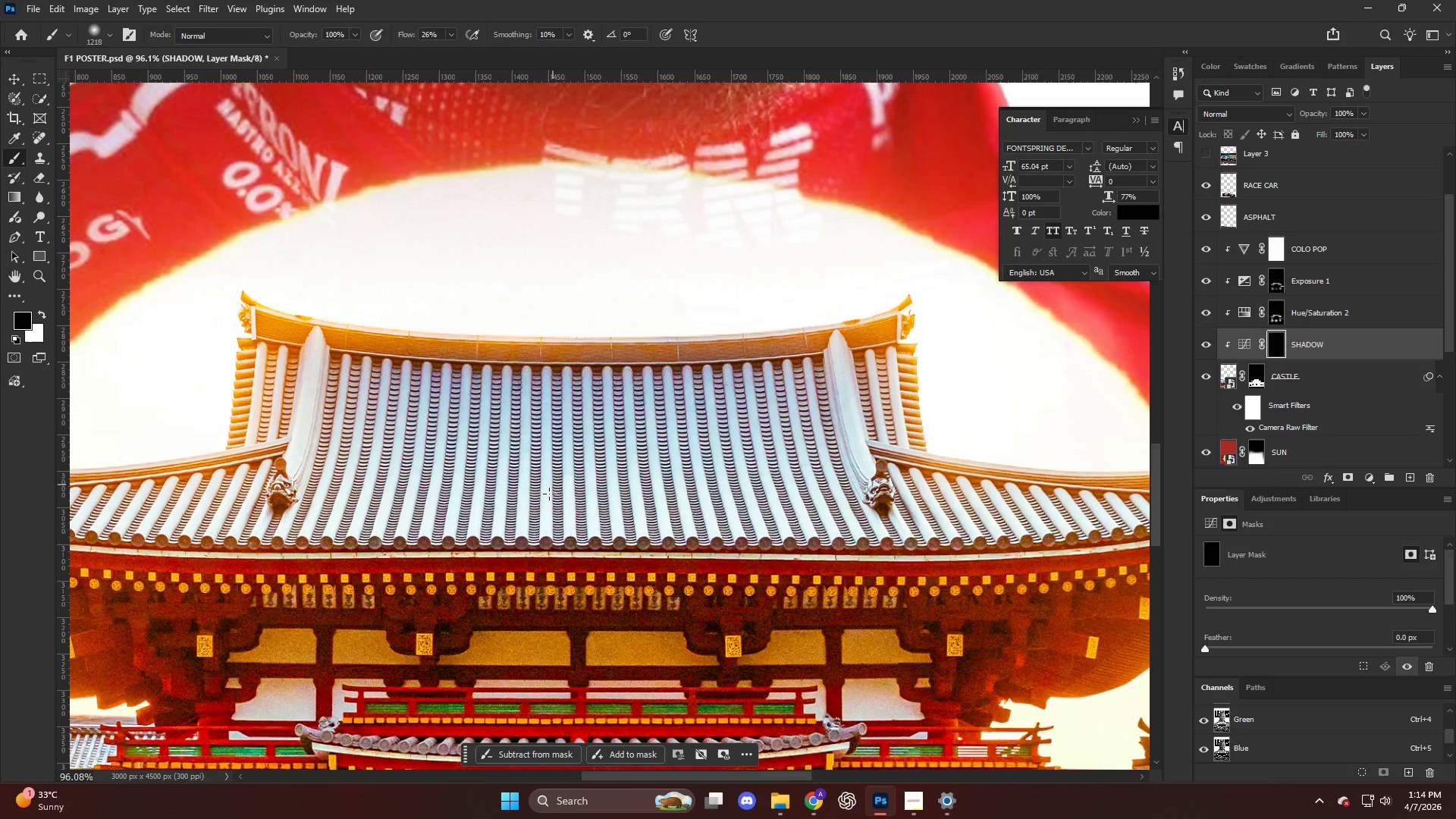 
scroll: coordinate [591, 458], scroll_direction: up, amount: 11.0
 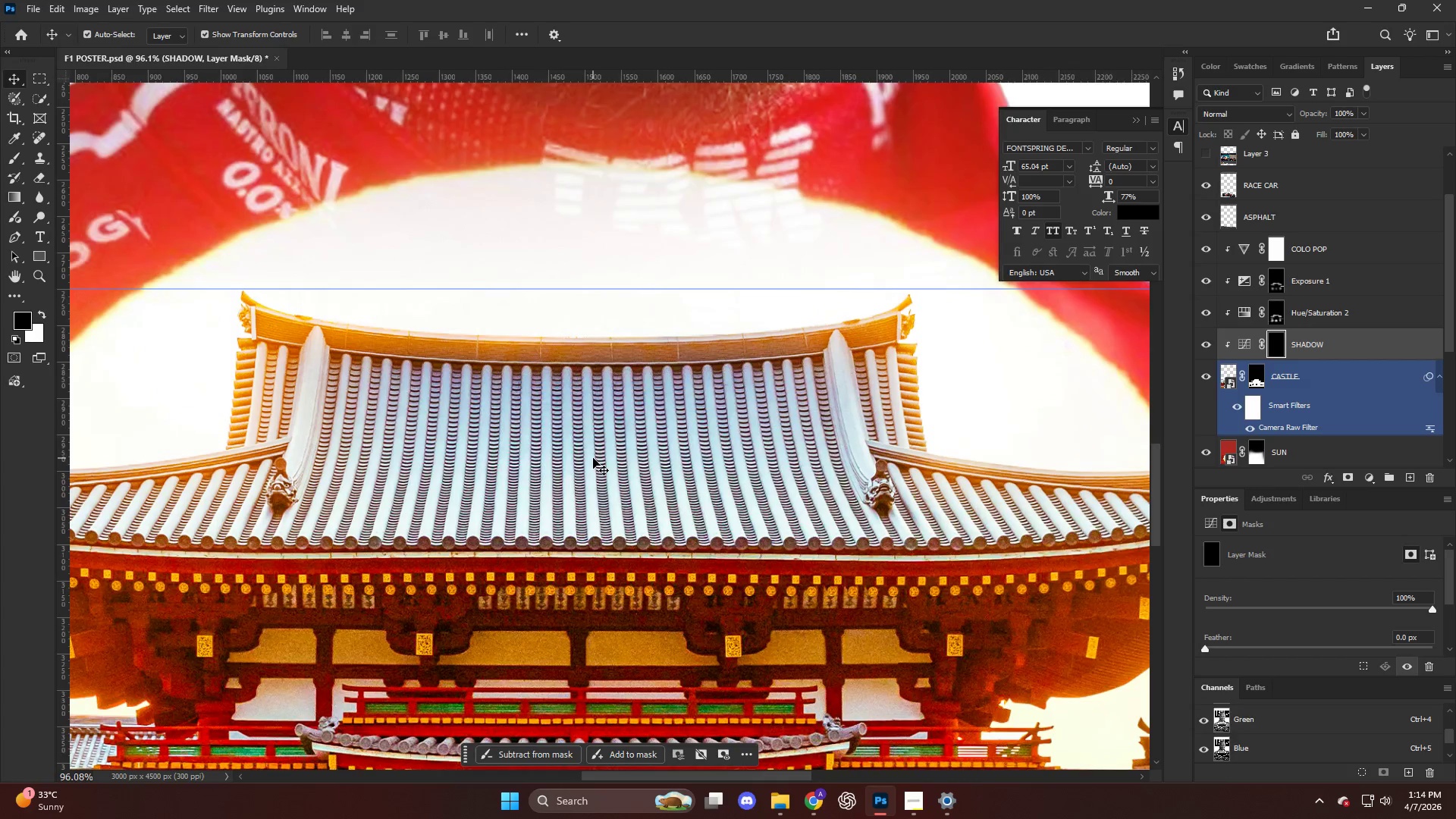 
hold_key(key=AltLeft, duration=0.88)
 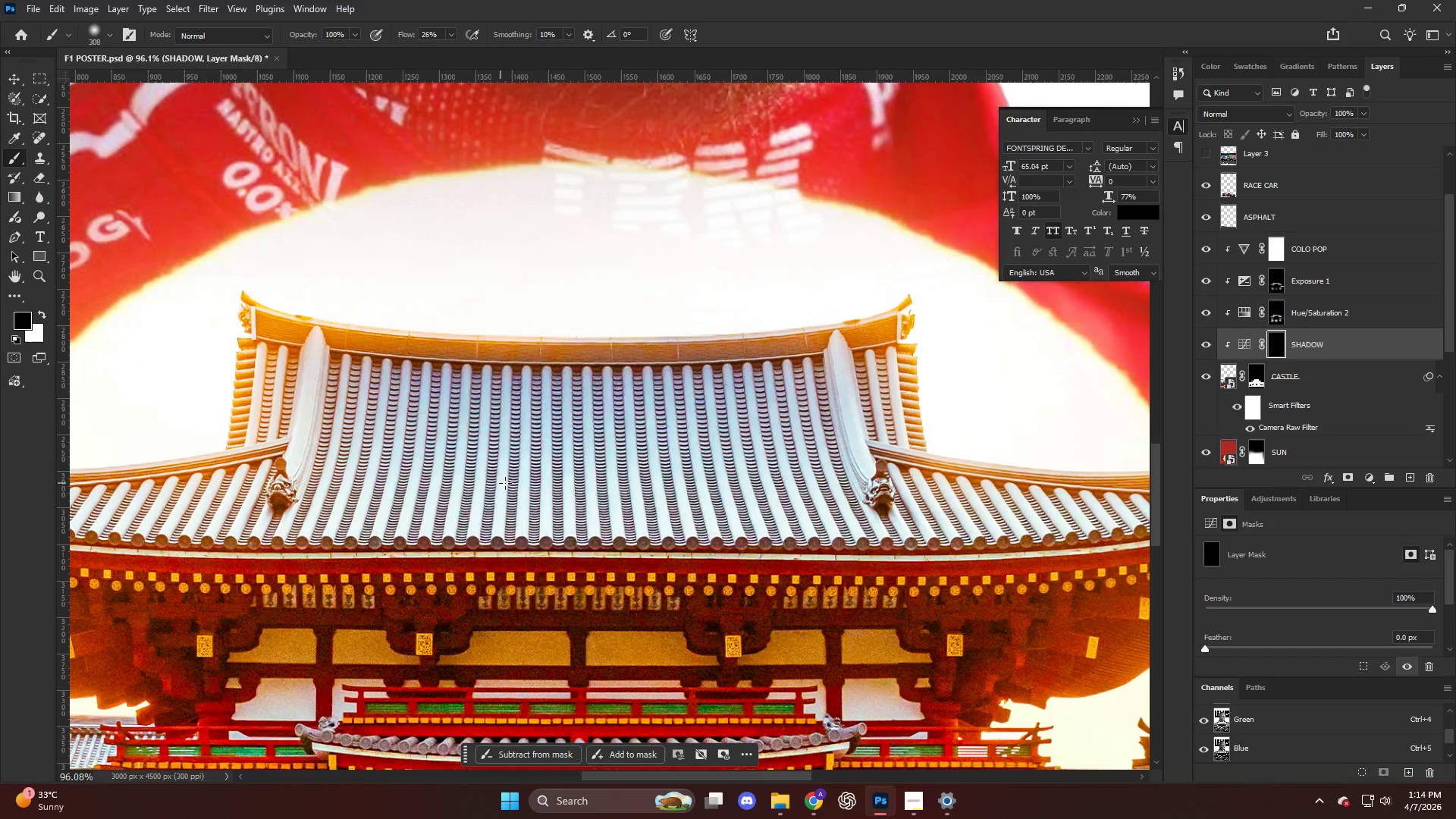 
key(CapsLock)
 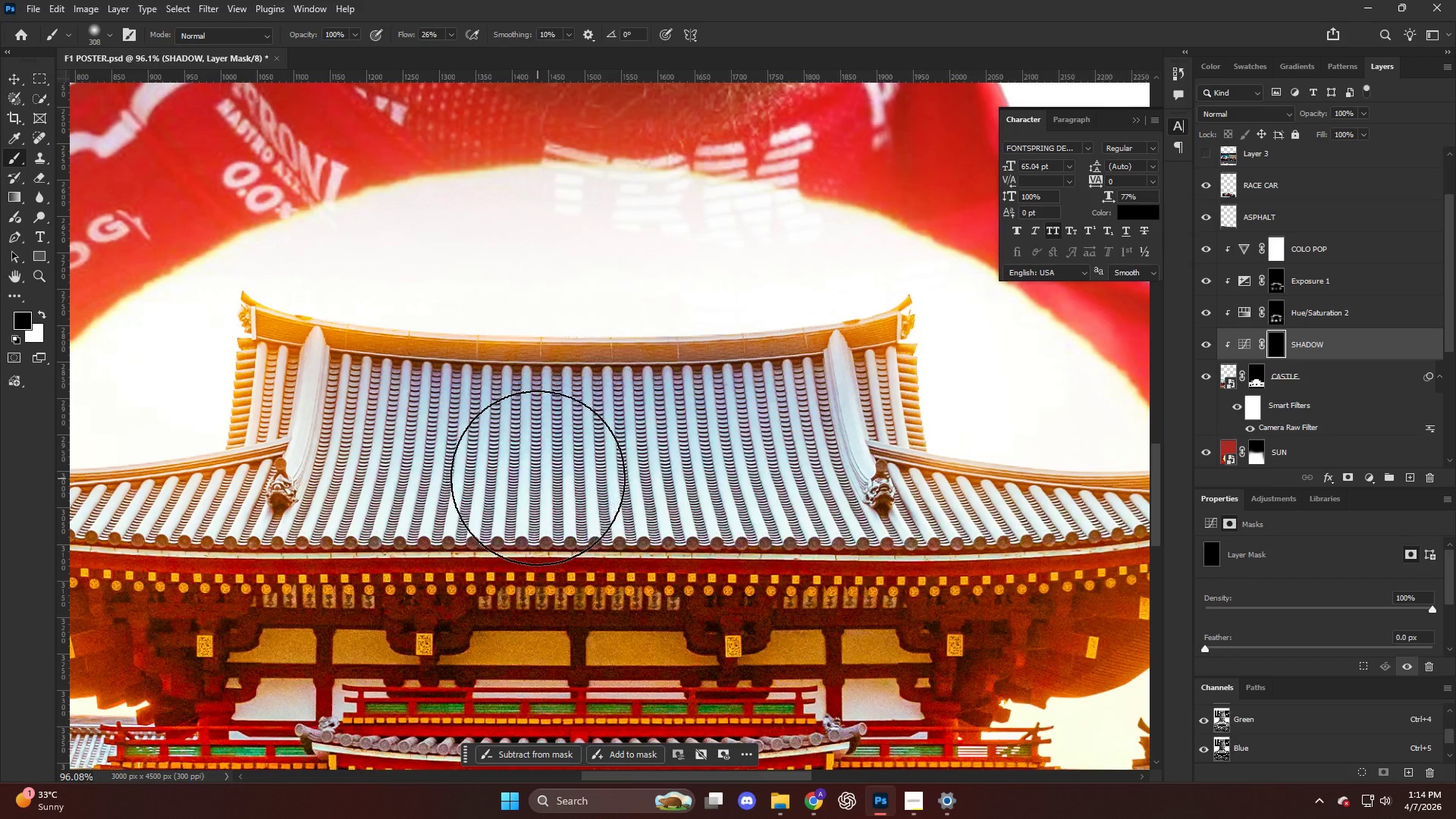 
key(Alt+AltLeft)
 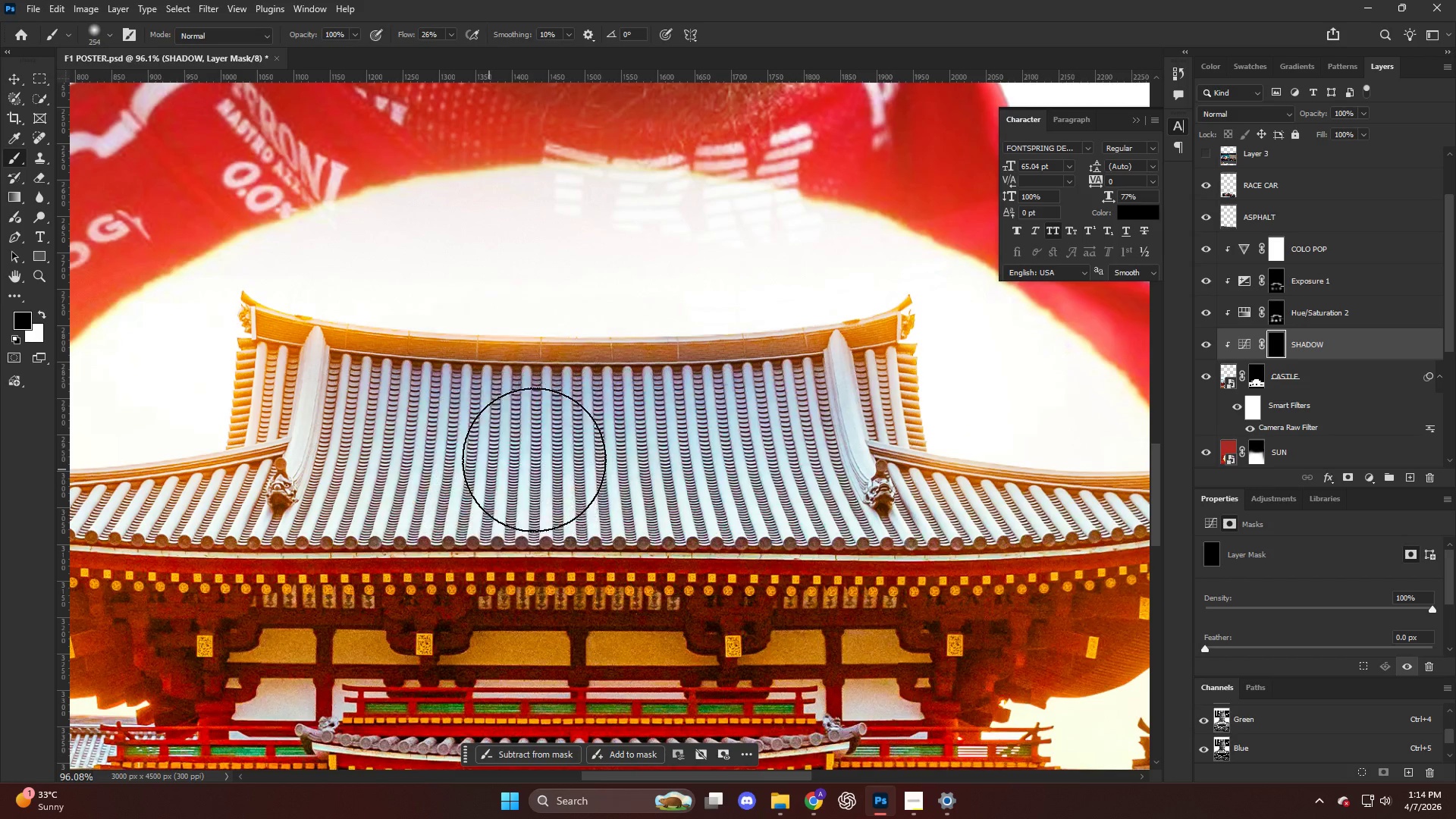 
left_click_drag(start_coordinate=[535, 457], to_coordinate=[477, 479])
 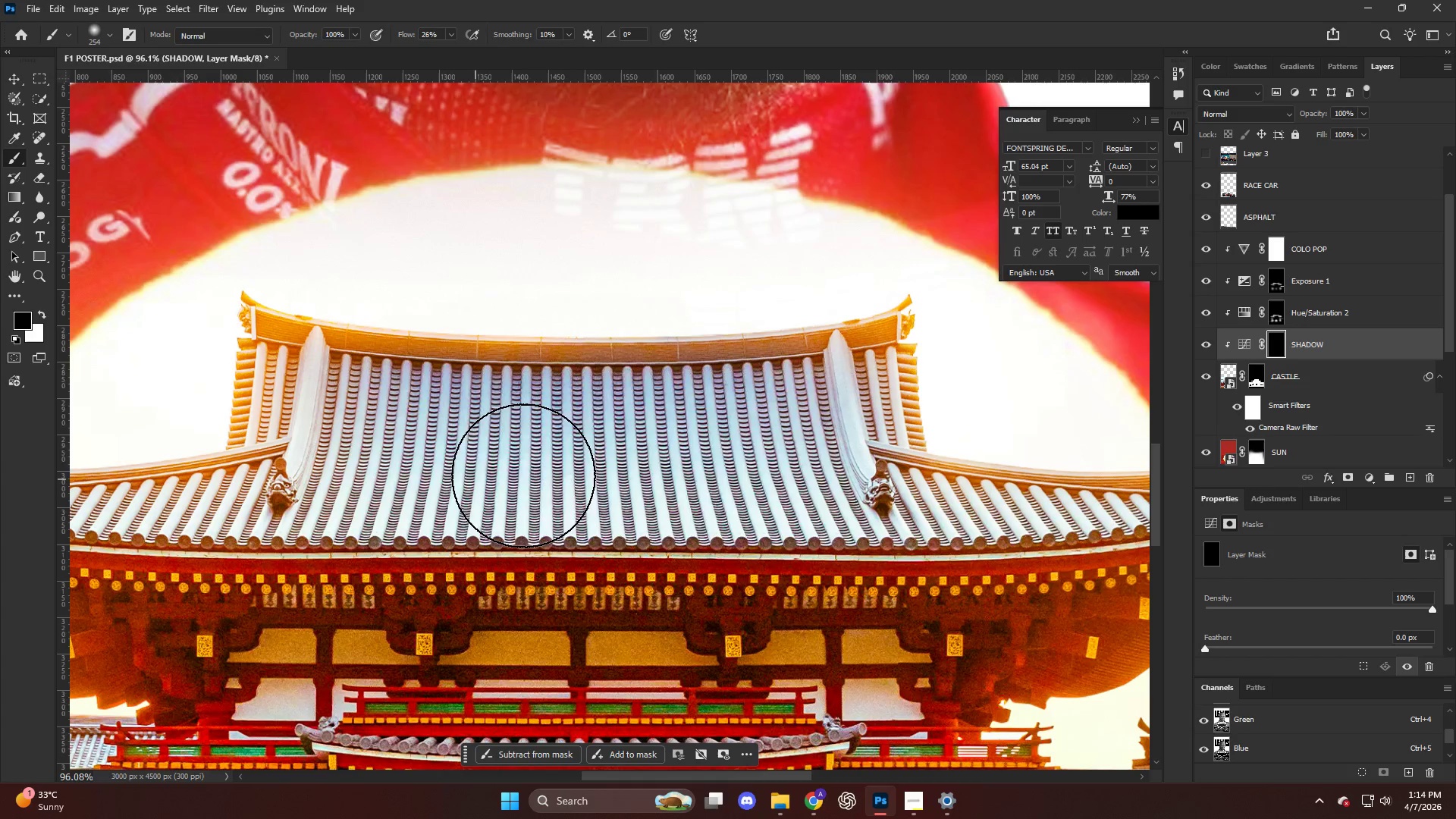 
key(X)
 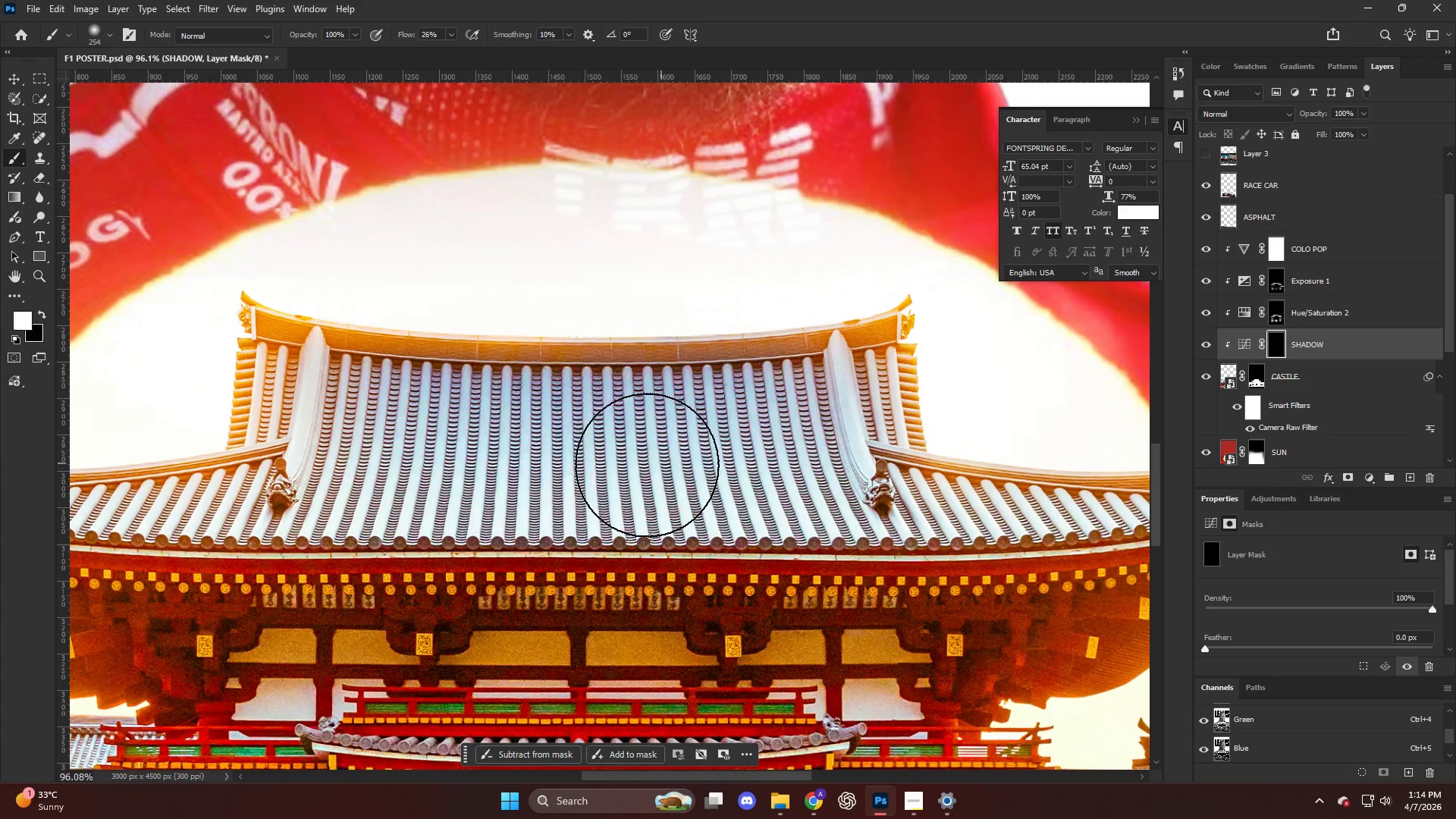 
left_click_drag(start_coordinate=[614, 469], to_coordinate=[655, 491])
 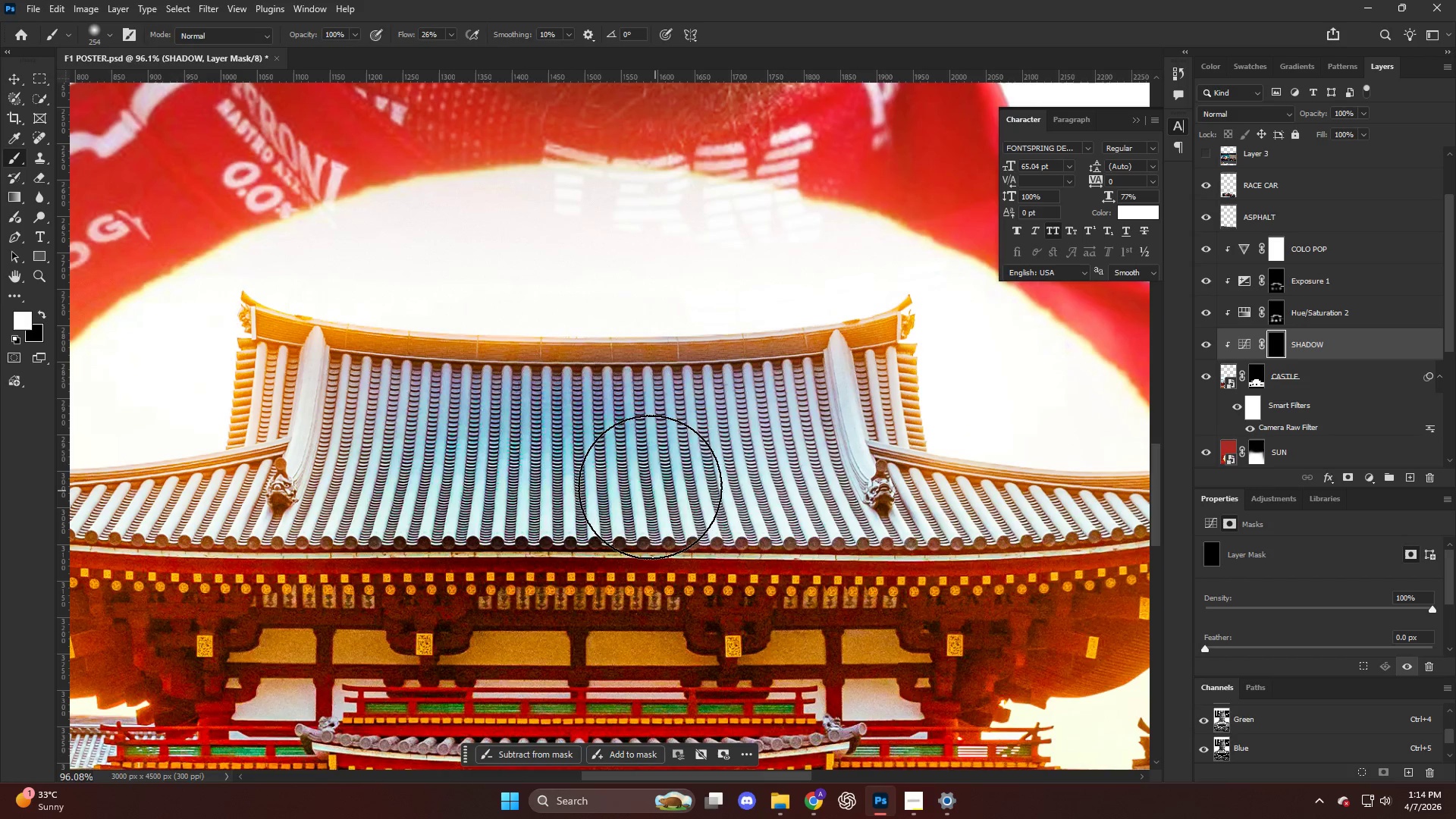 
key(Alt+AltLeft)
 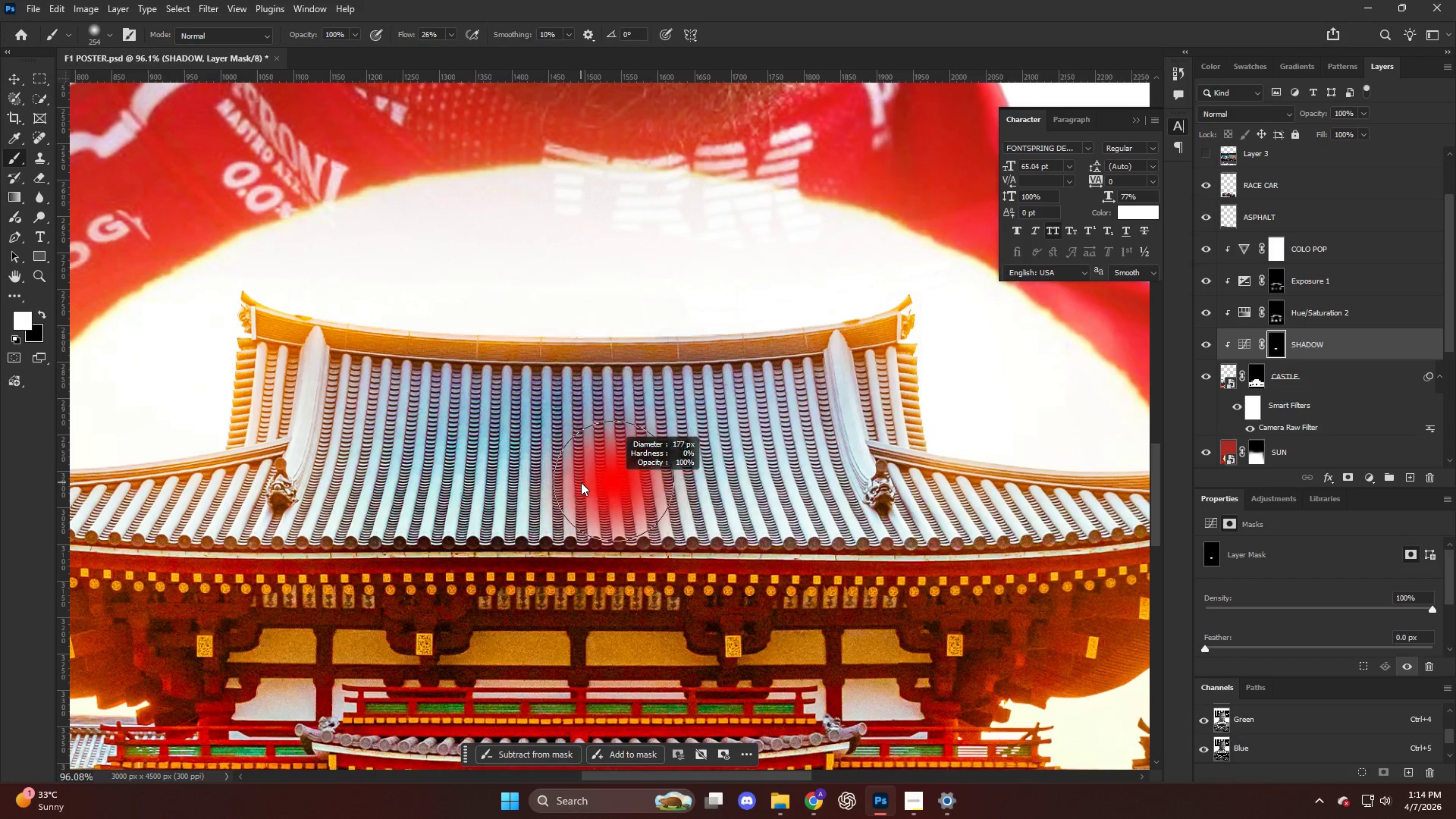 
left_click_drag(start_coordinate=[690, 495], to_coordinate=[410, 460])
 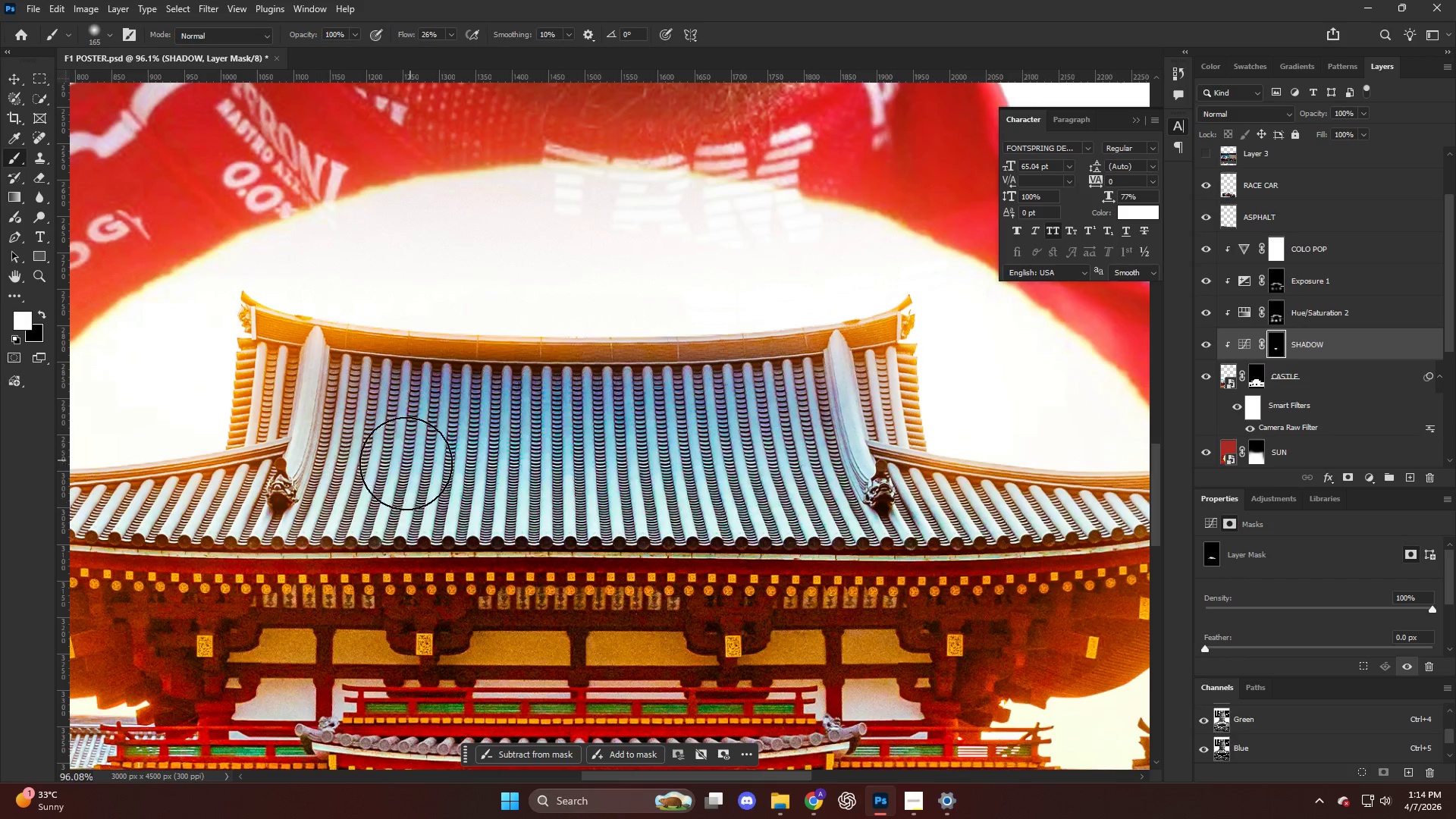 
key(Alt+AltLeft)
 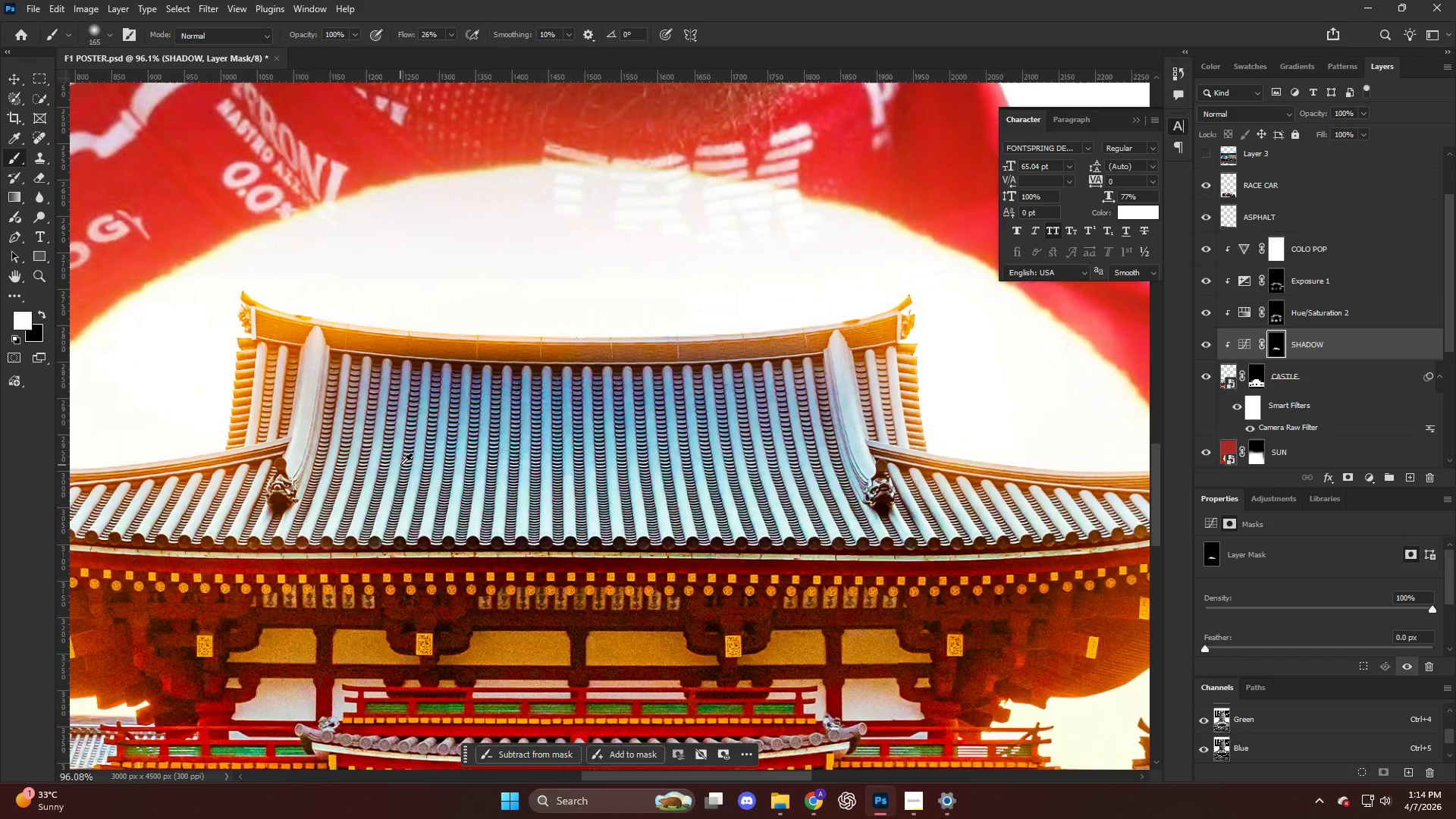 
left_click_drag(start_coordinate=[280, 522], to_coordinate=[639, 524])
 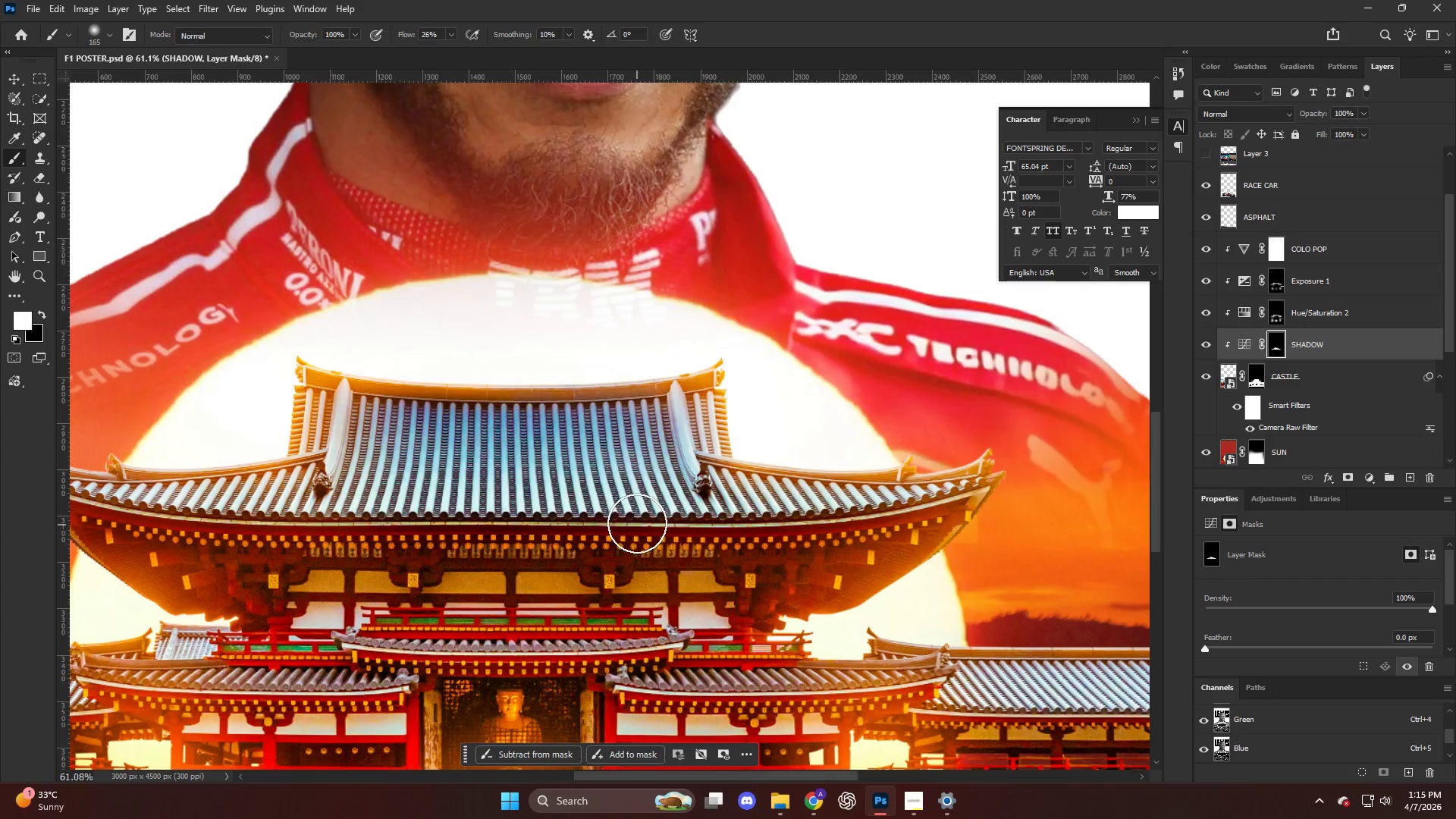 
scroll: coordinate [390, 469], scroll_direction: down, amount: 5.0
 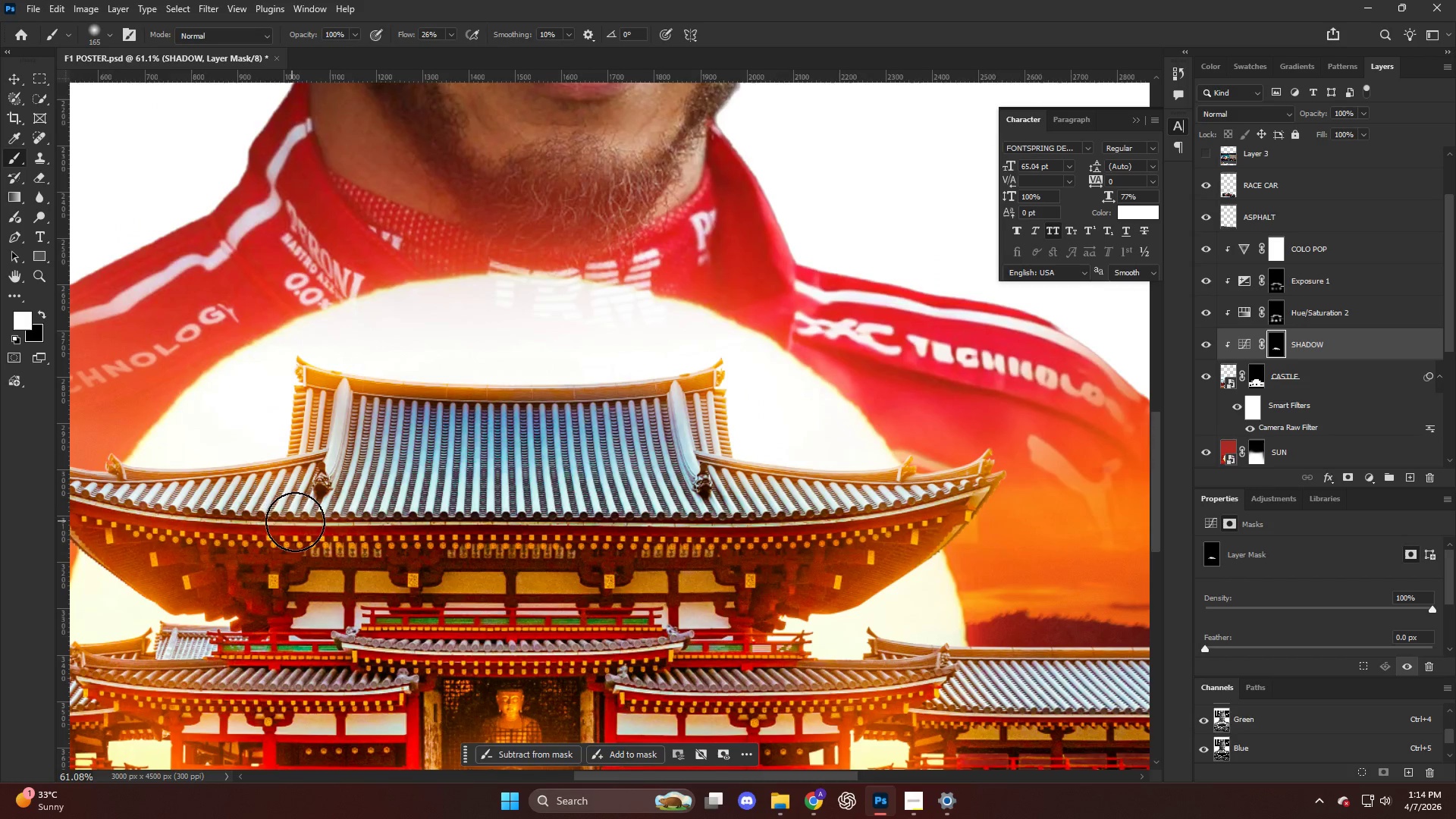 
hold_key(key=AltLeft, duration=0.55)
 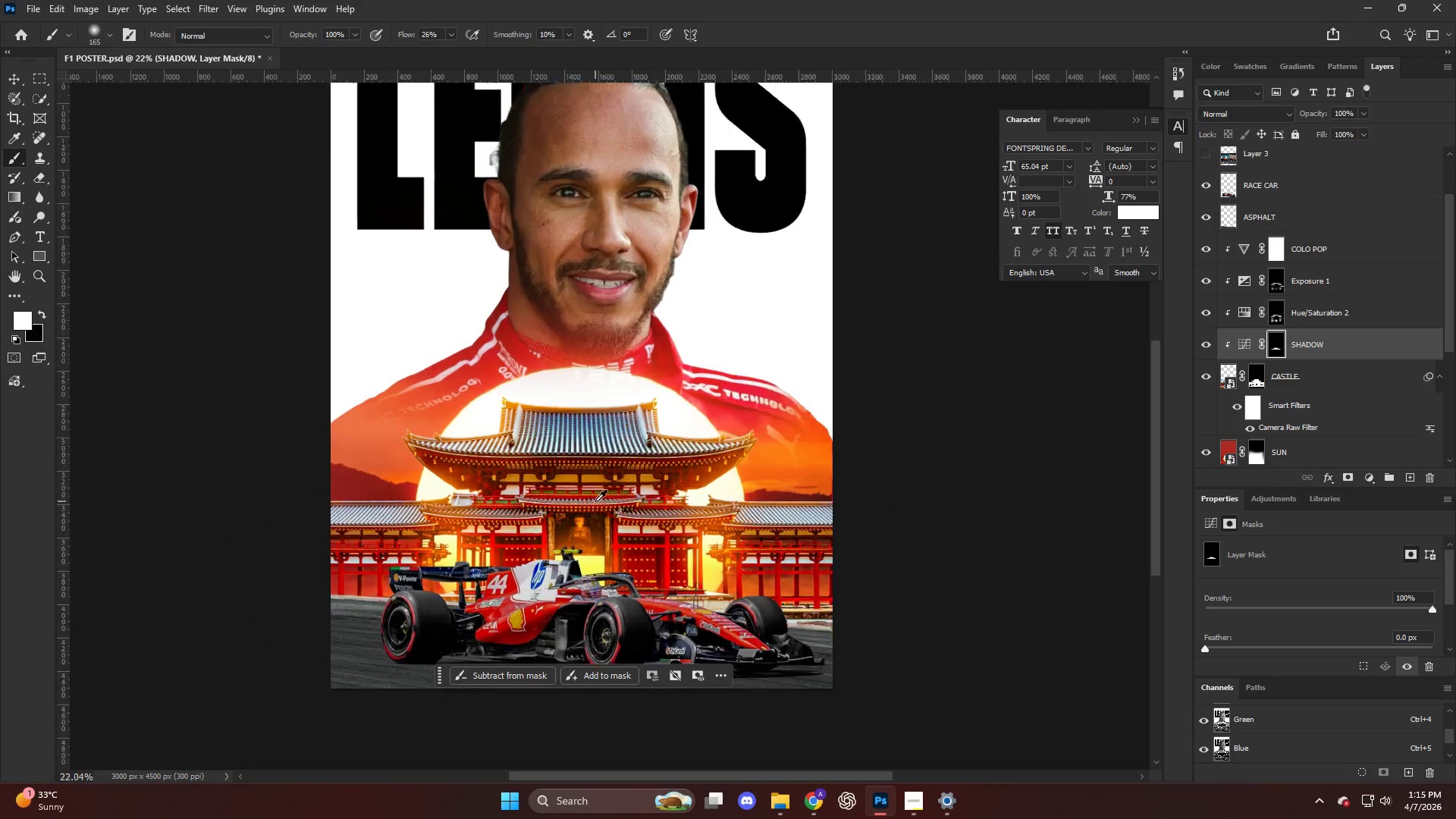 
hold_key(key=AltLeft, duration=0.48)
 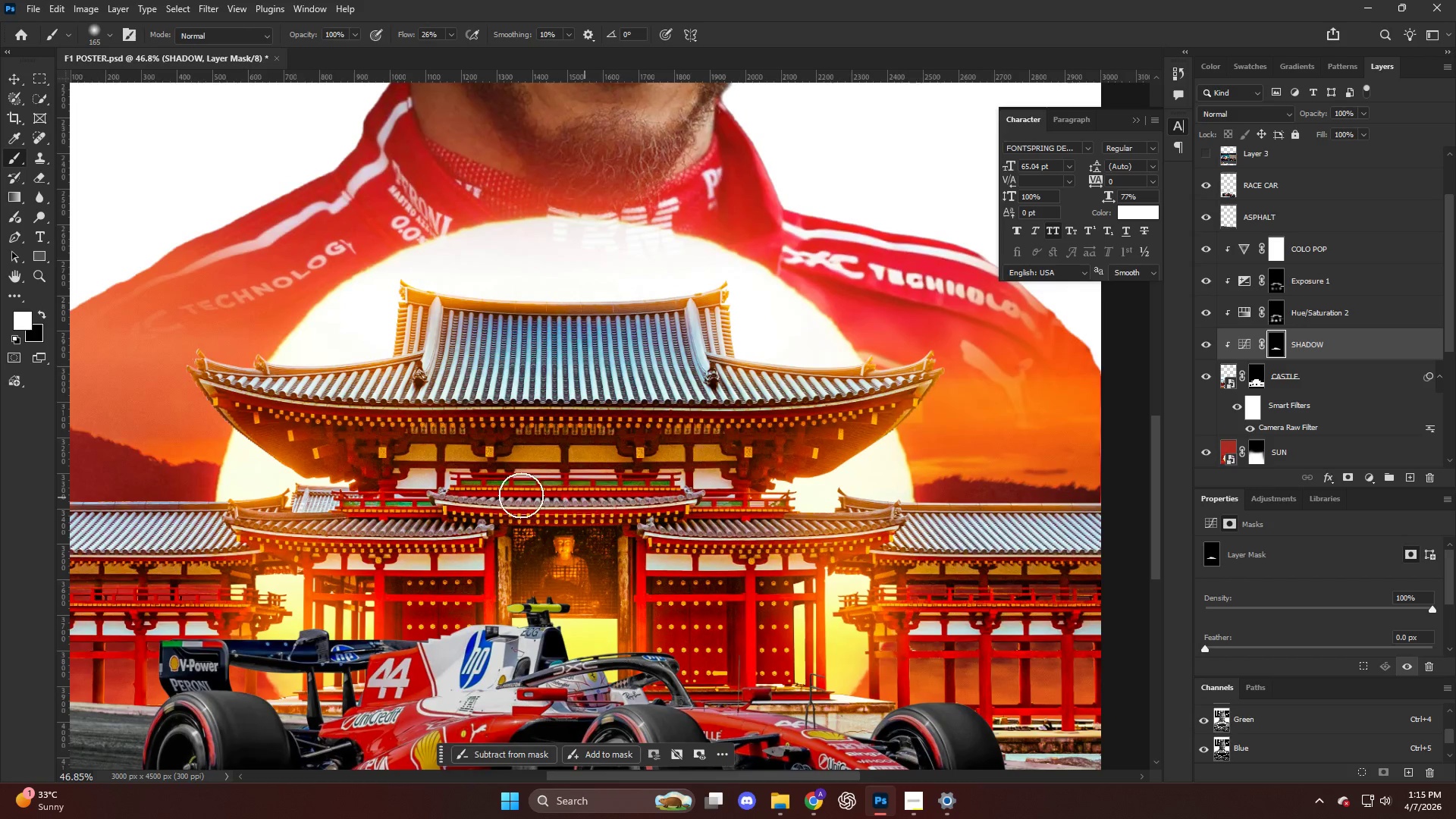 
key(Alt+AltLeft)
 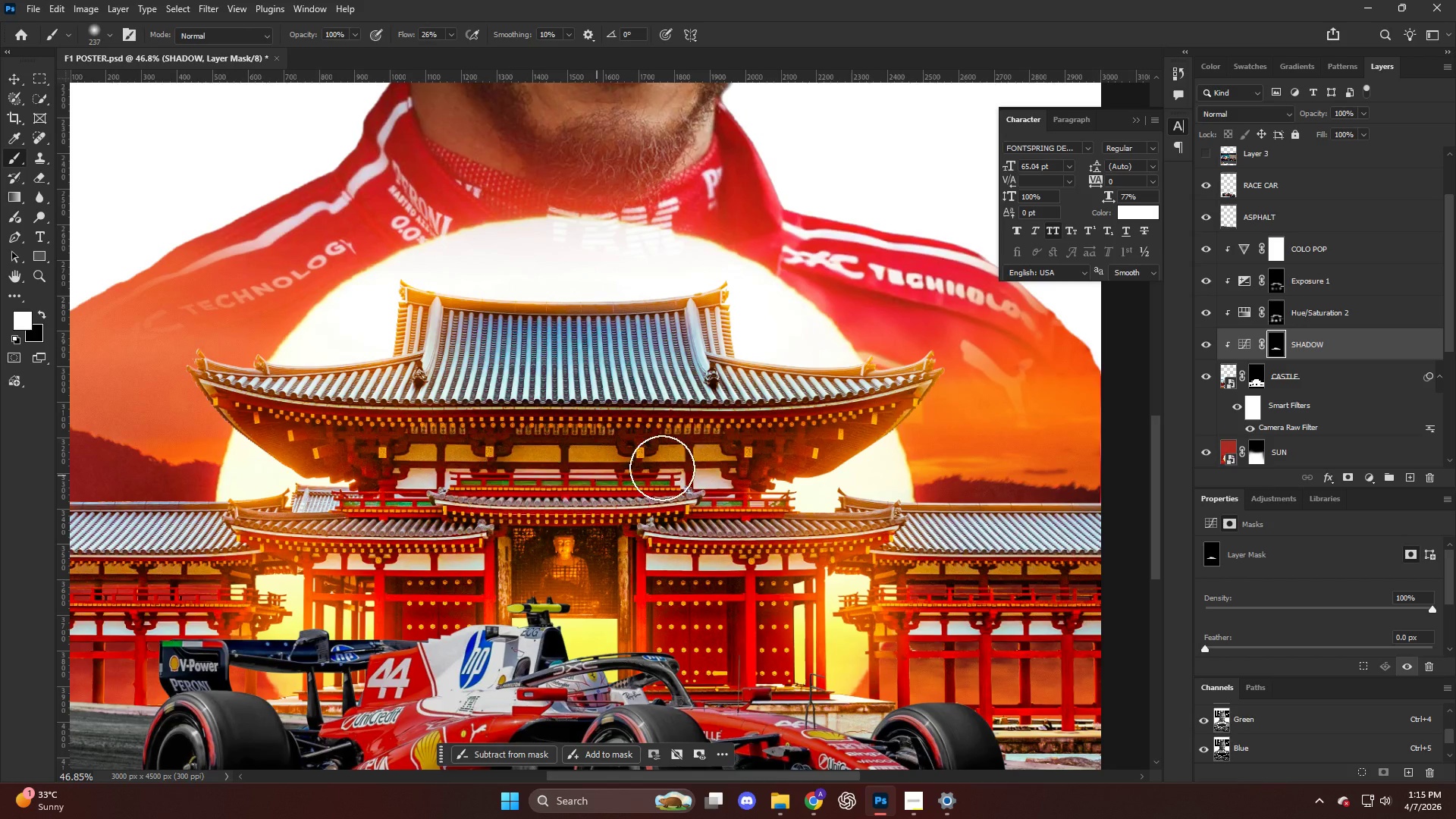 
scroll: coordinate [592, 500], scroll_direction: down, amount: 8.0
 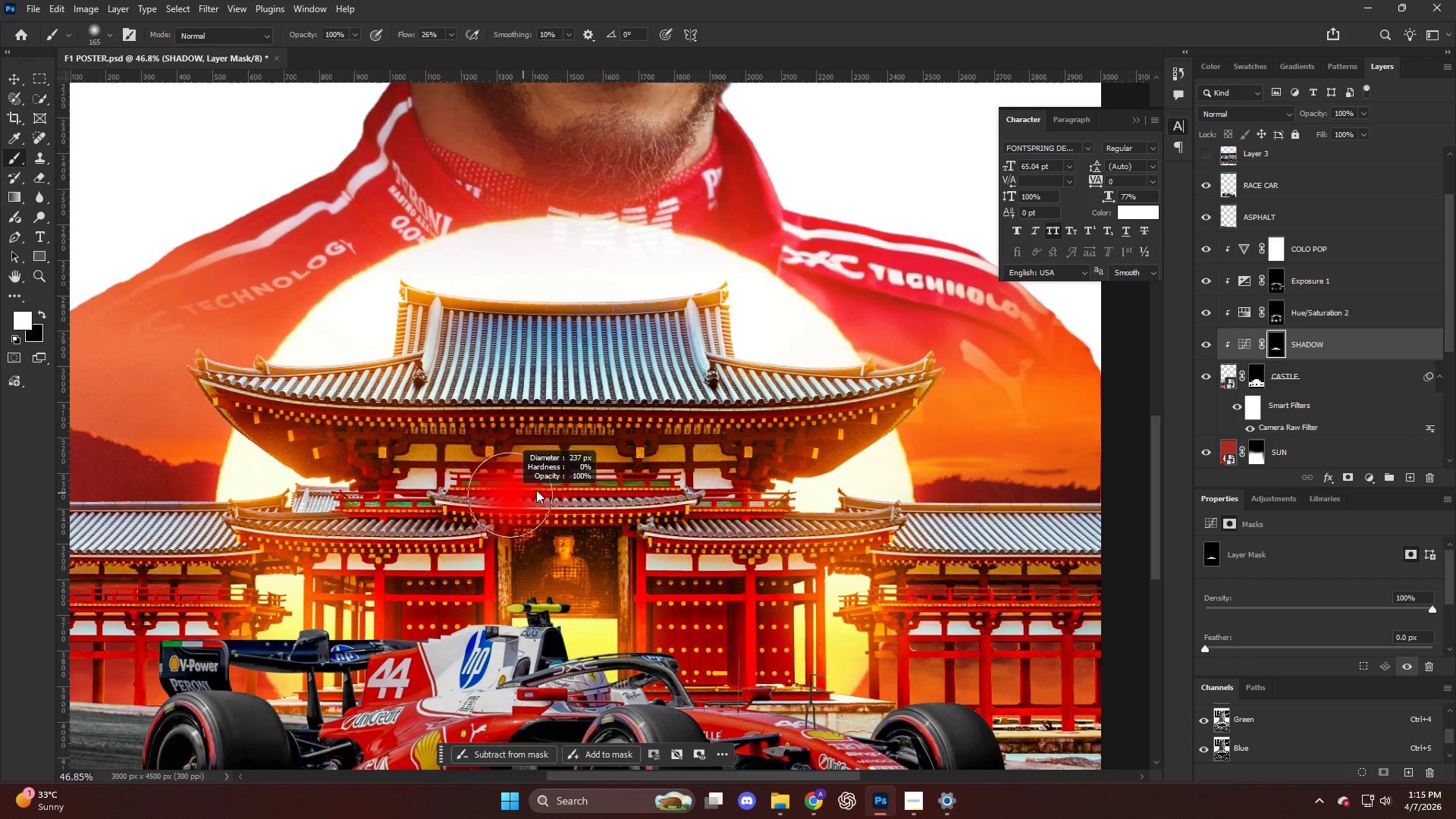 
left_click_drag(start_coordinate=[670, 465], to_coordinate=[293, 476])
 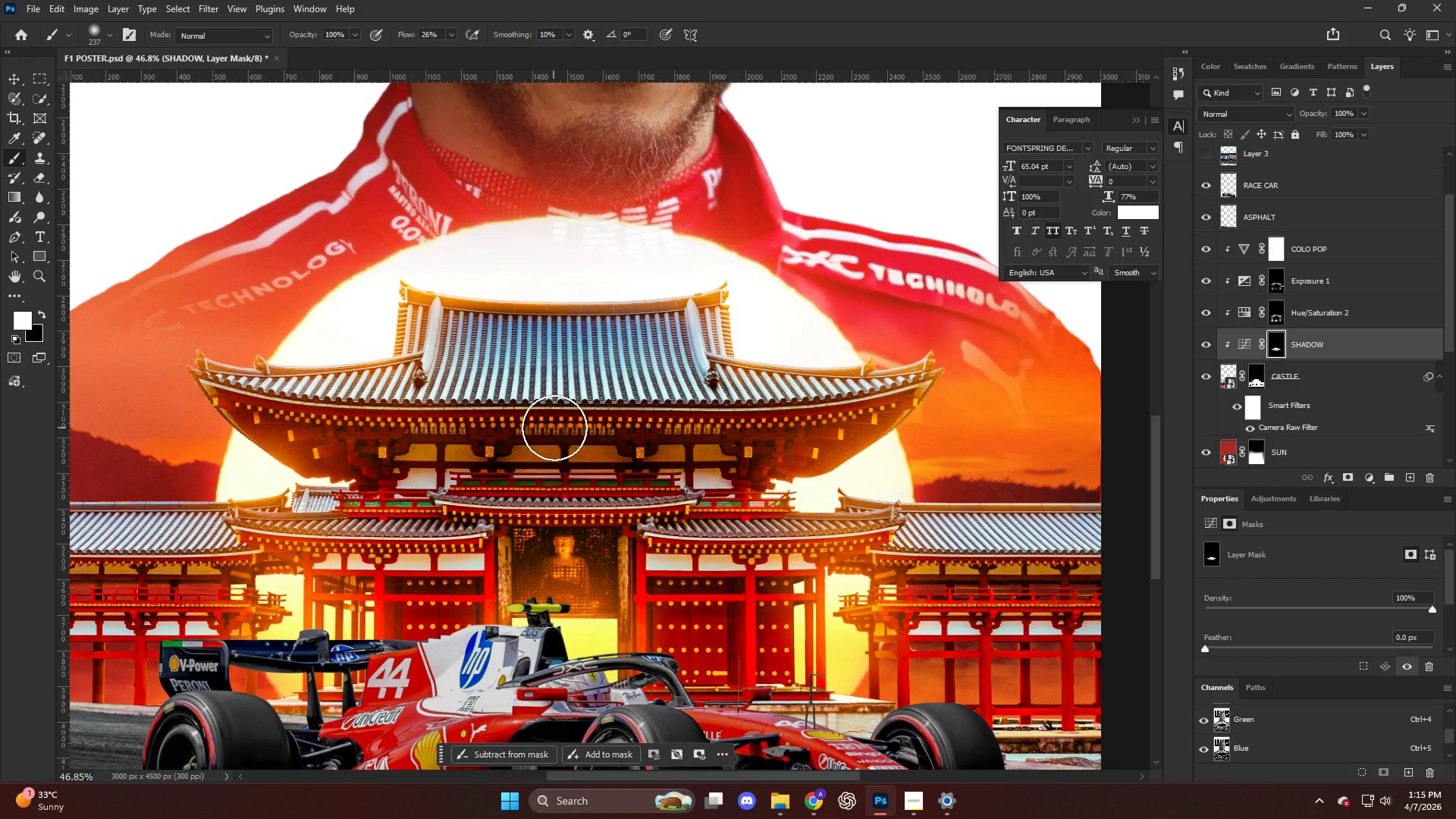 
key(Control+ControlLeft)
 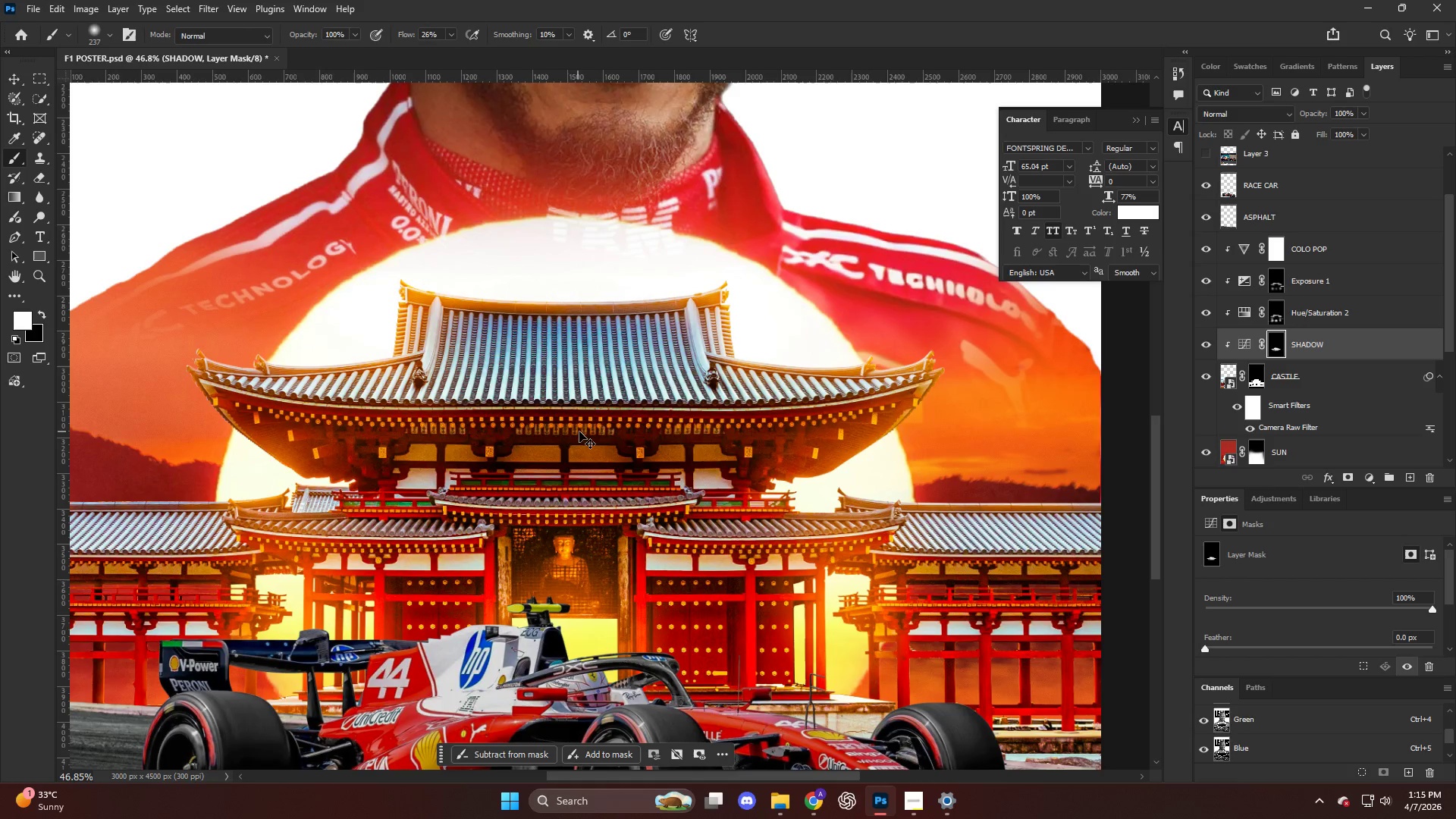 
key(Control+Z)
 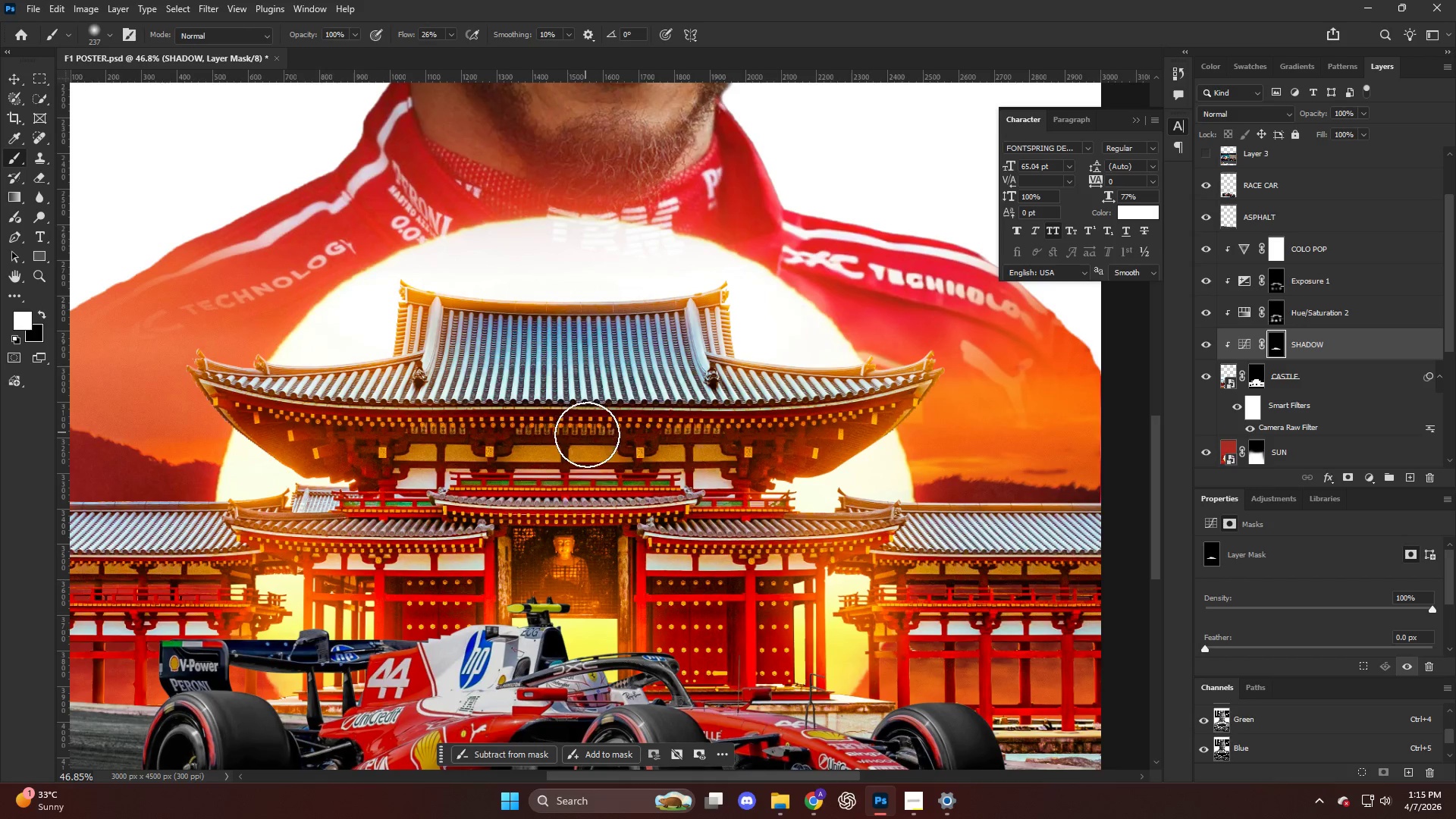 
hold_key(key=AltLeft, duration=0.47)
scroll: coordinate [561, 465], scroll_direction: up, amount: 7.0
 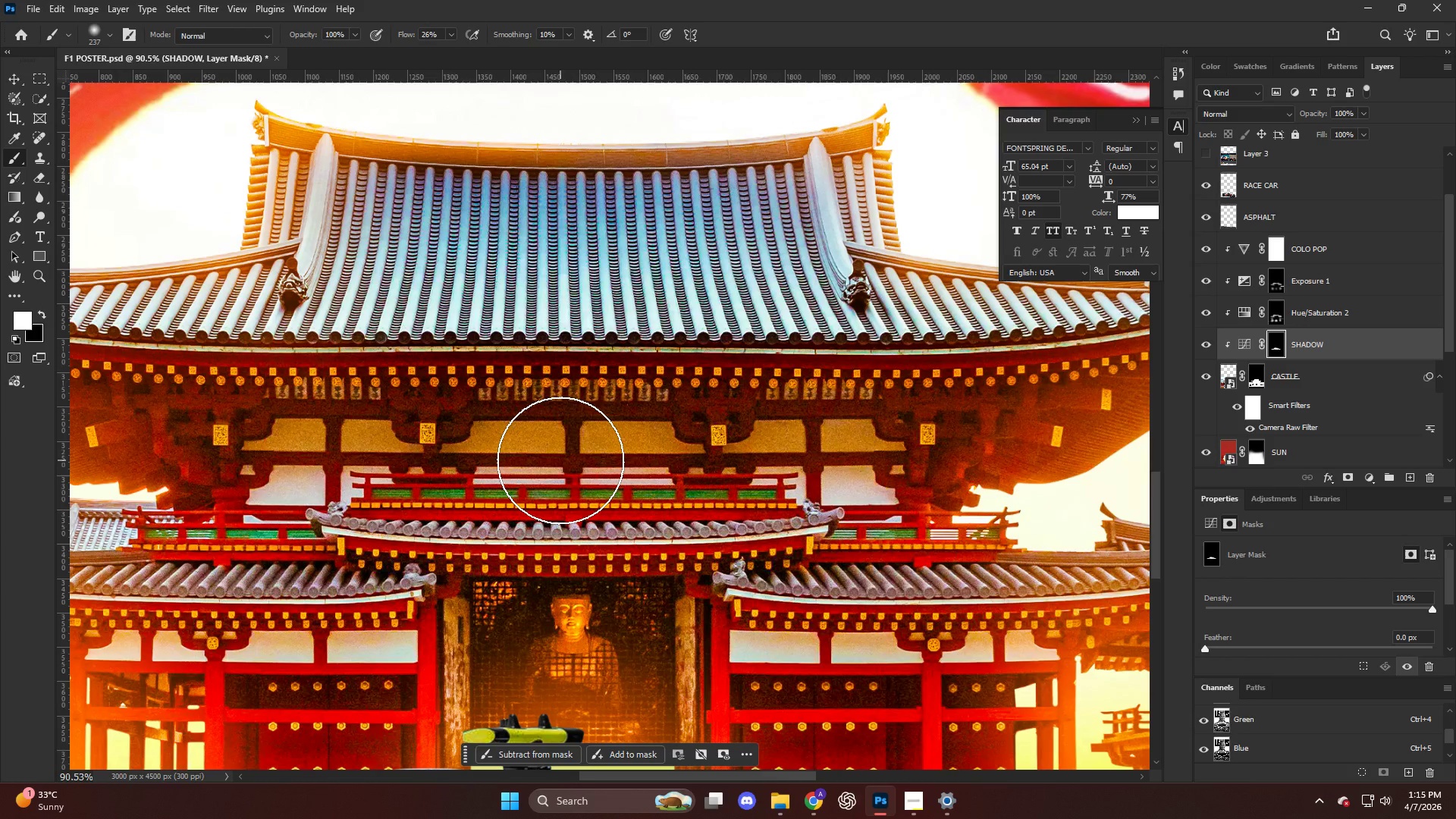 
hold_key(key=AltLeft, duration=0.47)
scroll: coordinate [555, 457], scroll_direction: down, amount: 10.0
 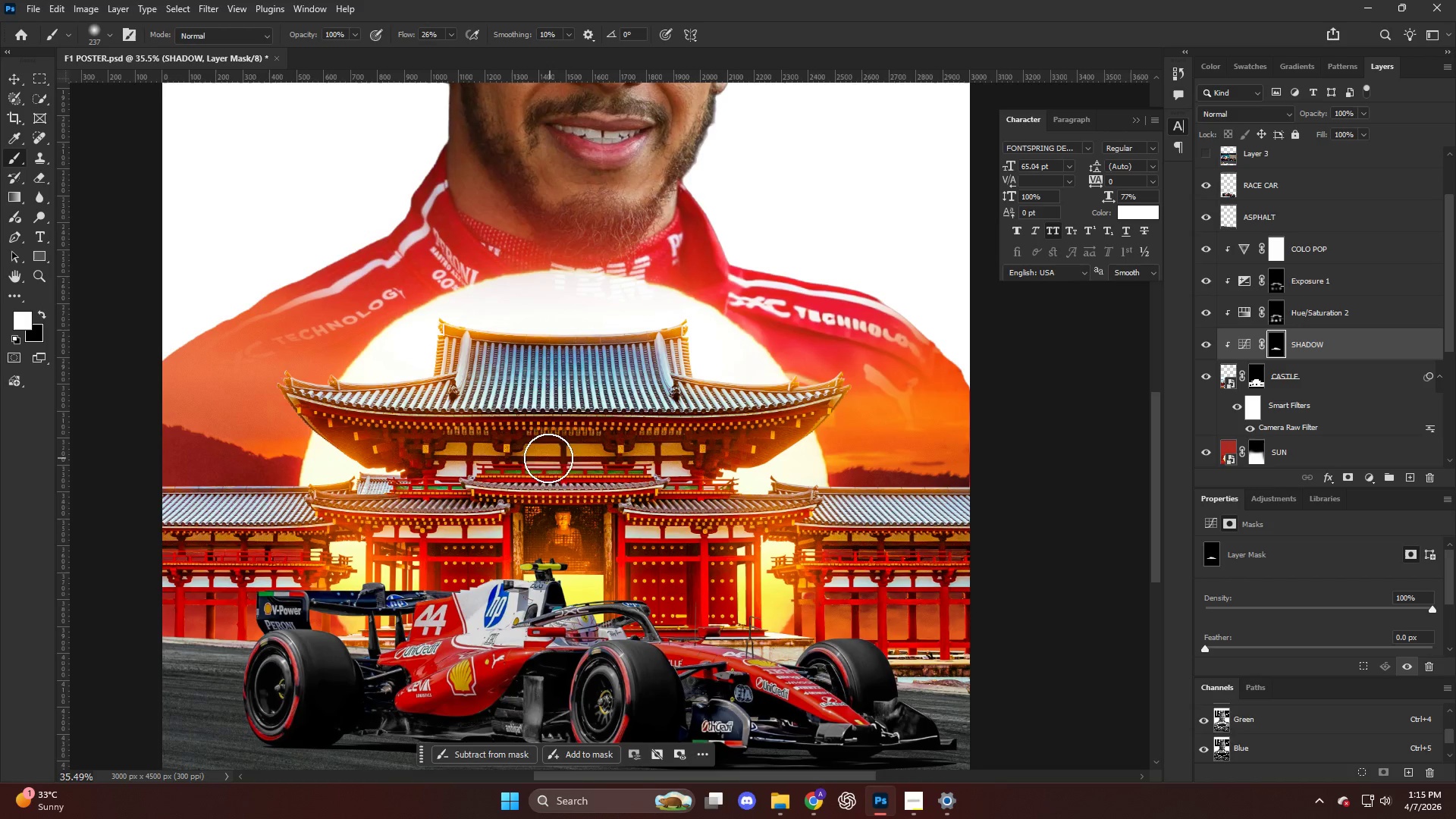 
key(Alt+AltLeft)
 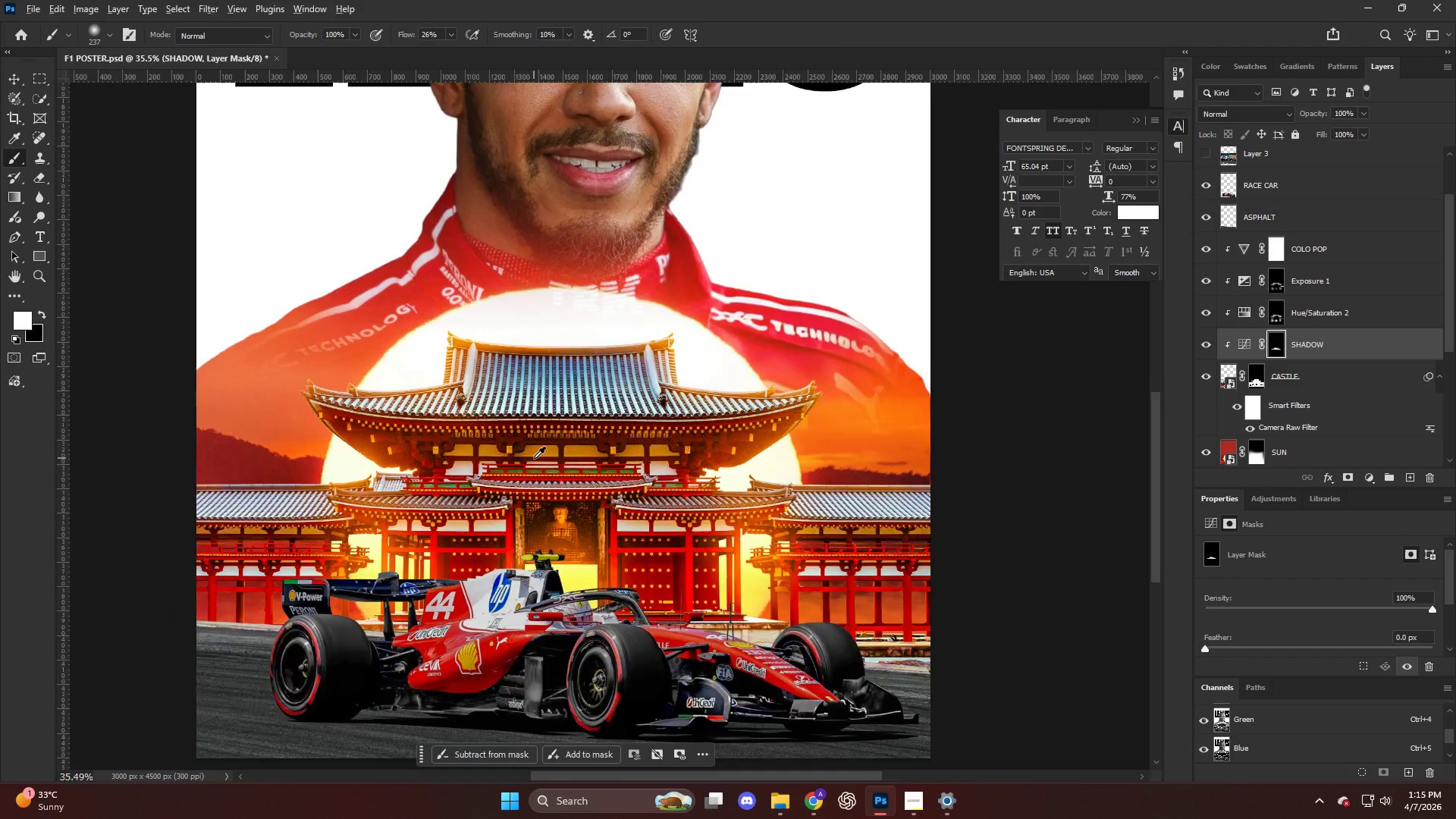 
scroll: coordinate [534, 458], scroll_direction: down, amount: 4.0
 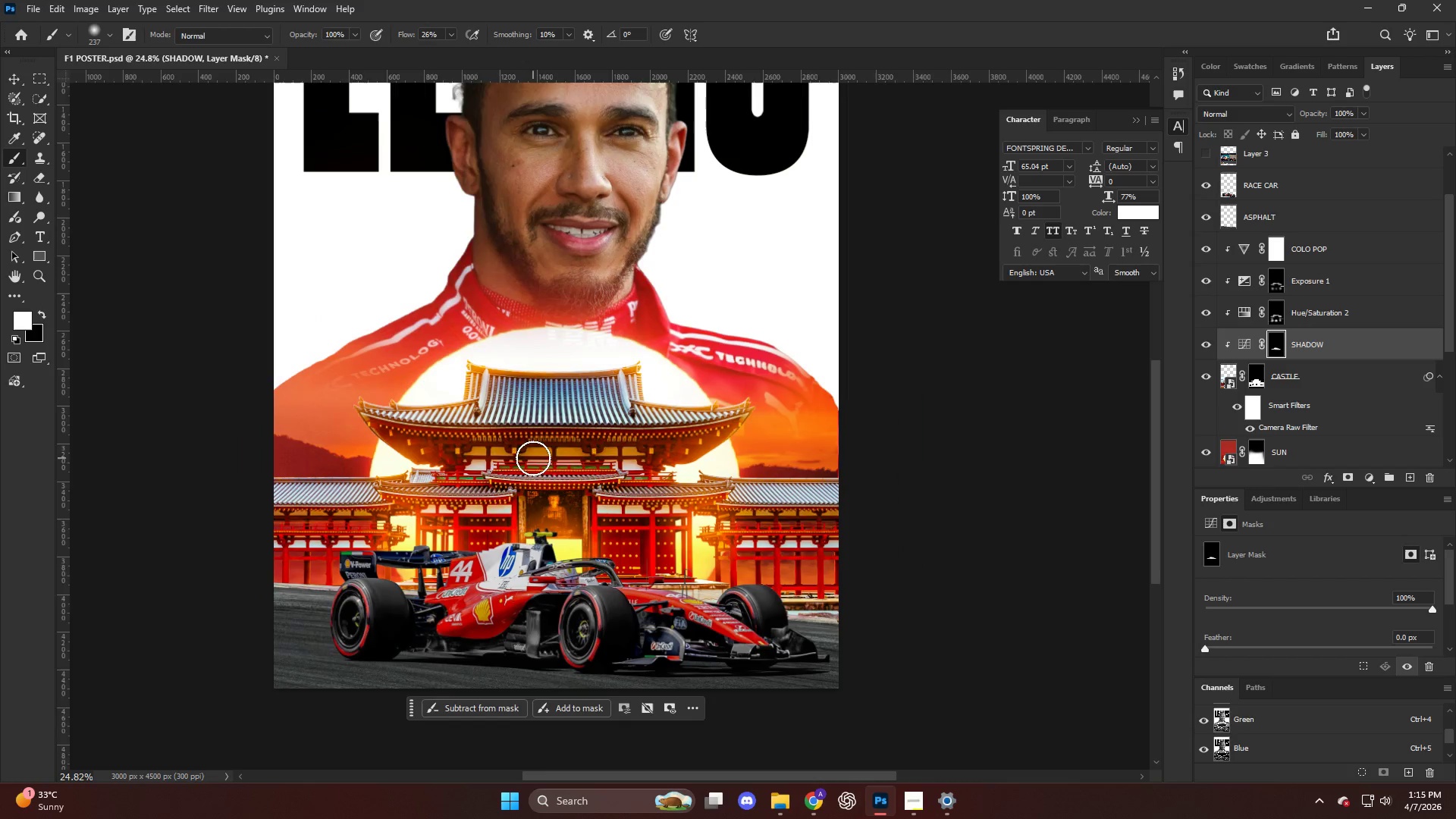 
key(Alt+AltLeft)
 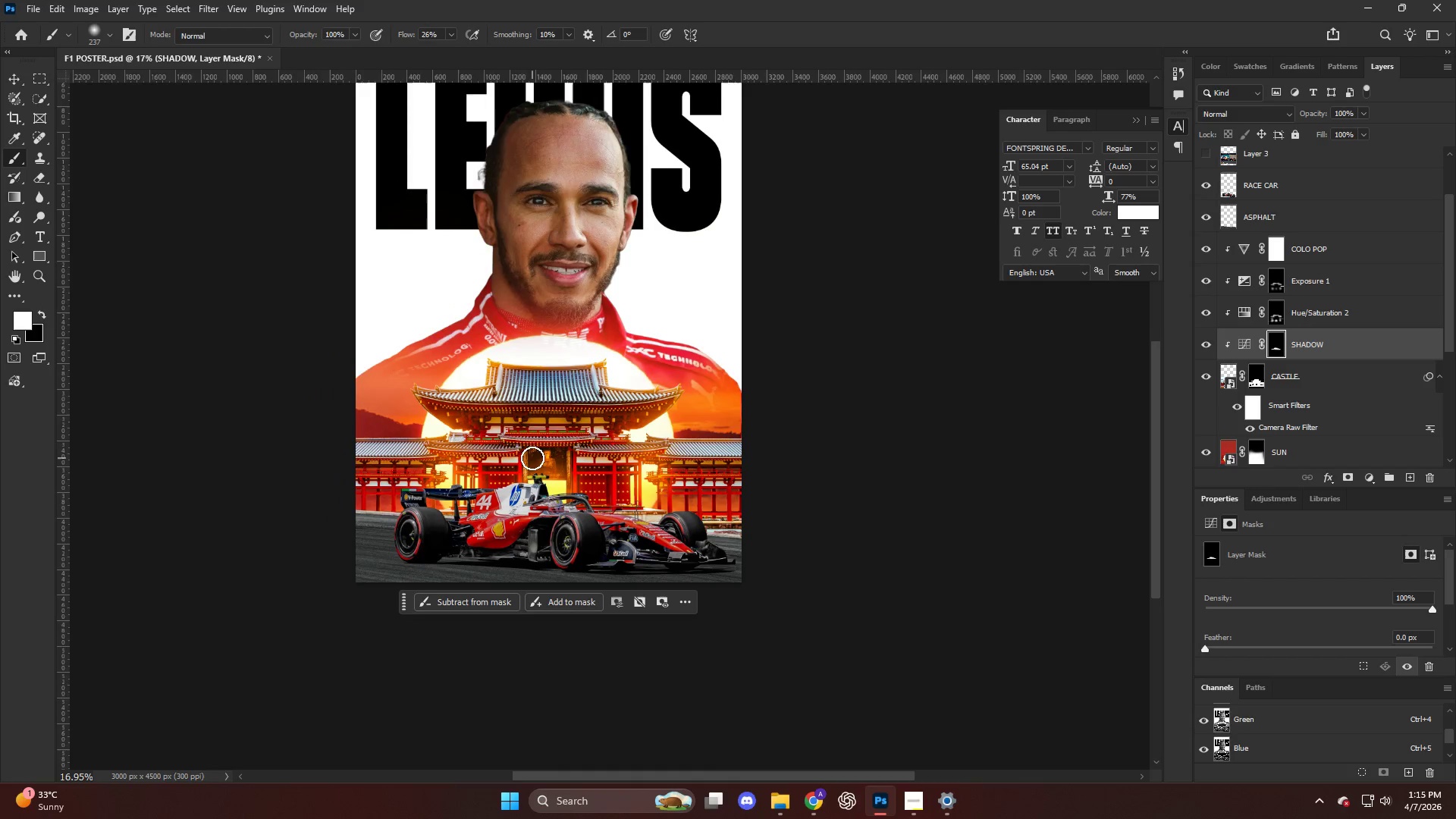 
hold_key(key=AltLeft, duration=0.89)
scroll: coordinate [557, 414], scroll_direction: up, amount: 5.0
 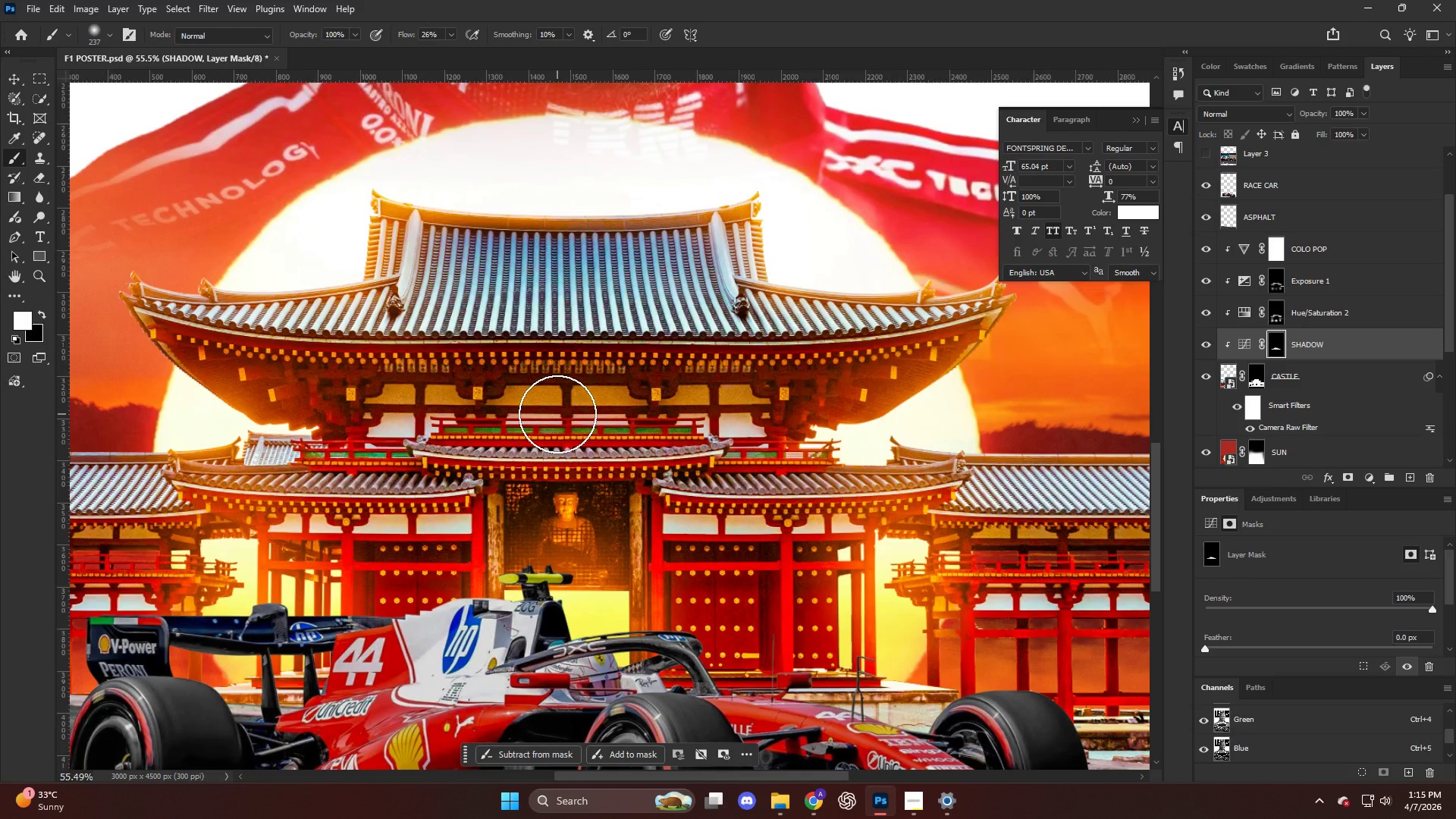 
hold_key(key=AltLeft, duration=0.45)
 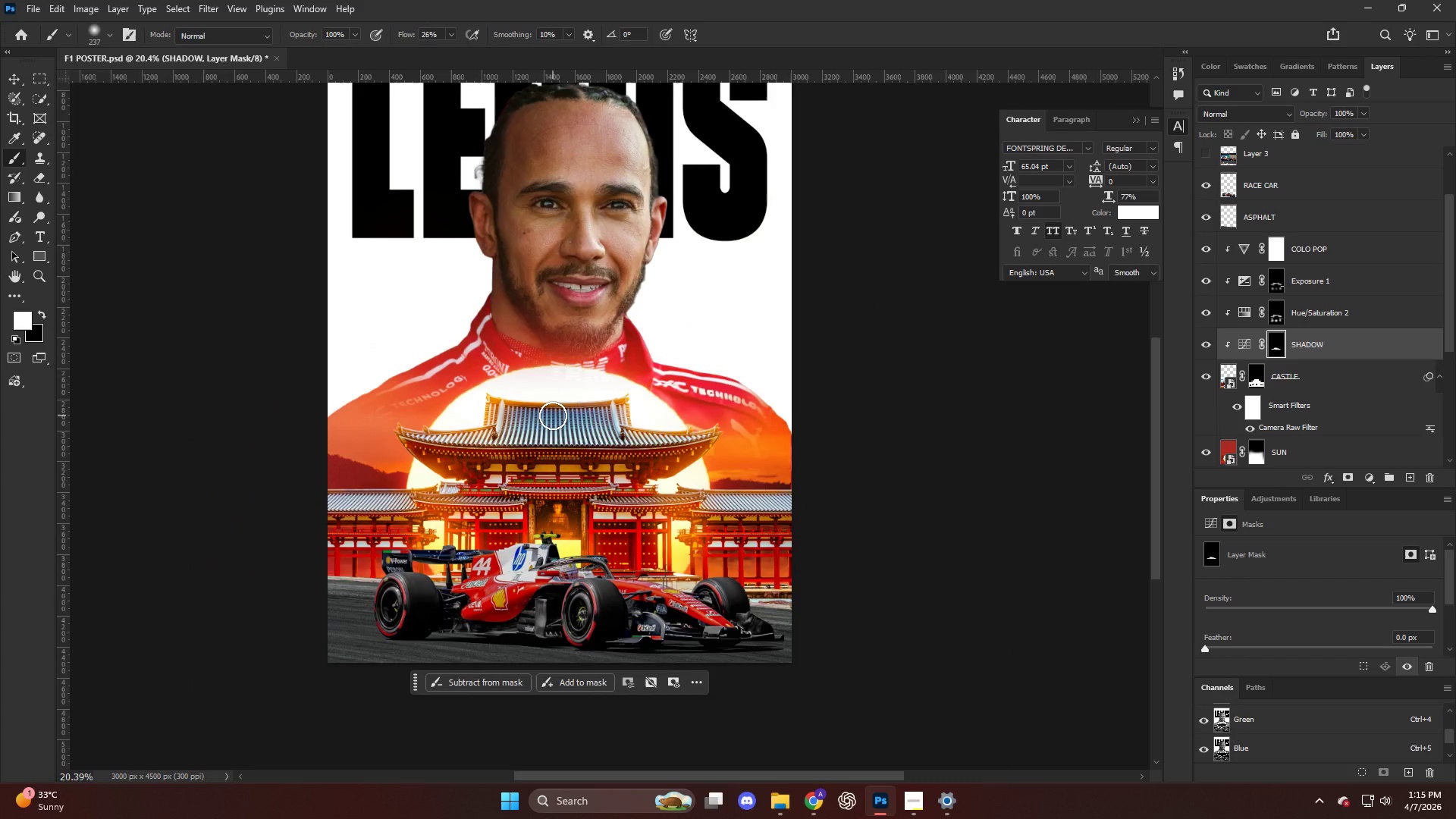 
key(Alt+AltLeft)
 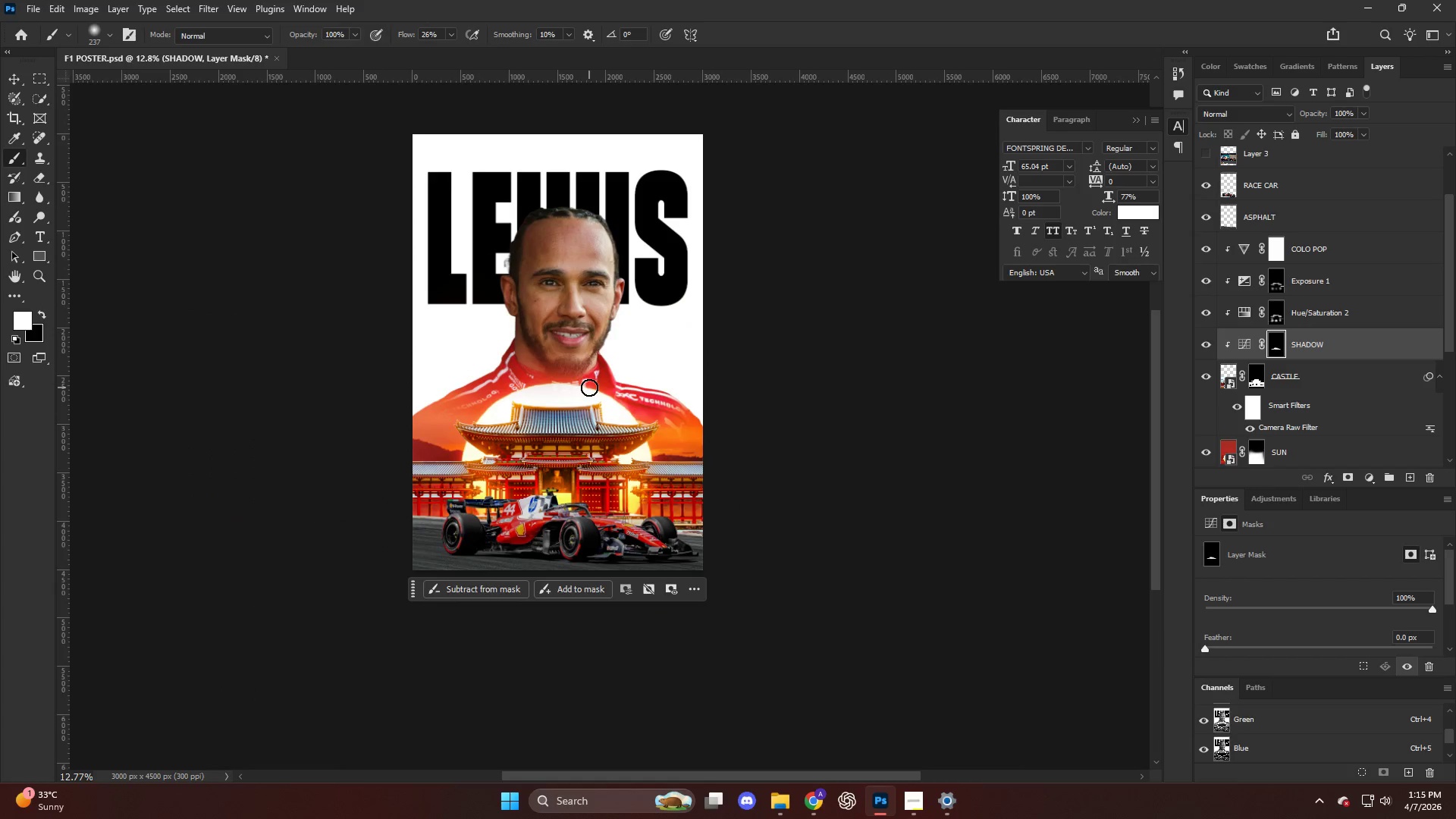 
scroll: coordinate [557, 413], scroll_direction: down, amount: 11.0
 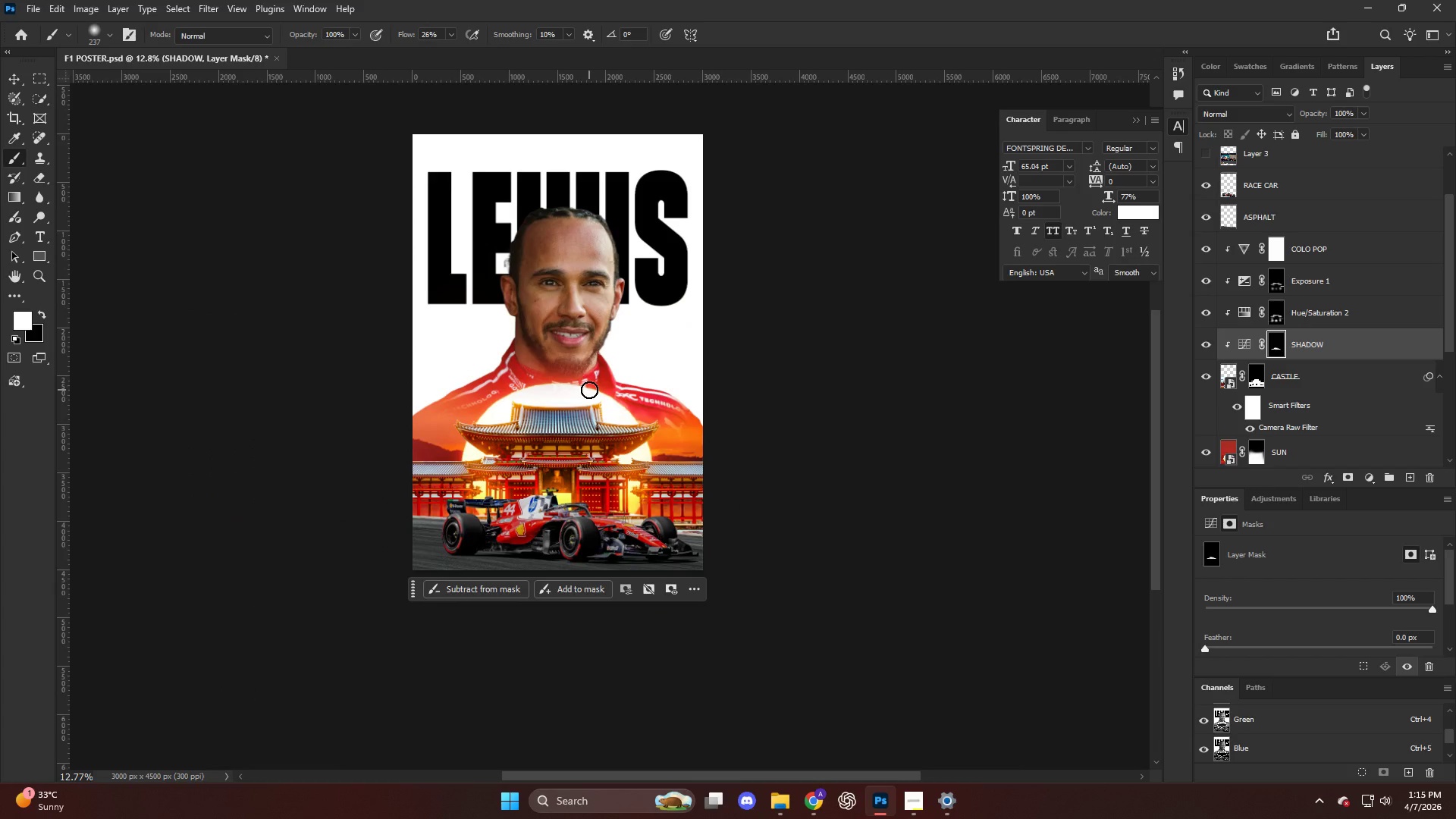 
hold_key(key=AltLeft, duration=0.8)
 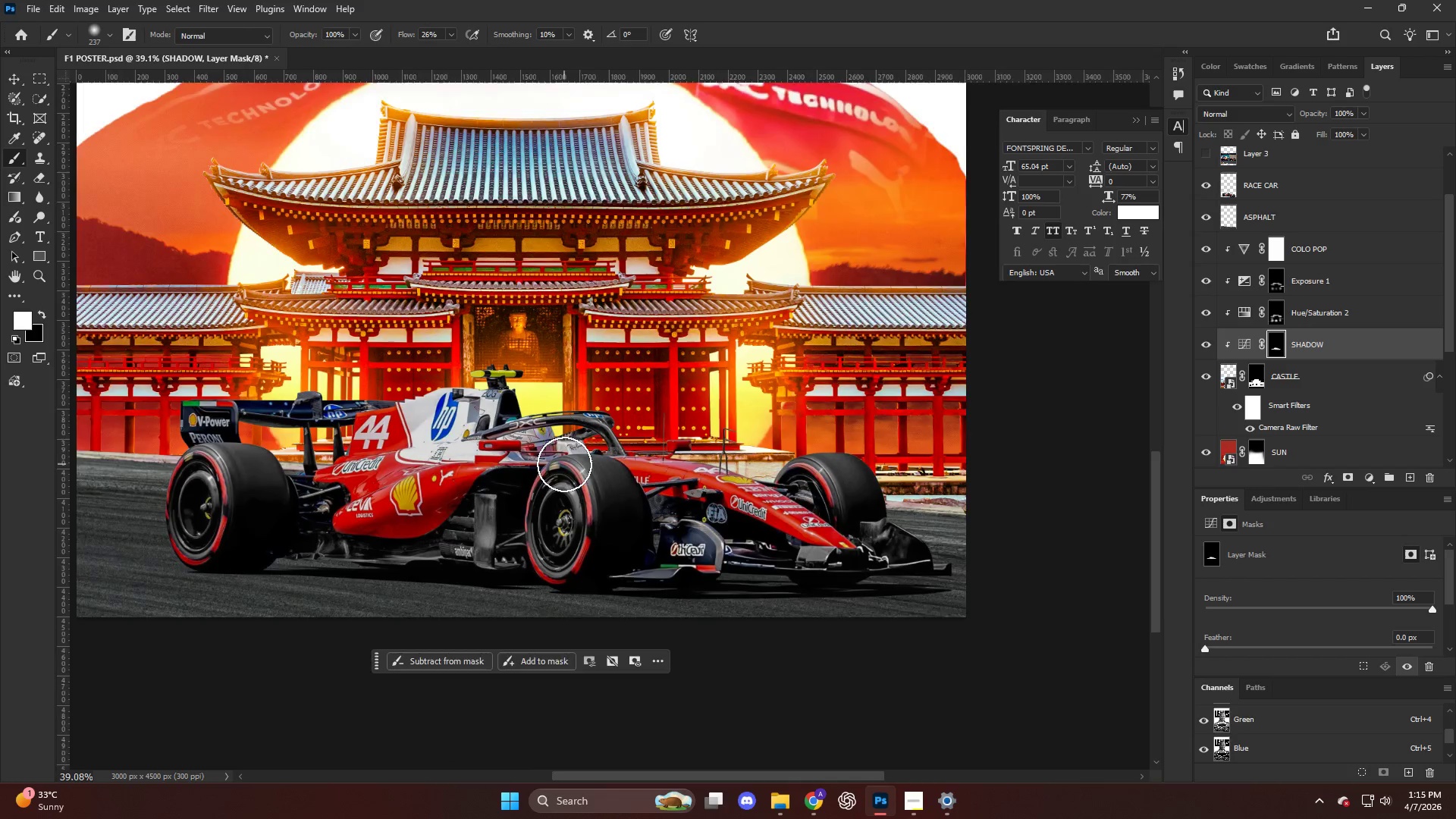 
key(Alt+AltLeft)
 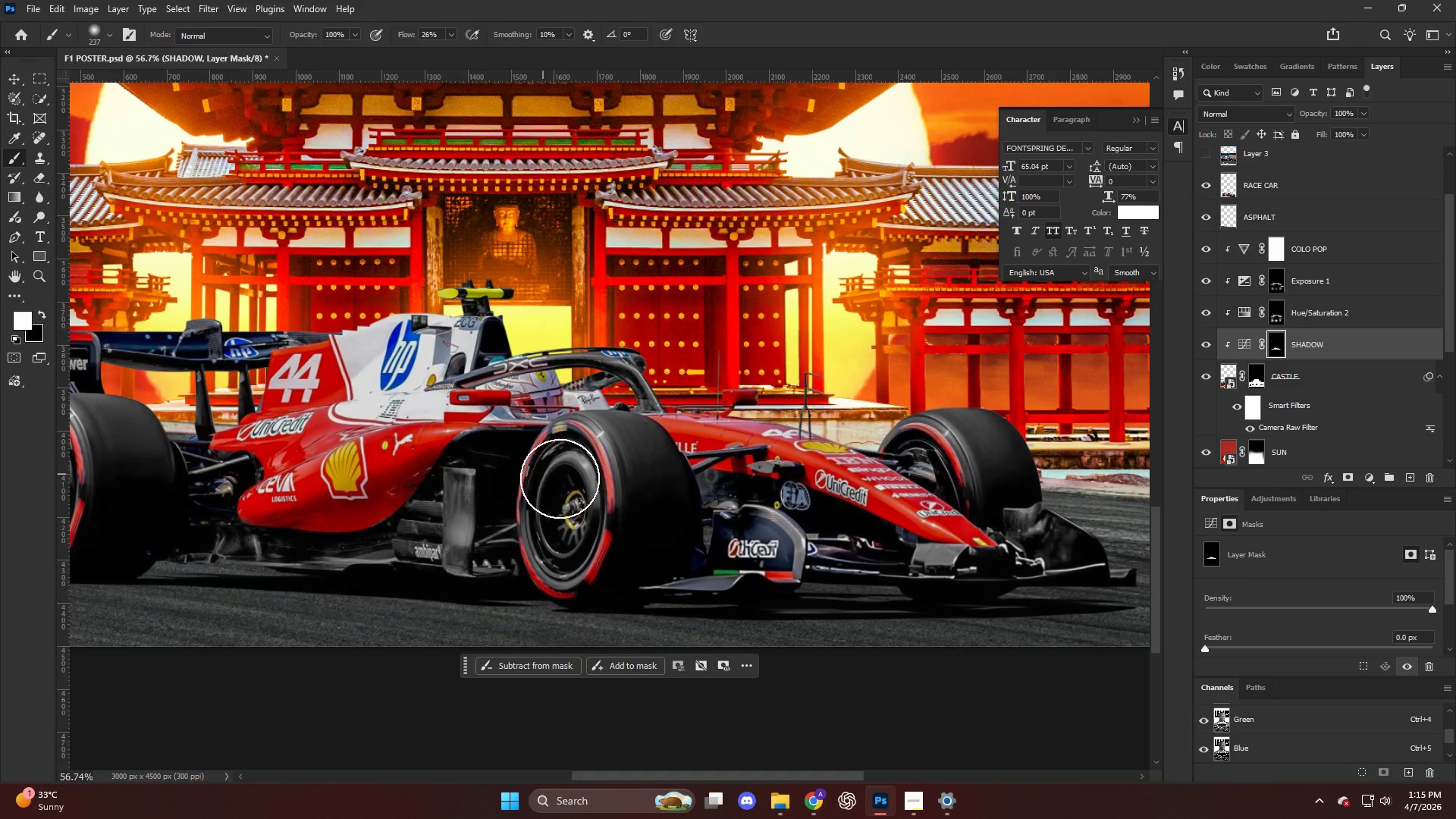 
key(V)
 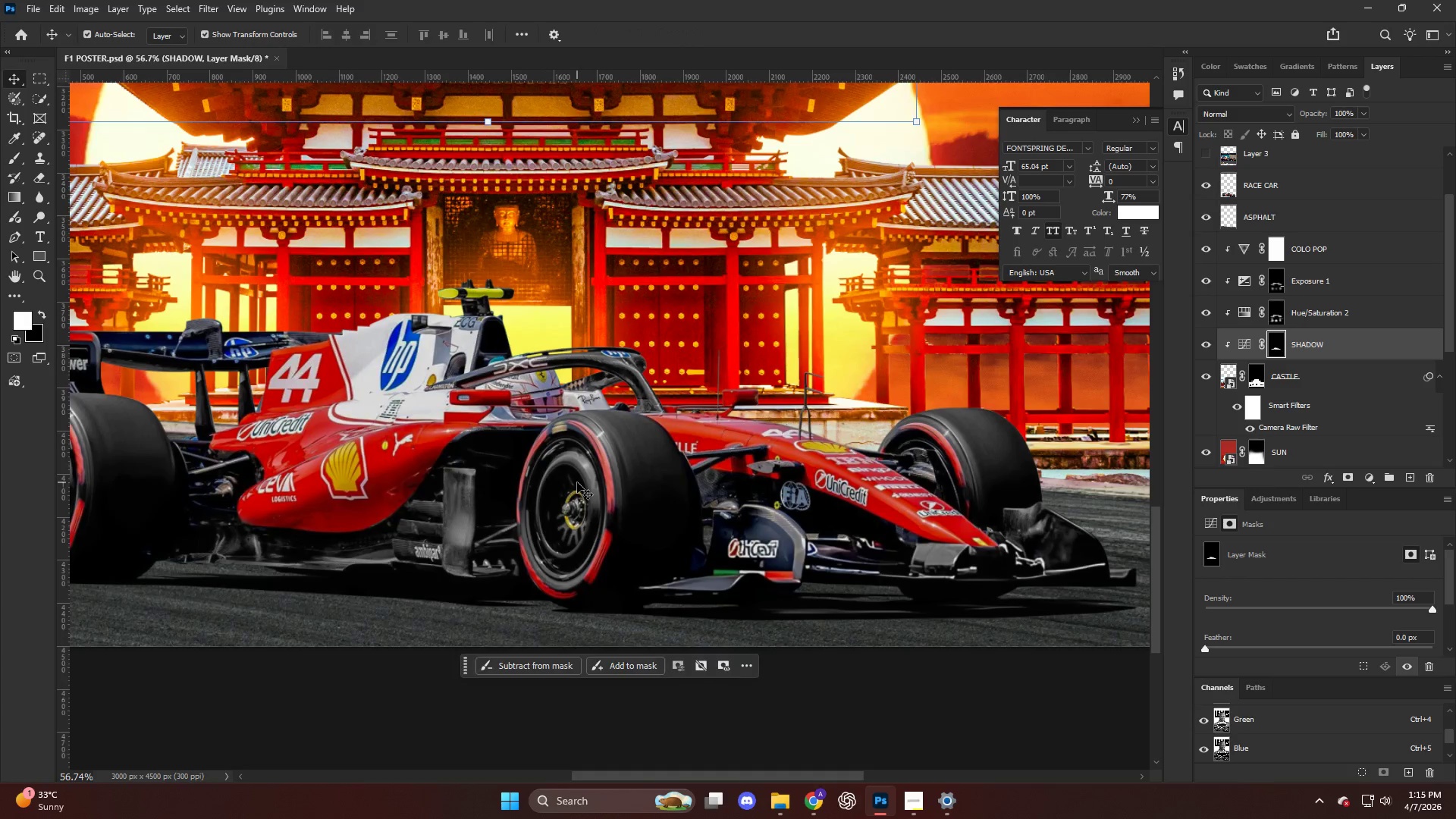 
left_click([577, 482])
 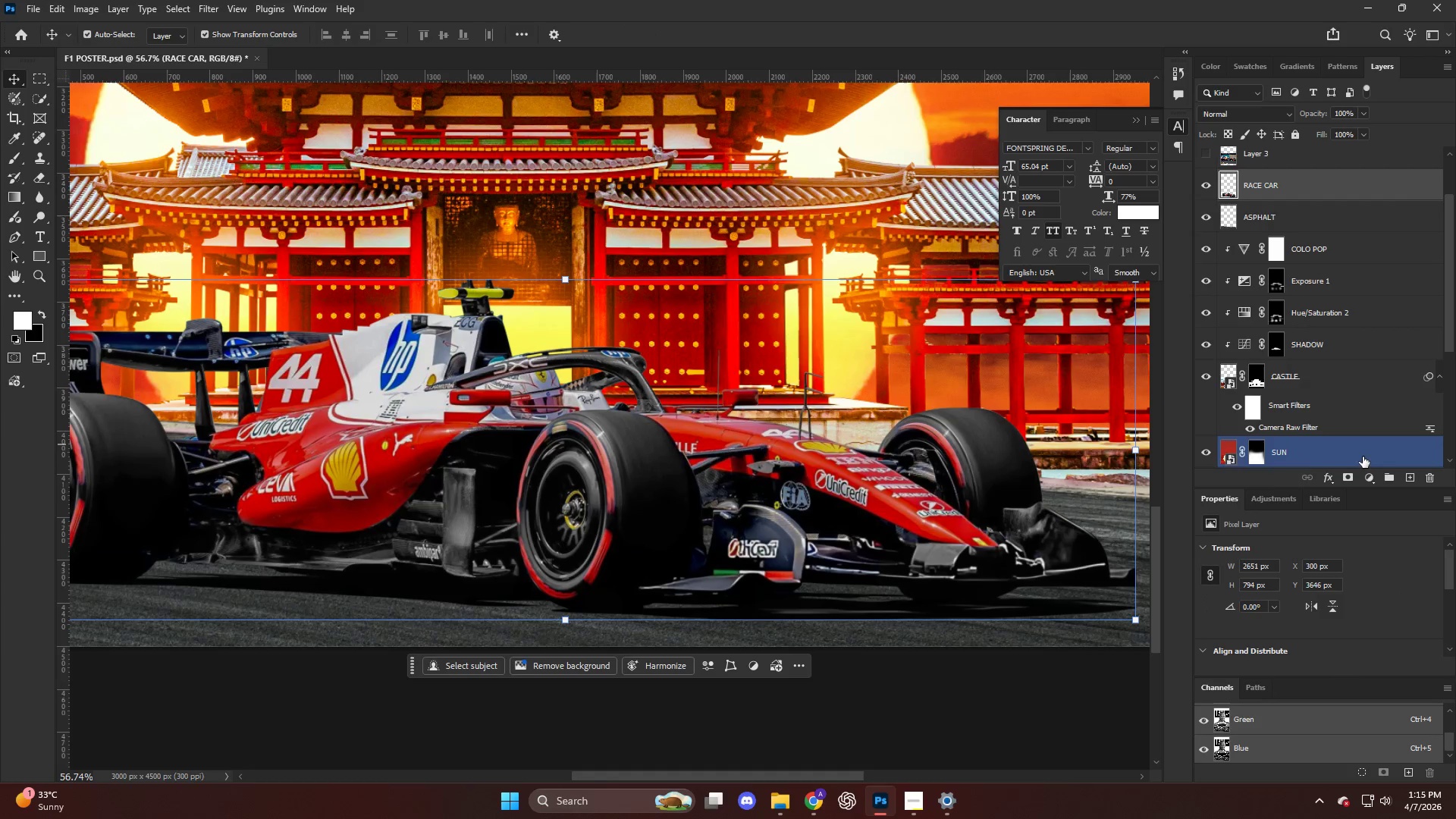 
scroll: coordinate [542, 474], scroll_direction: up, amount: 8.0
 